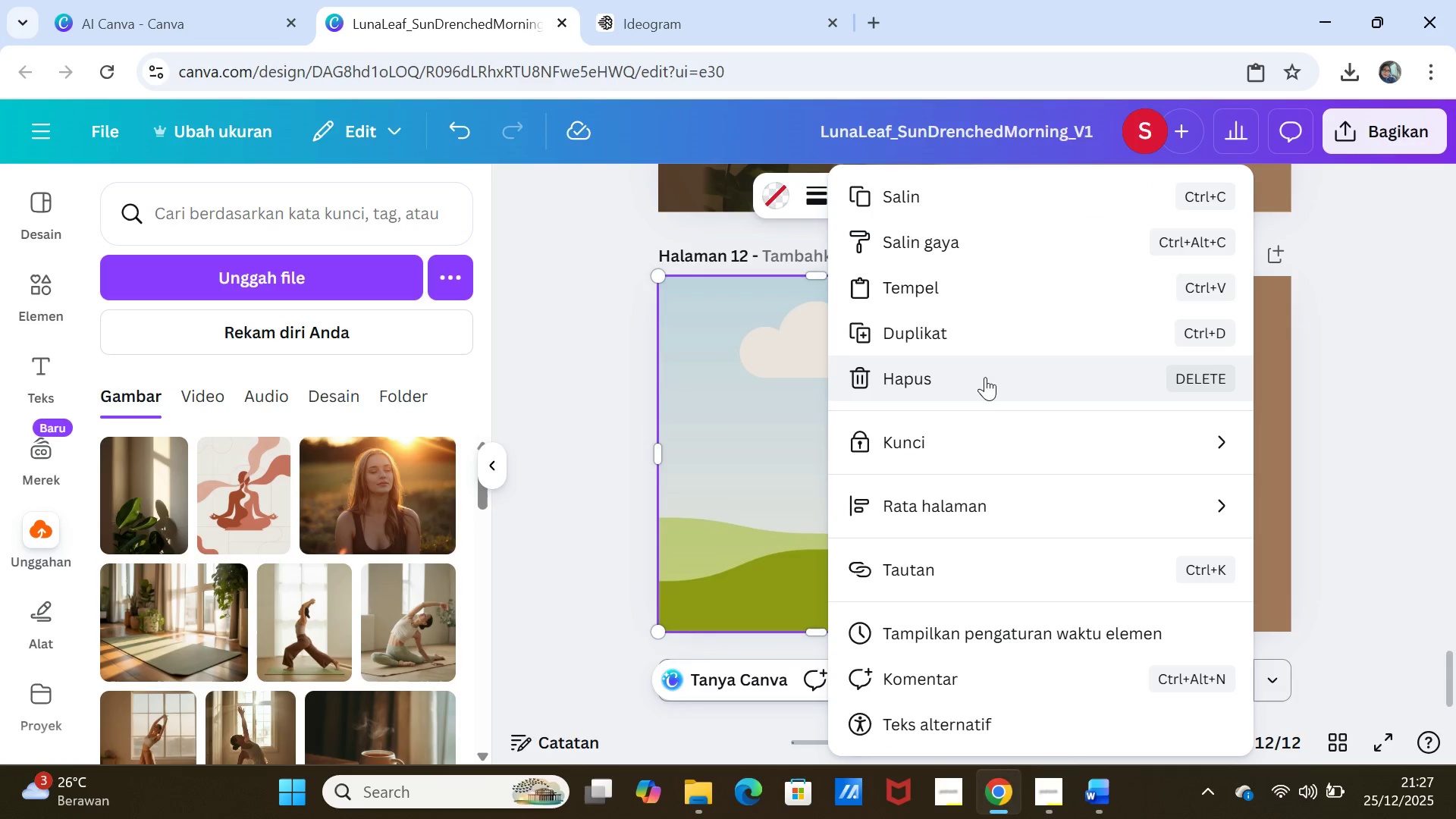 
left_click([971, 289])
 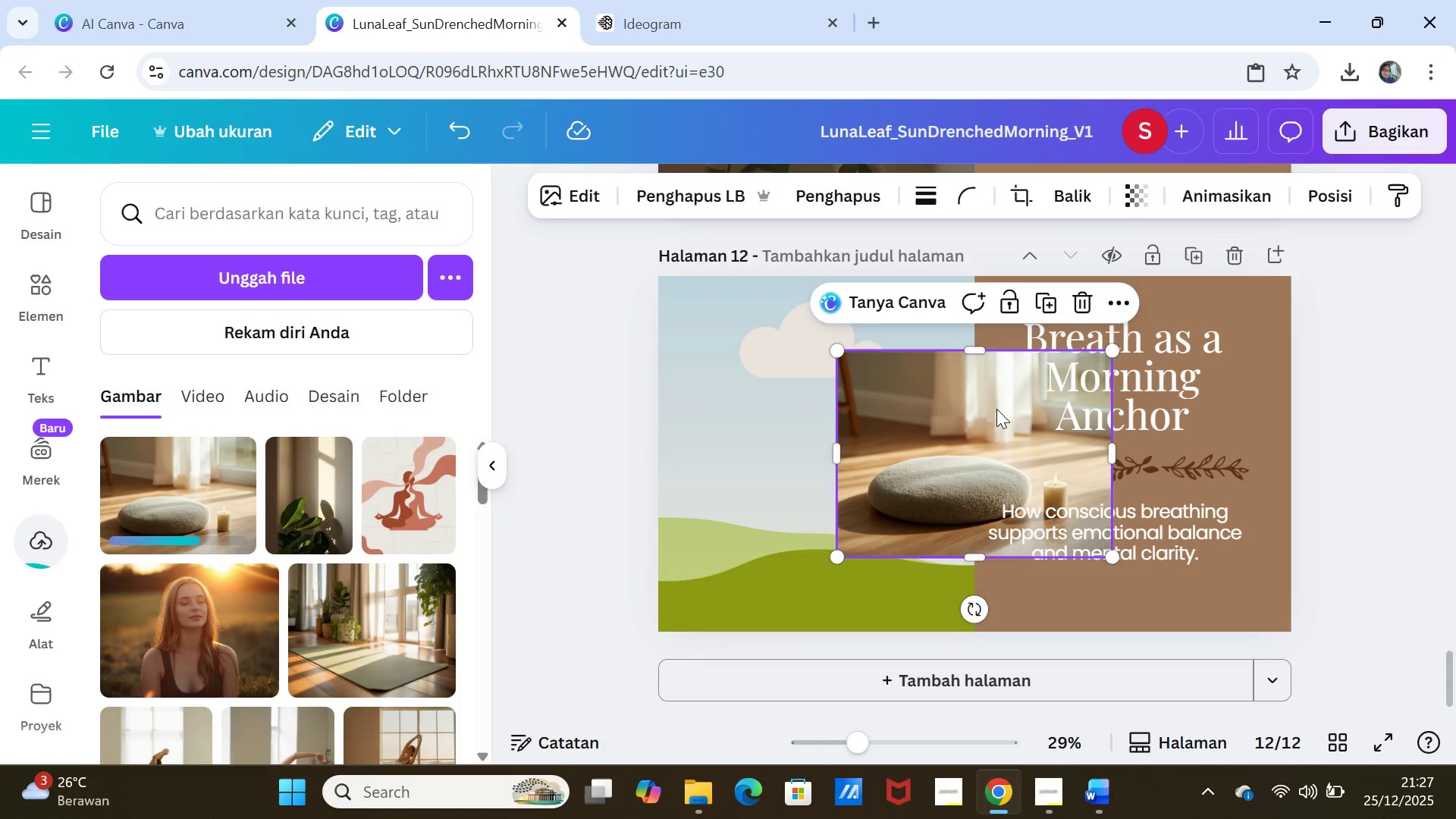 
left_click_drag(start_coordinate=[992, 431], to_coordinate=[953, 422])
 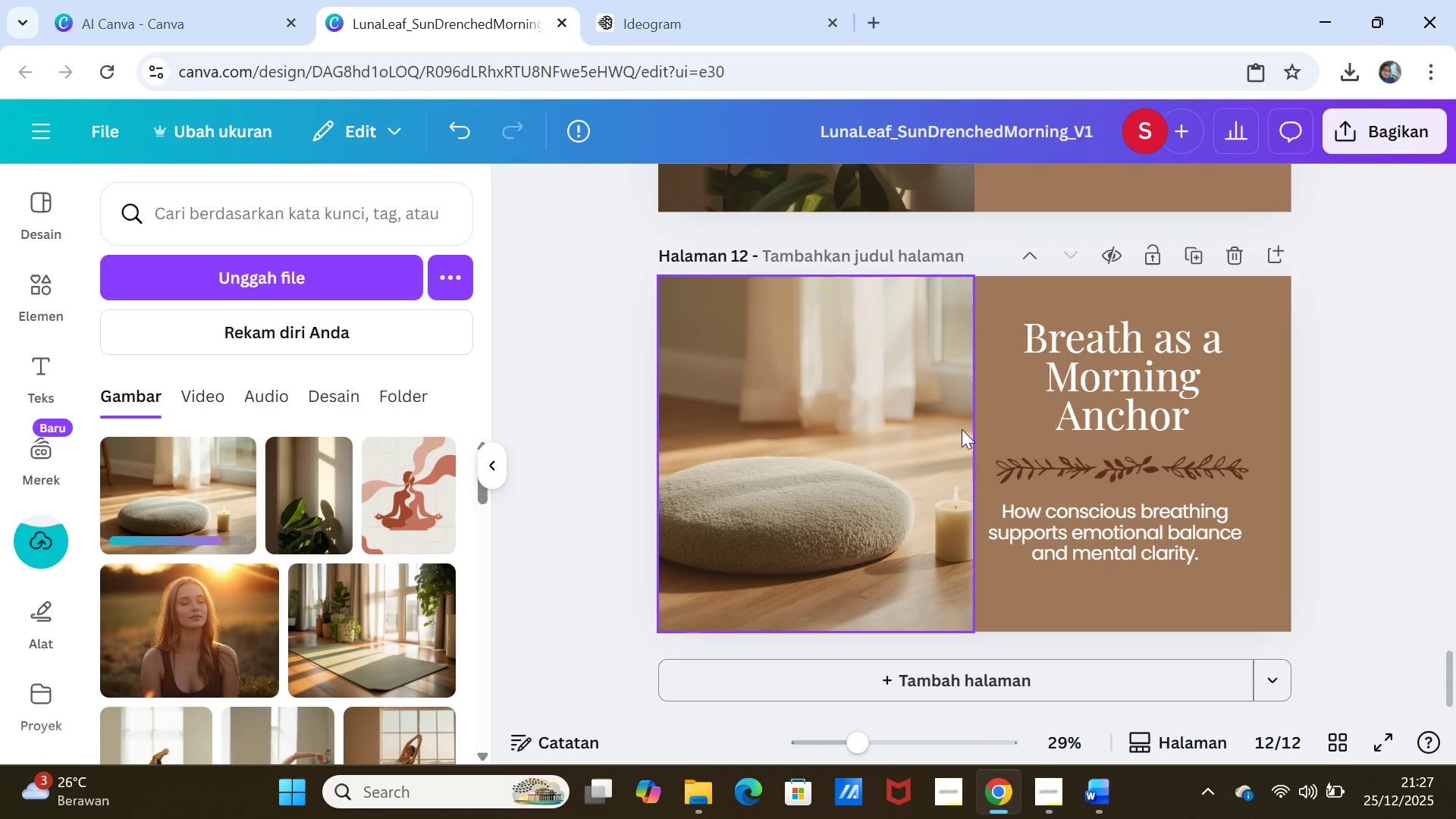 
left_click([951, 427])
 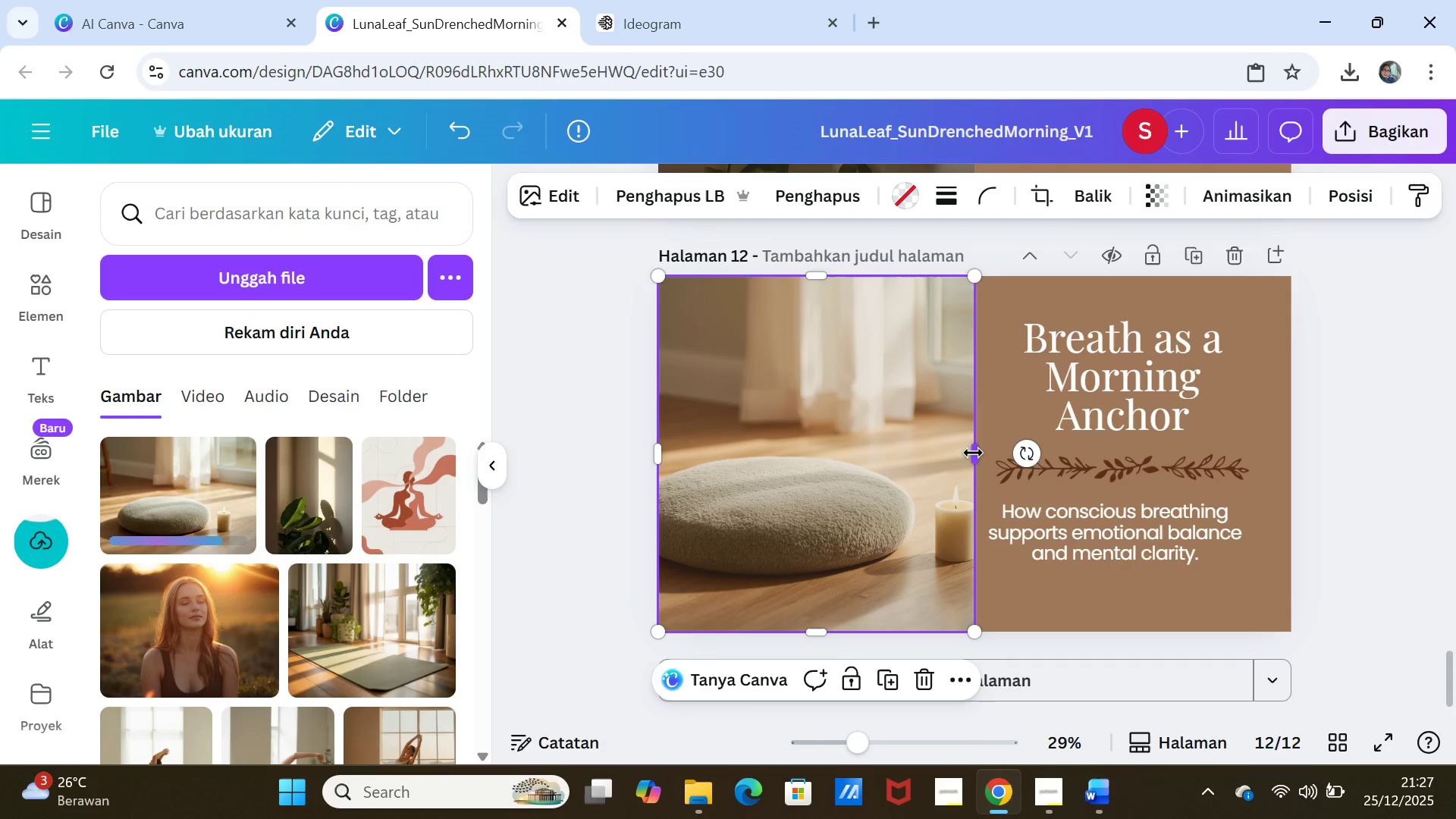 
left_click_drag(start_coordinate=[974, 453], to_coordinate=[1292, 450])
 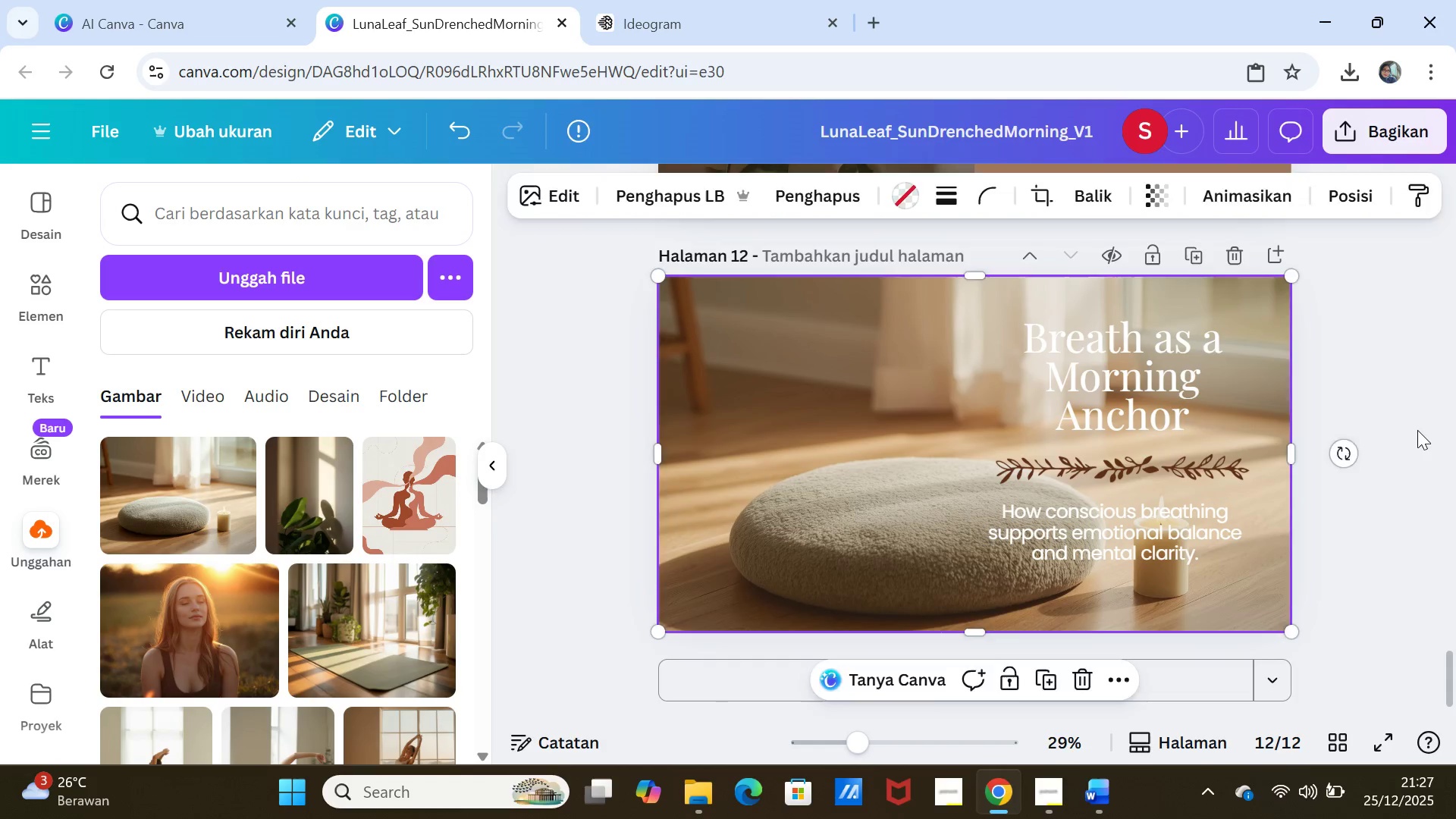 
left_click([1417, 430])
 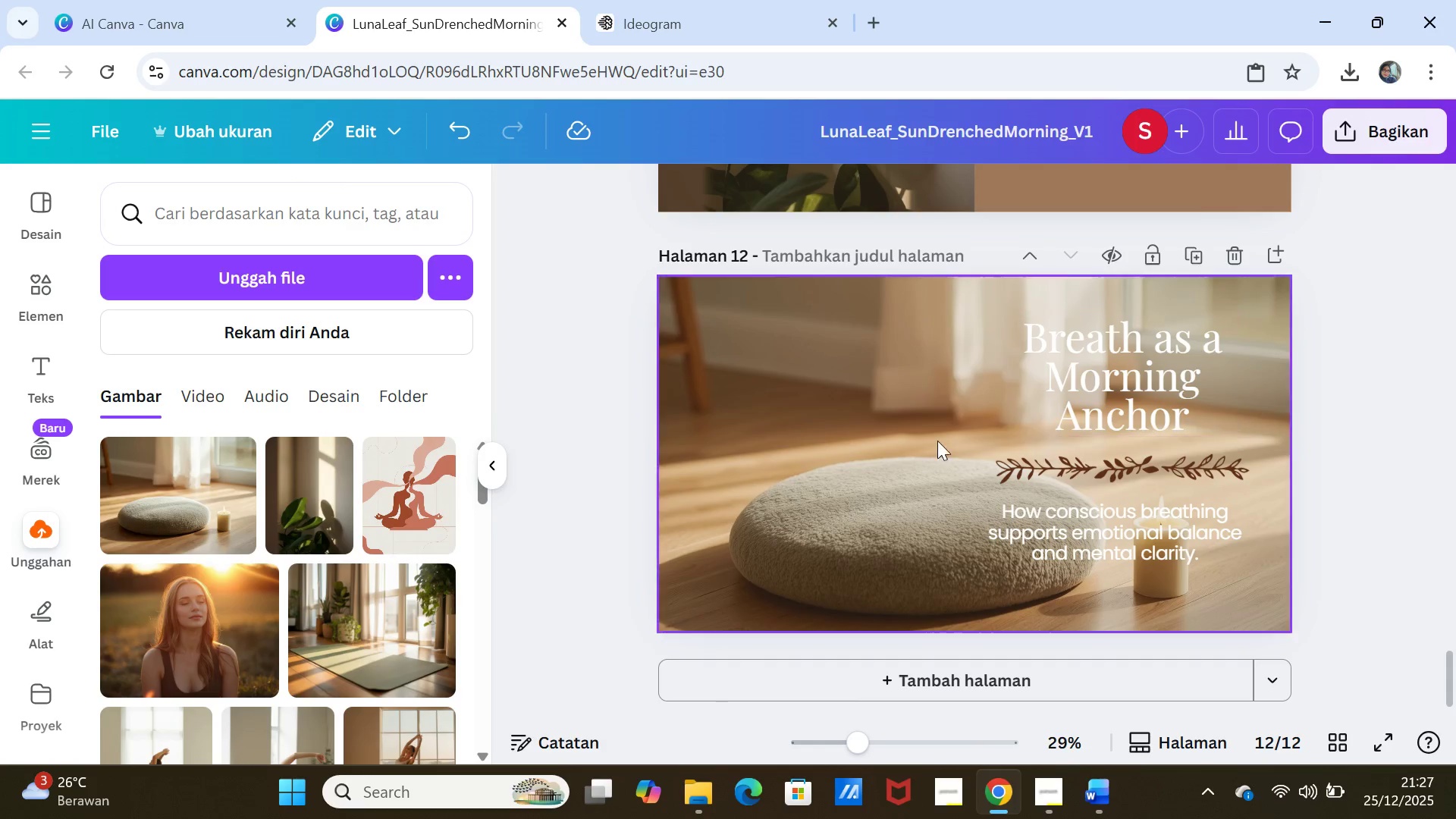 
left_click([893, 431])
 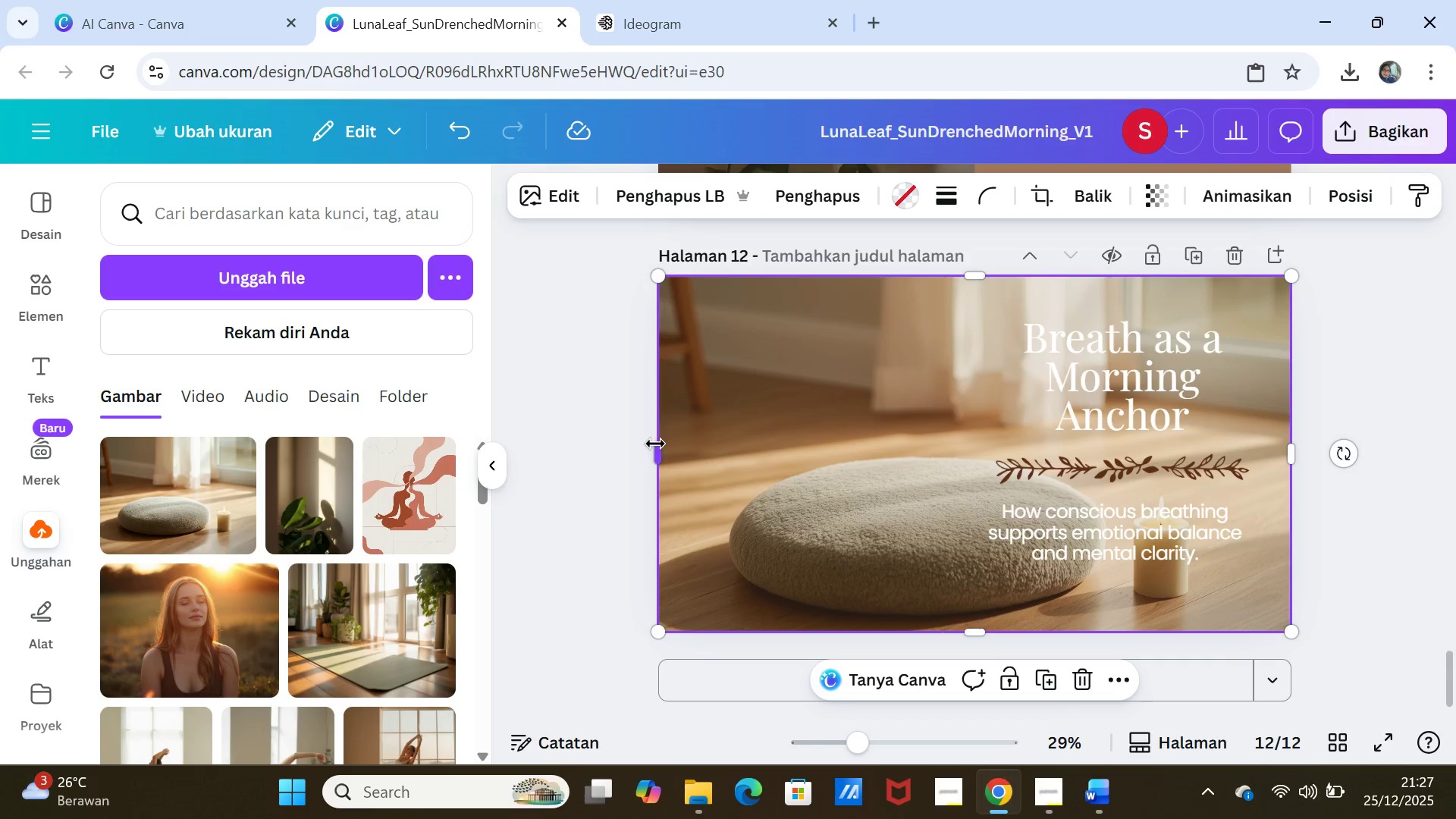 
left_click_drag(start_coordinate=[655, 444], to_coordinate=[601, 434])
 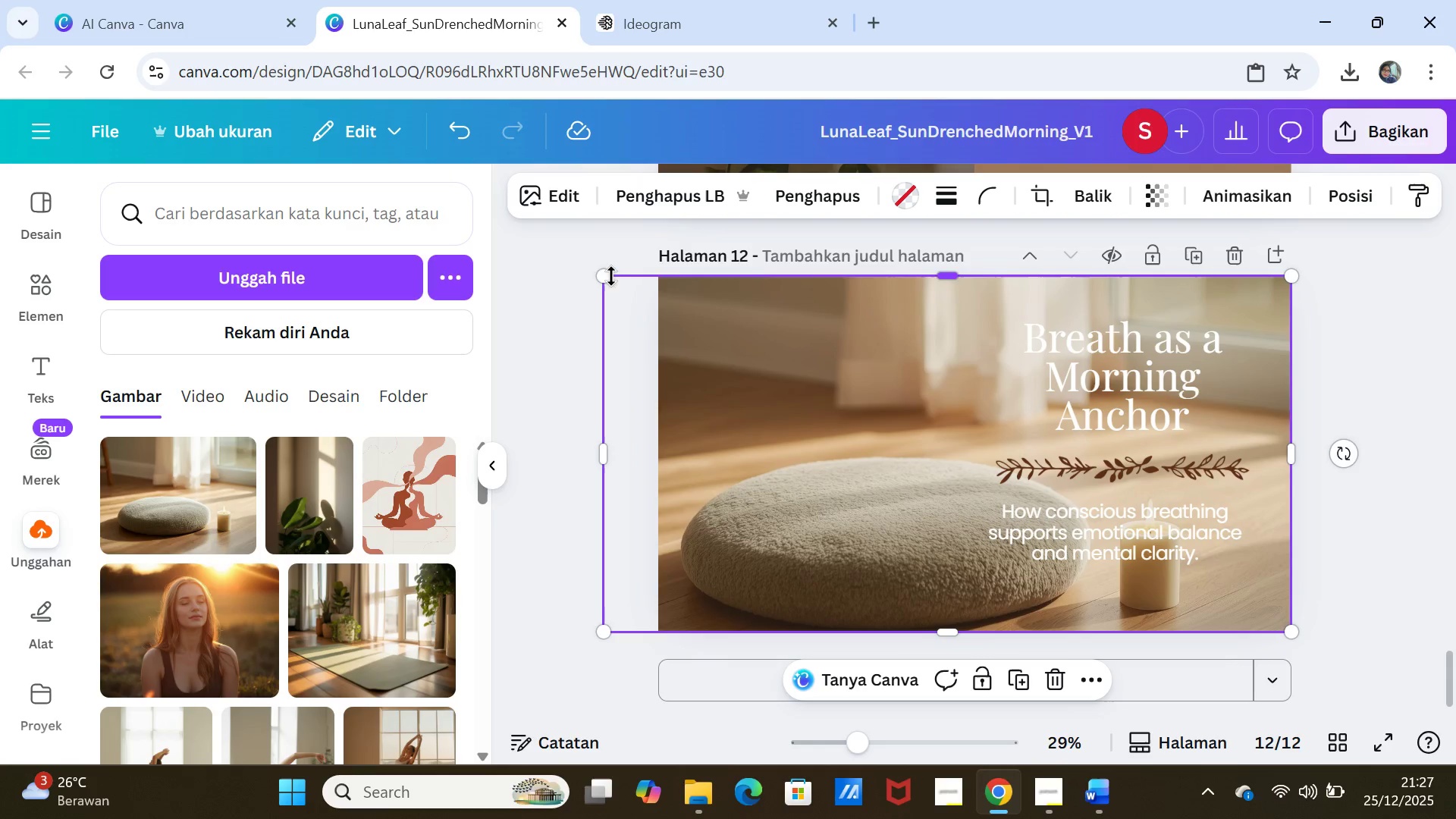 
left_click_drag(start_coordinate=[607, 271], to_coordinate=[658, 297])
 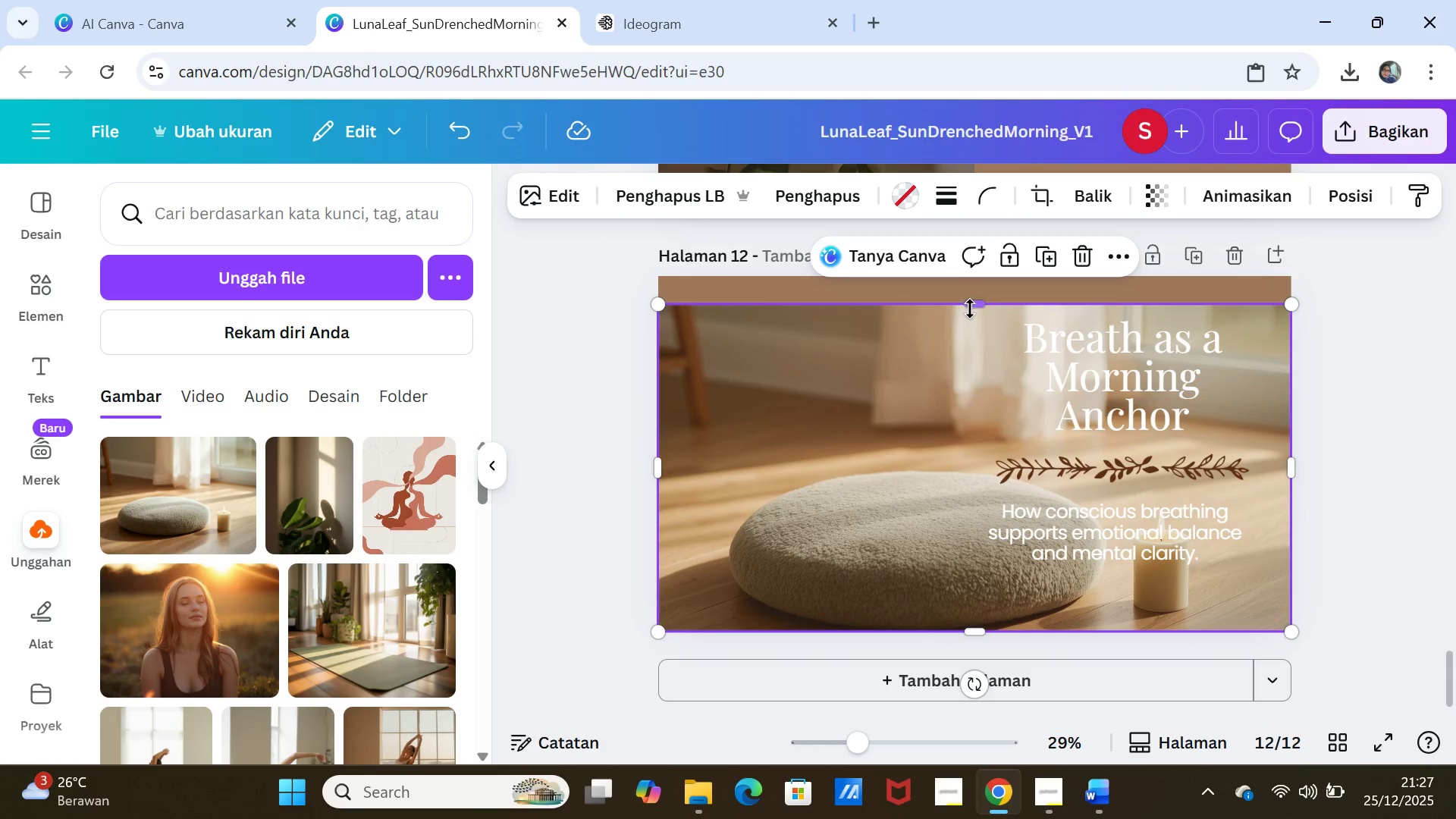 
left_click_drag(start_coordinate=[970, 307], to_coordinate=[974, 284])
 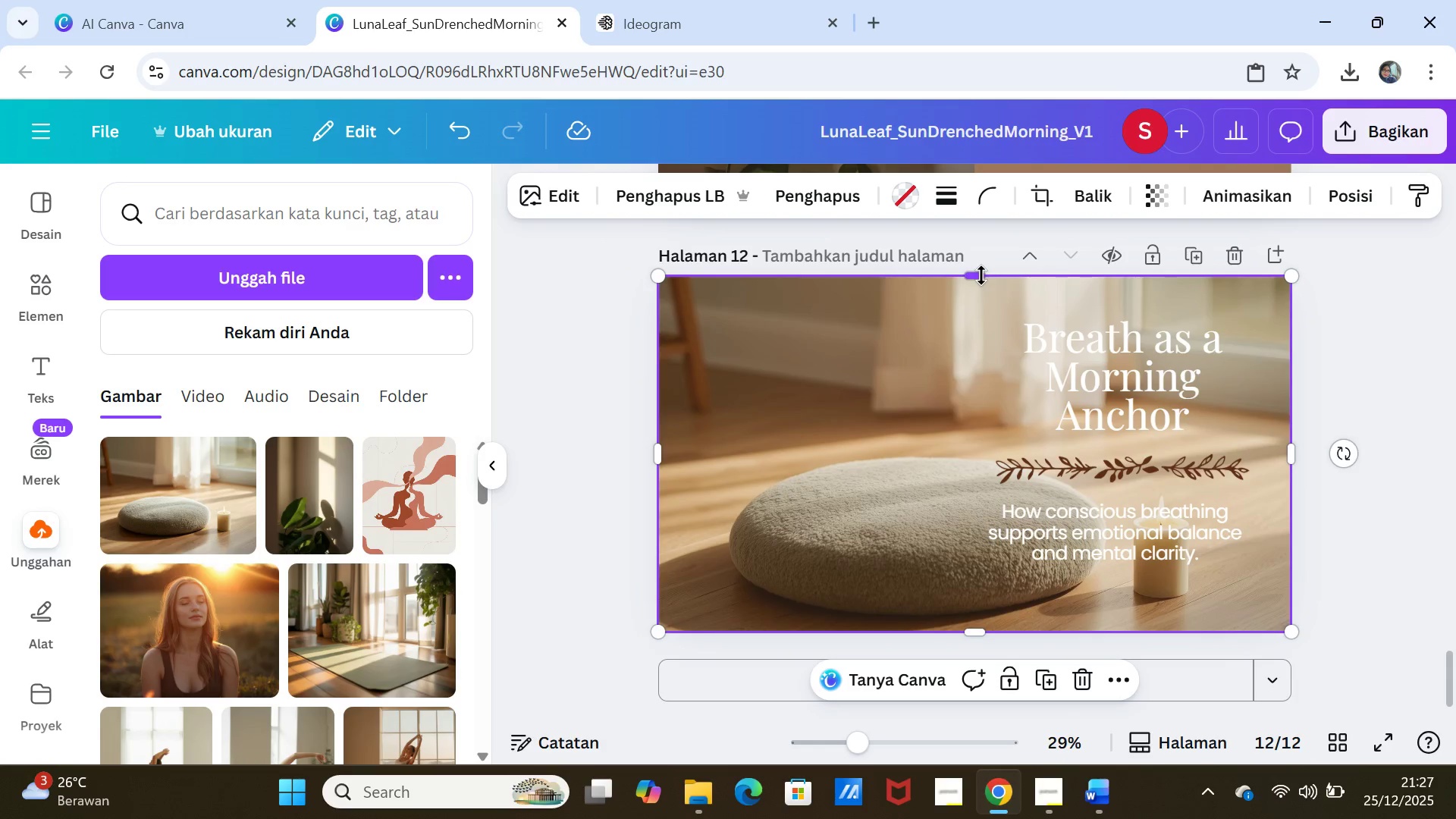 
left_click_drag(start_coordinate=[981, 275], to_coordinate=[967, 199])
 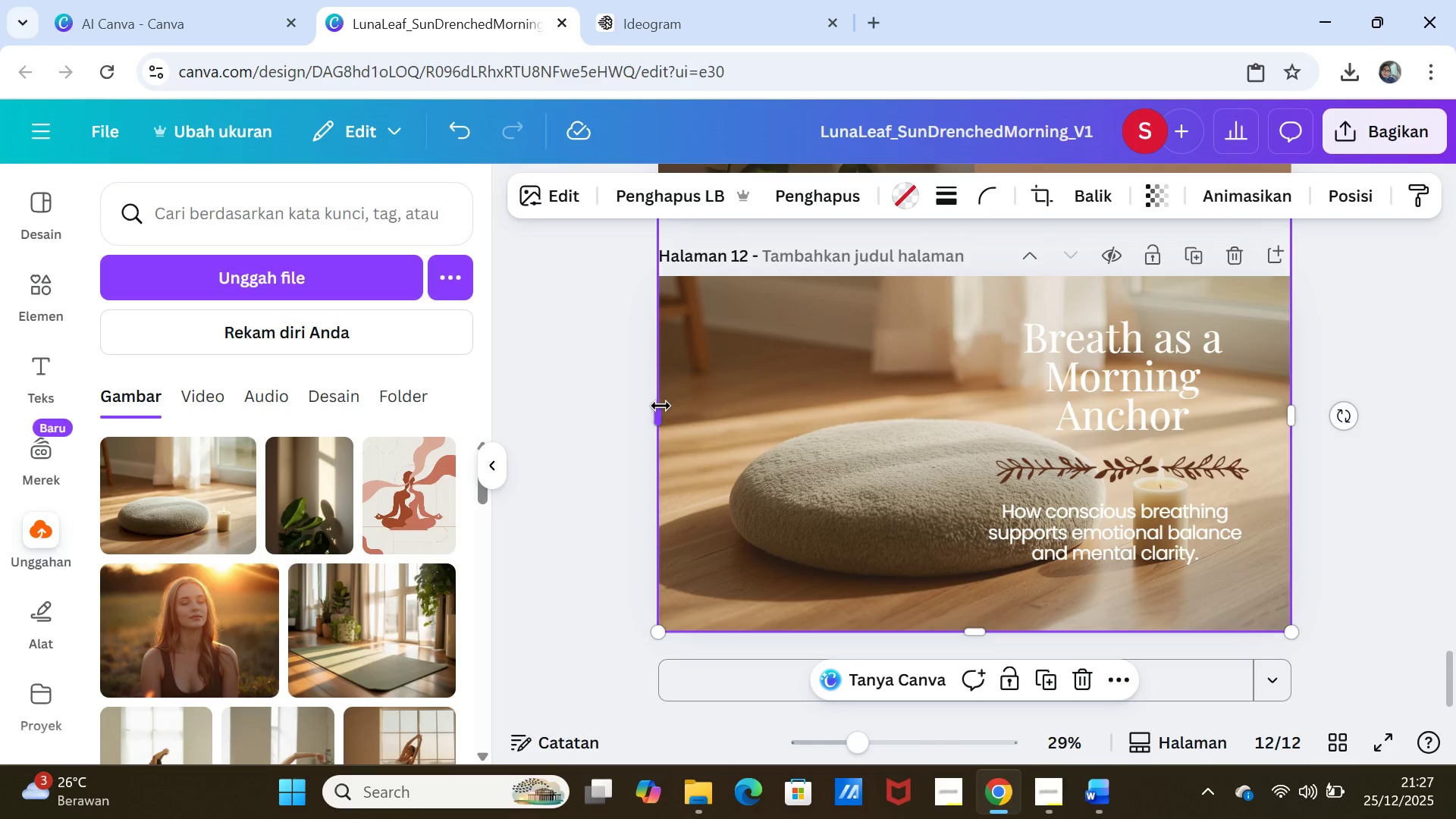 
left_click_drag(start_coordinate=[658, 407], to_coordinate=[609, 403])
 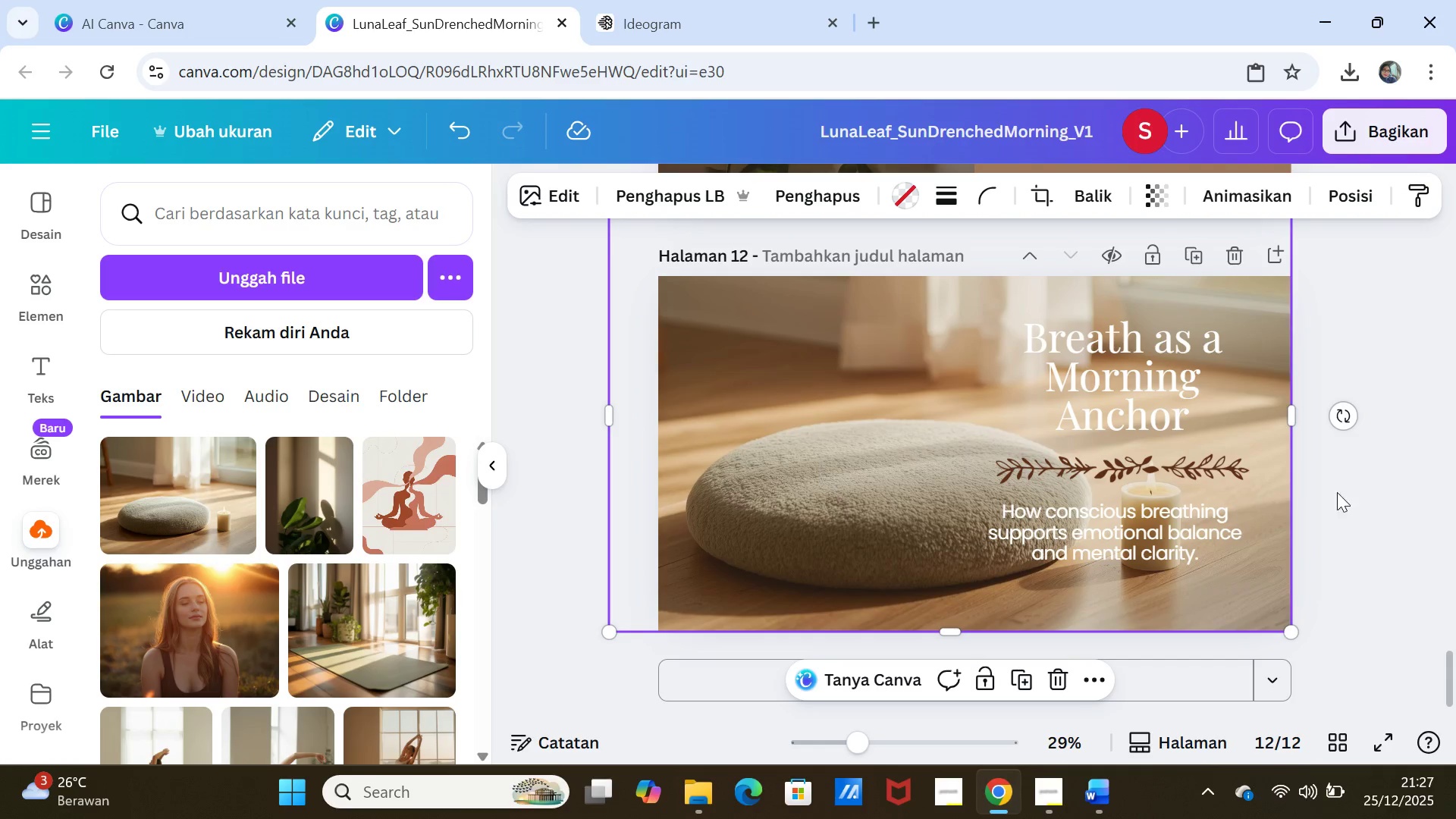 
left_click([1348, 498])
 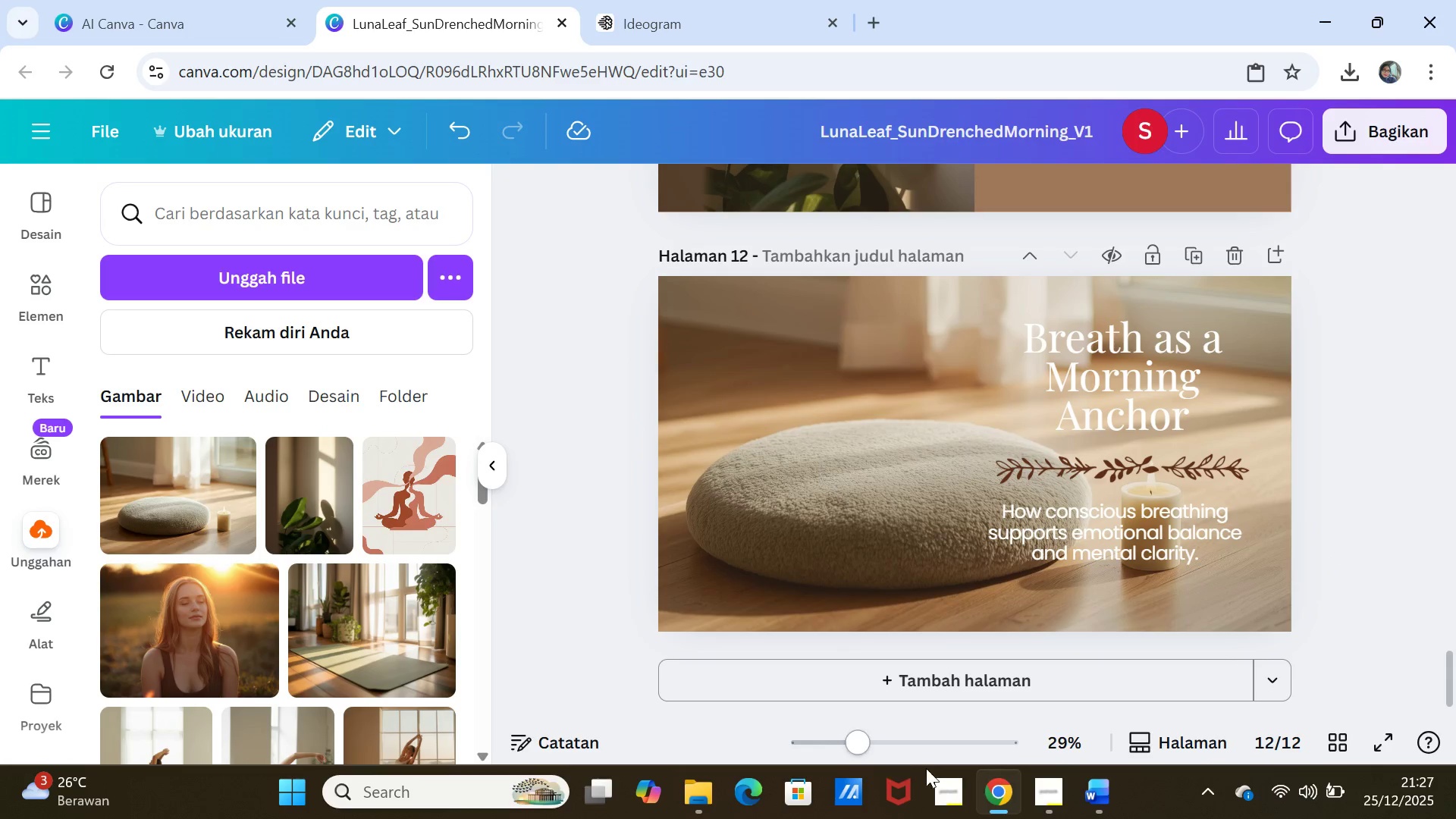 
left_click([1089, 799])
 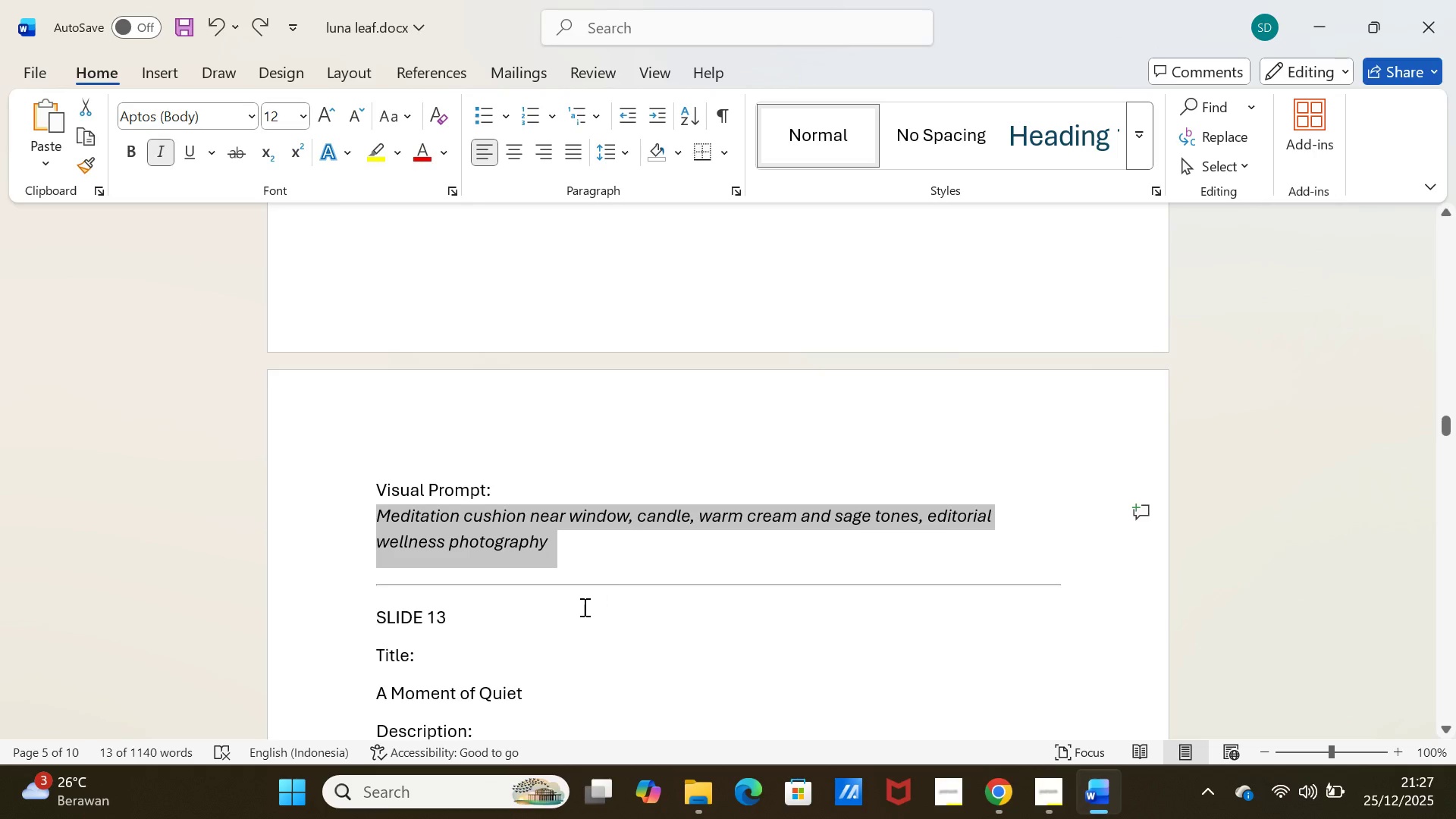 
scroll: coordinate [581, 613], scroll_direction: up, amount: 5.0
 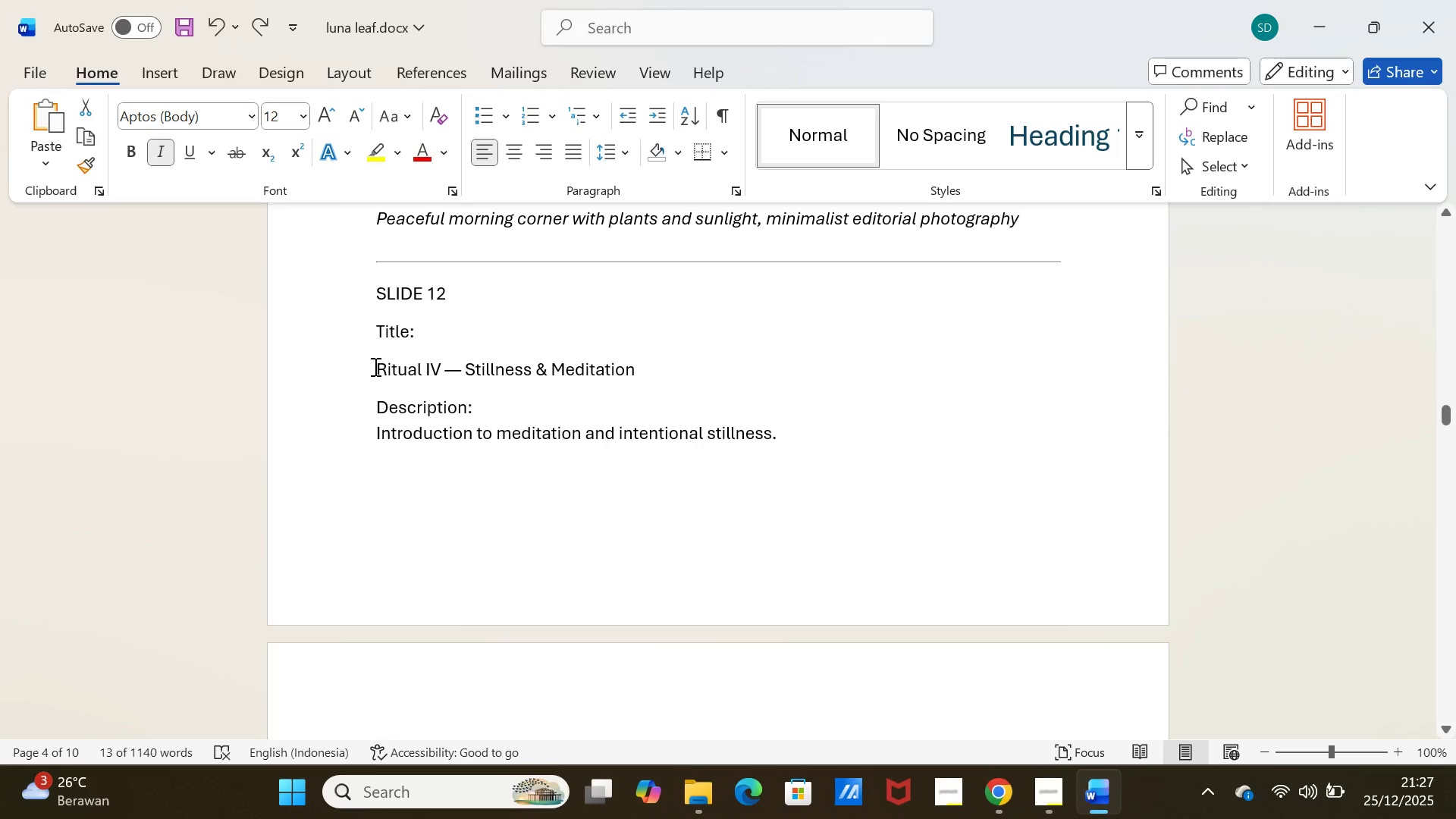 
left_click_drag(start_coordinate=[374, 366], to_coordinate=[643, 362])
 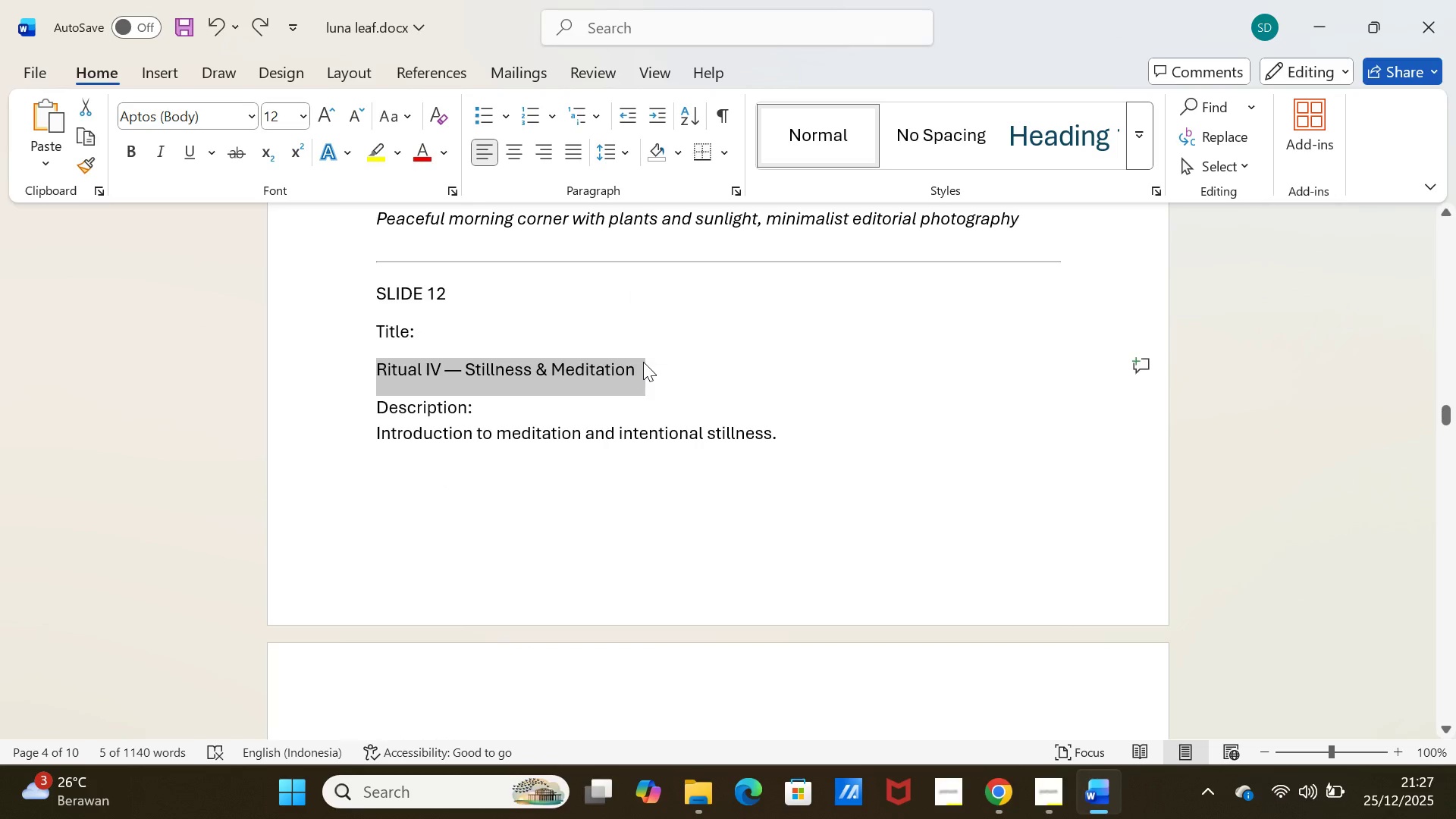 
key(Control+C)
 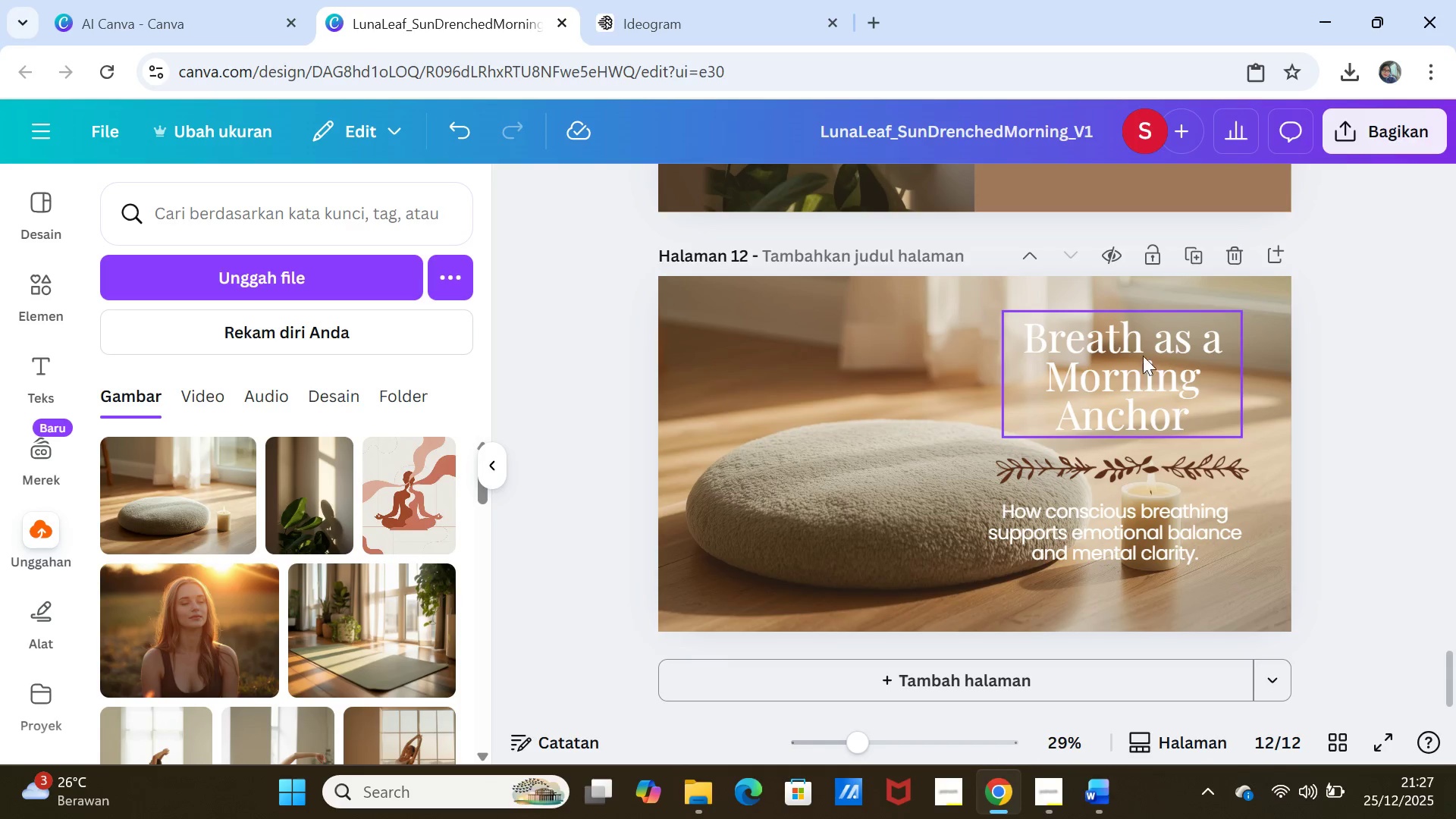 
double_click([1142, 335])
 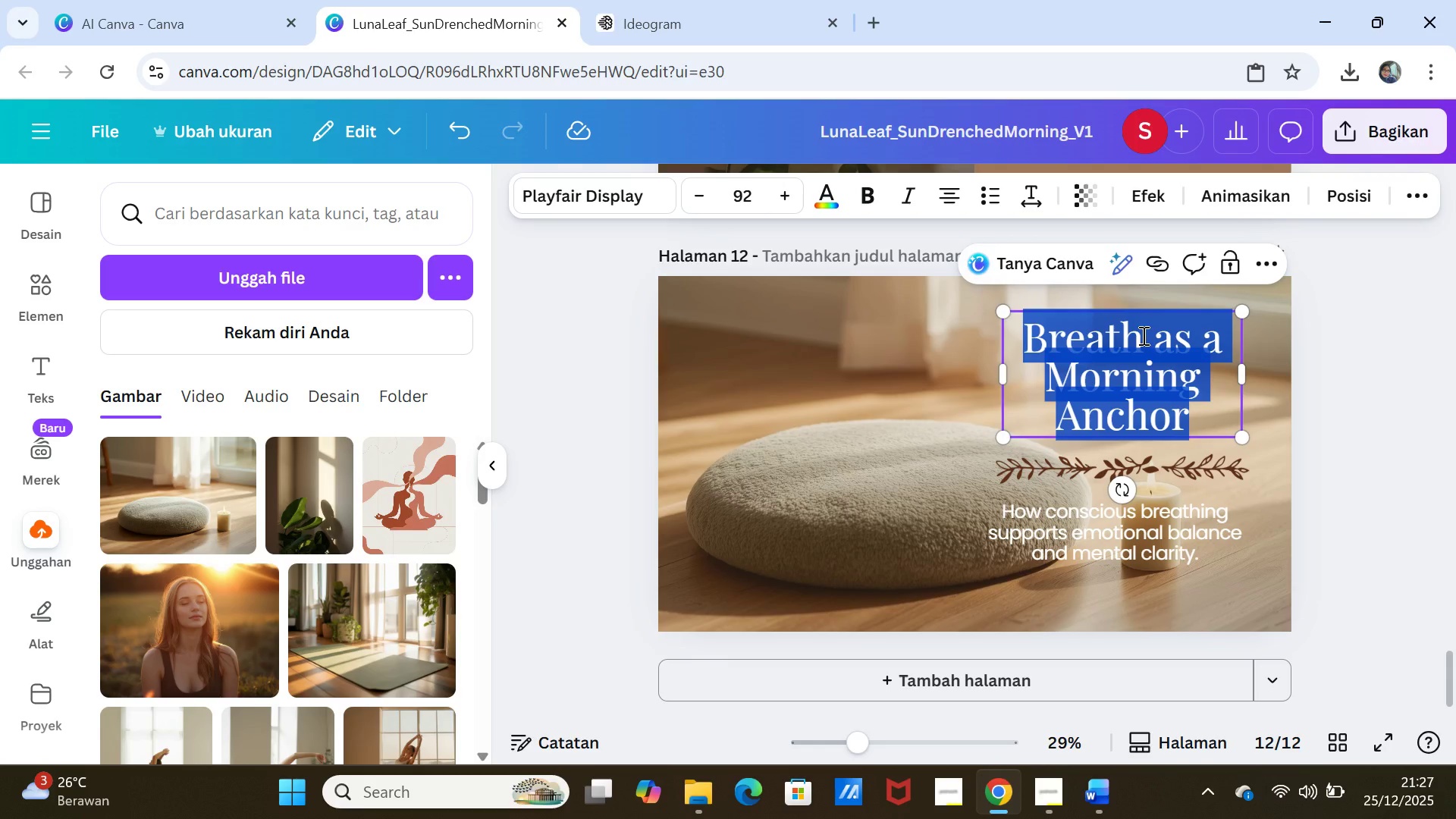 
key(Control+V)
 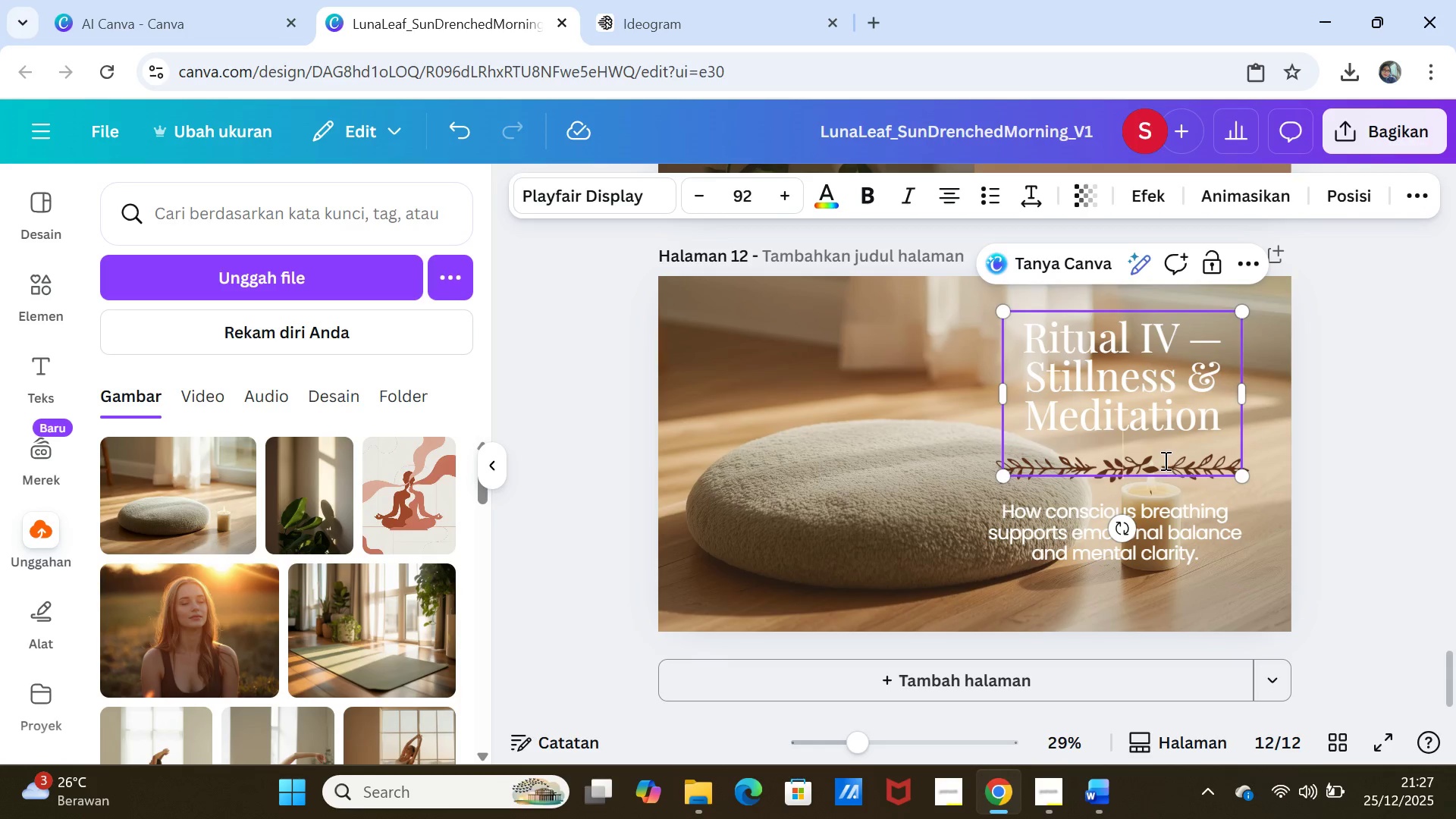 
key(Backspace)
 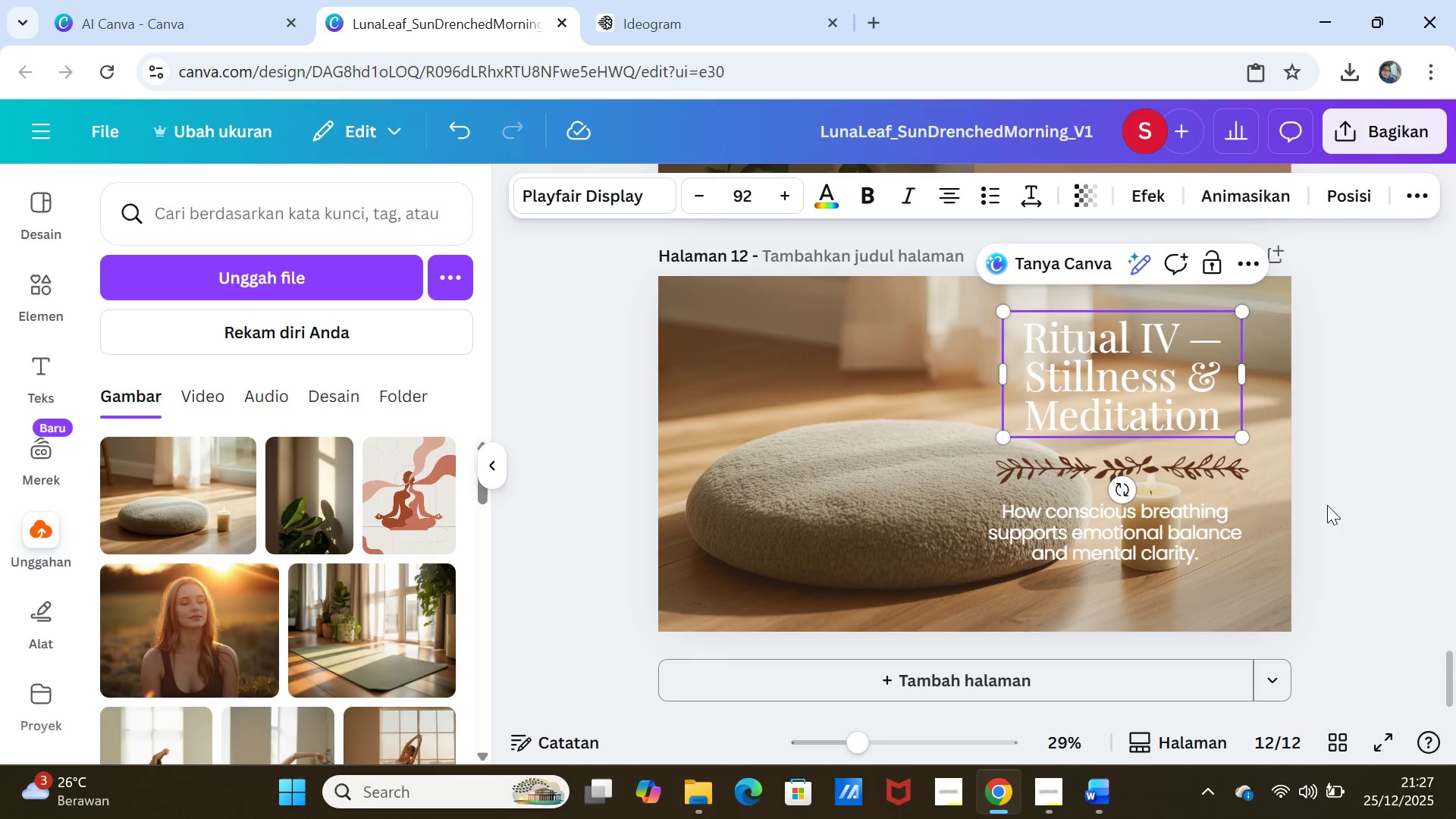 
left_click([1332, 507])
 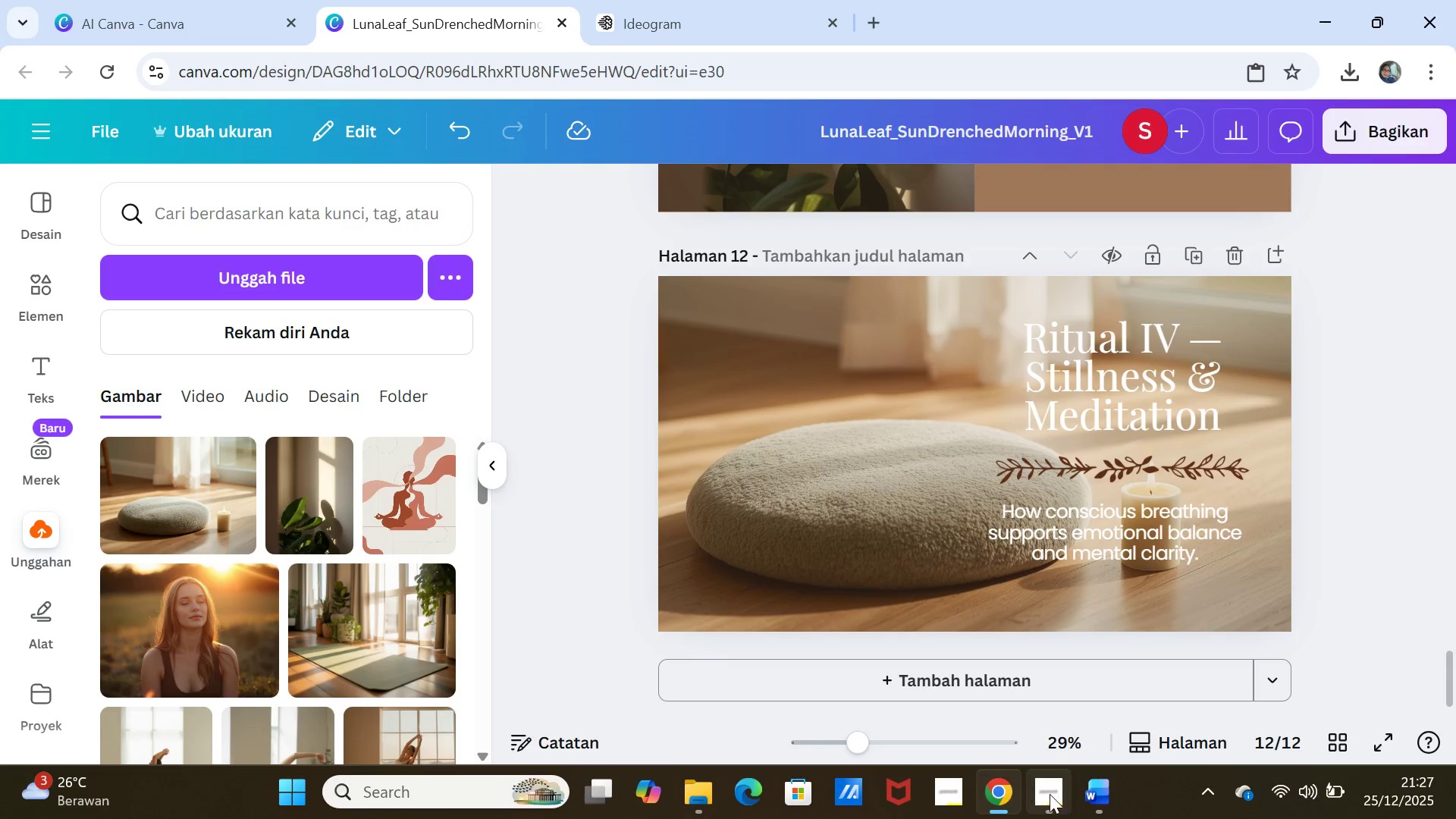 
left_click([1087, 800])
 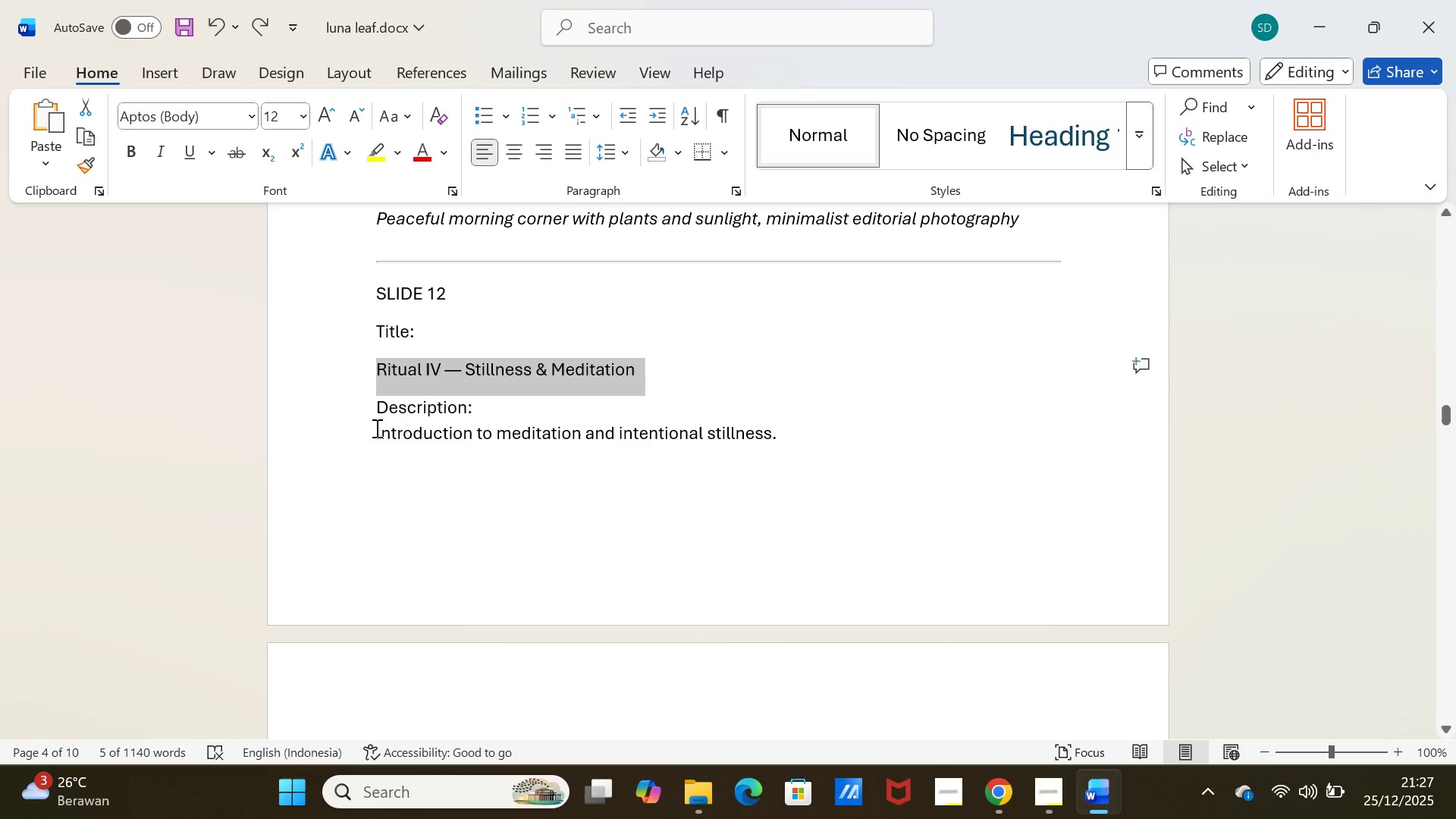 
left_click_drag(start_coordinate=[372, 428], to_coordinate=[790, 425])
 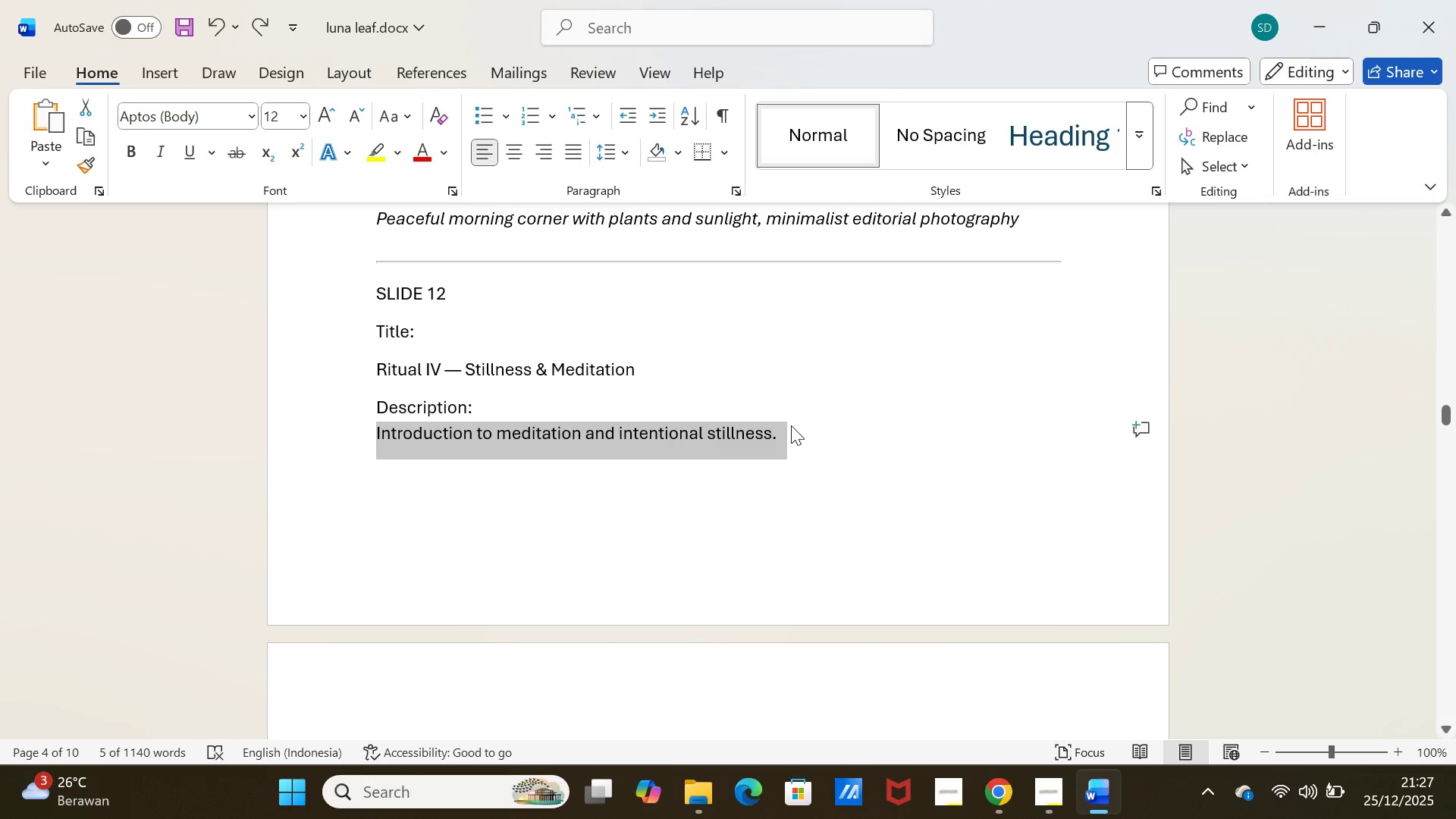 
key(Control+C)
 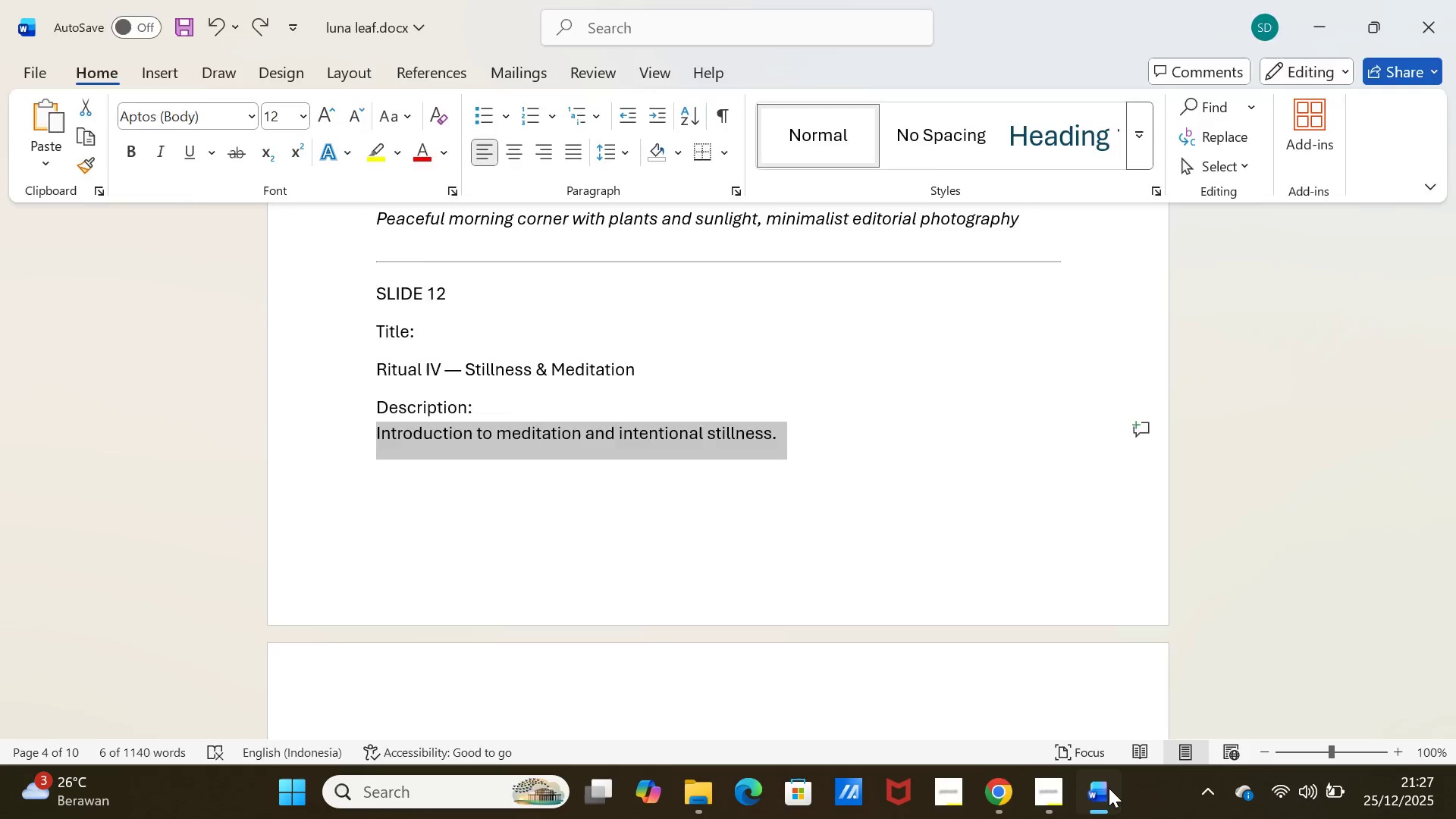 
left_click([1109, 788])
 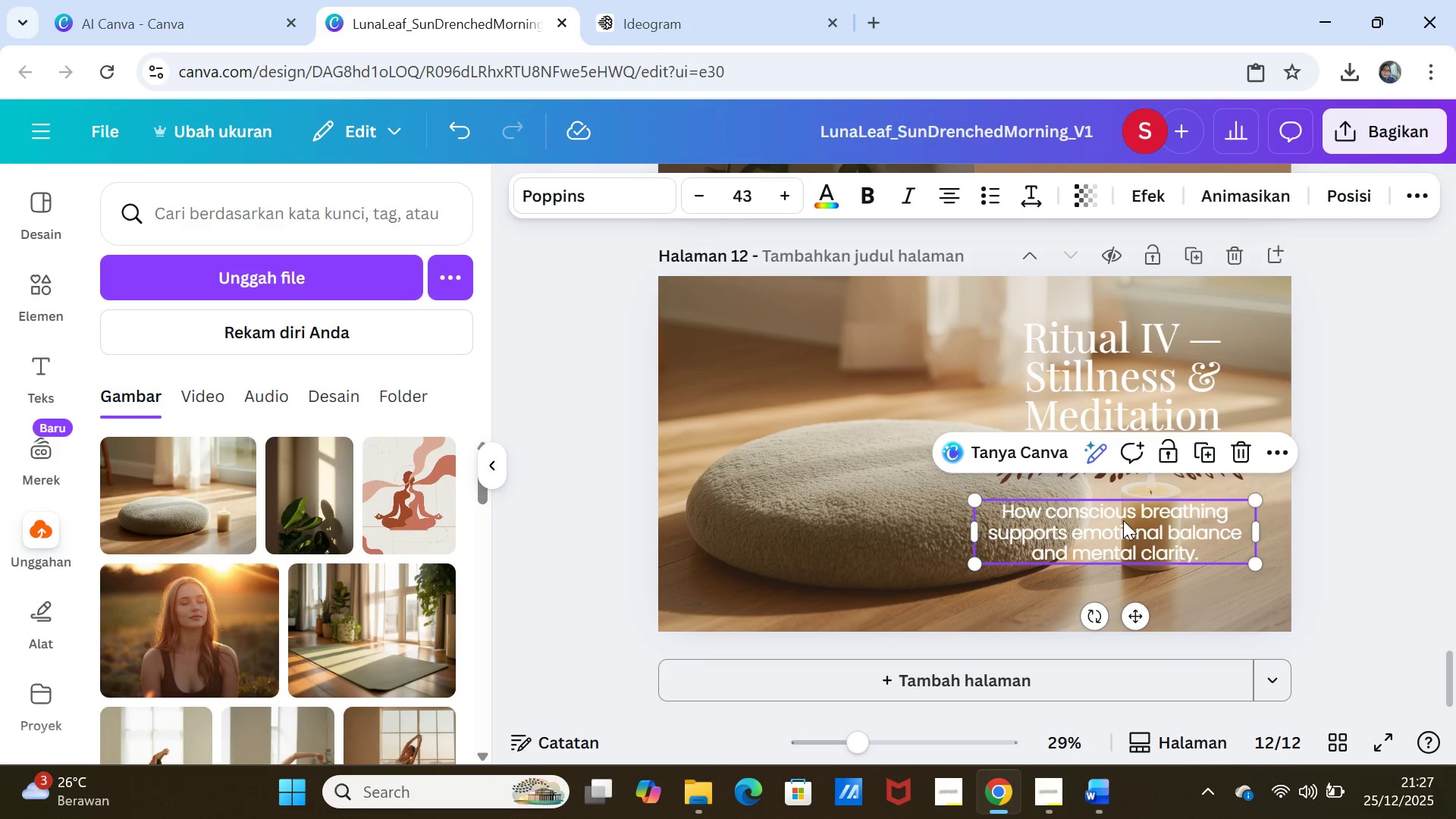 
double_click([1123, 520])
 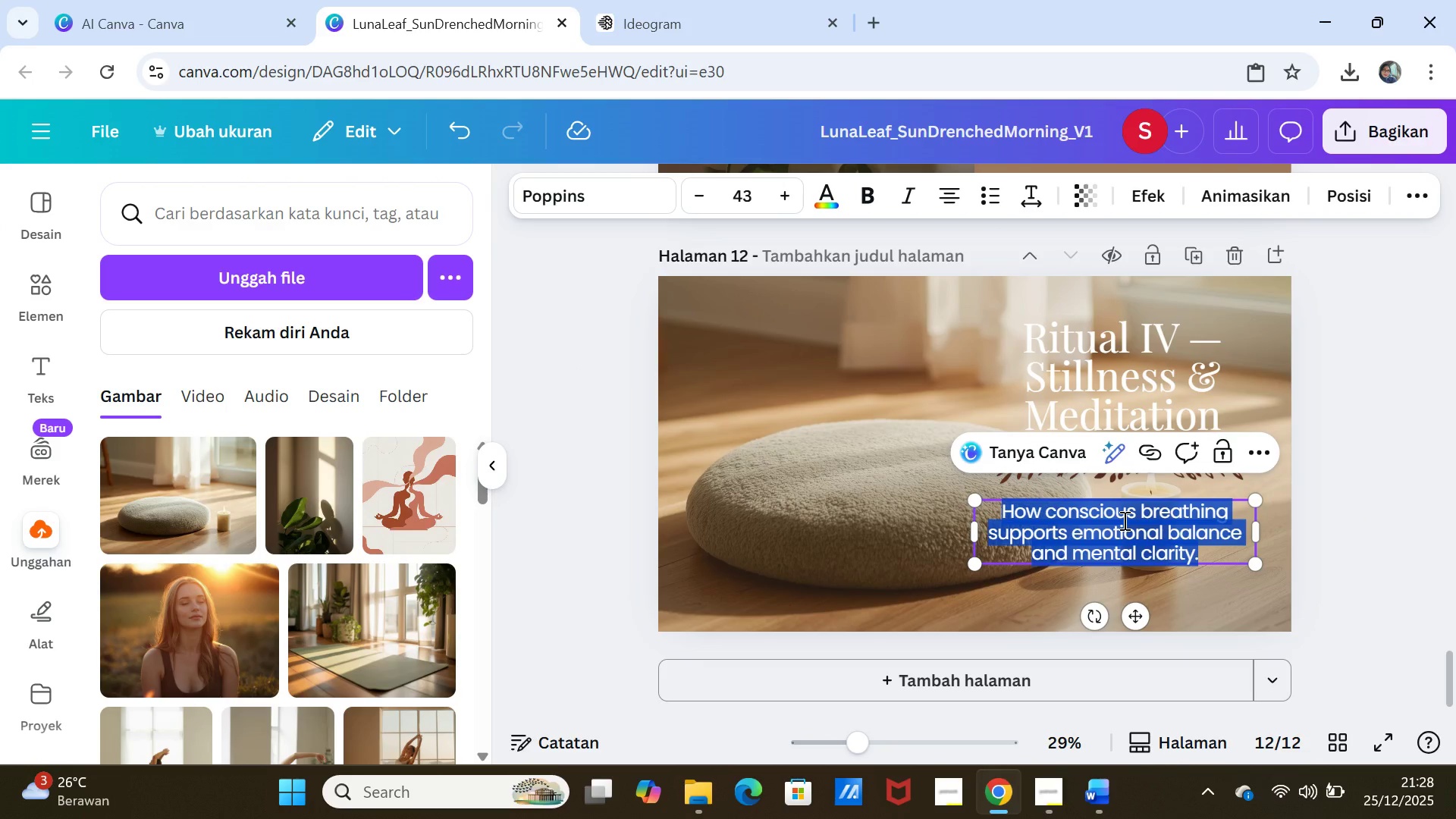 
key(Control+V)
 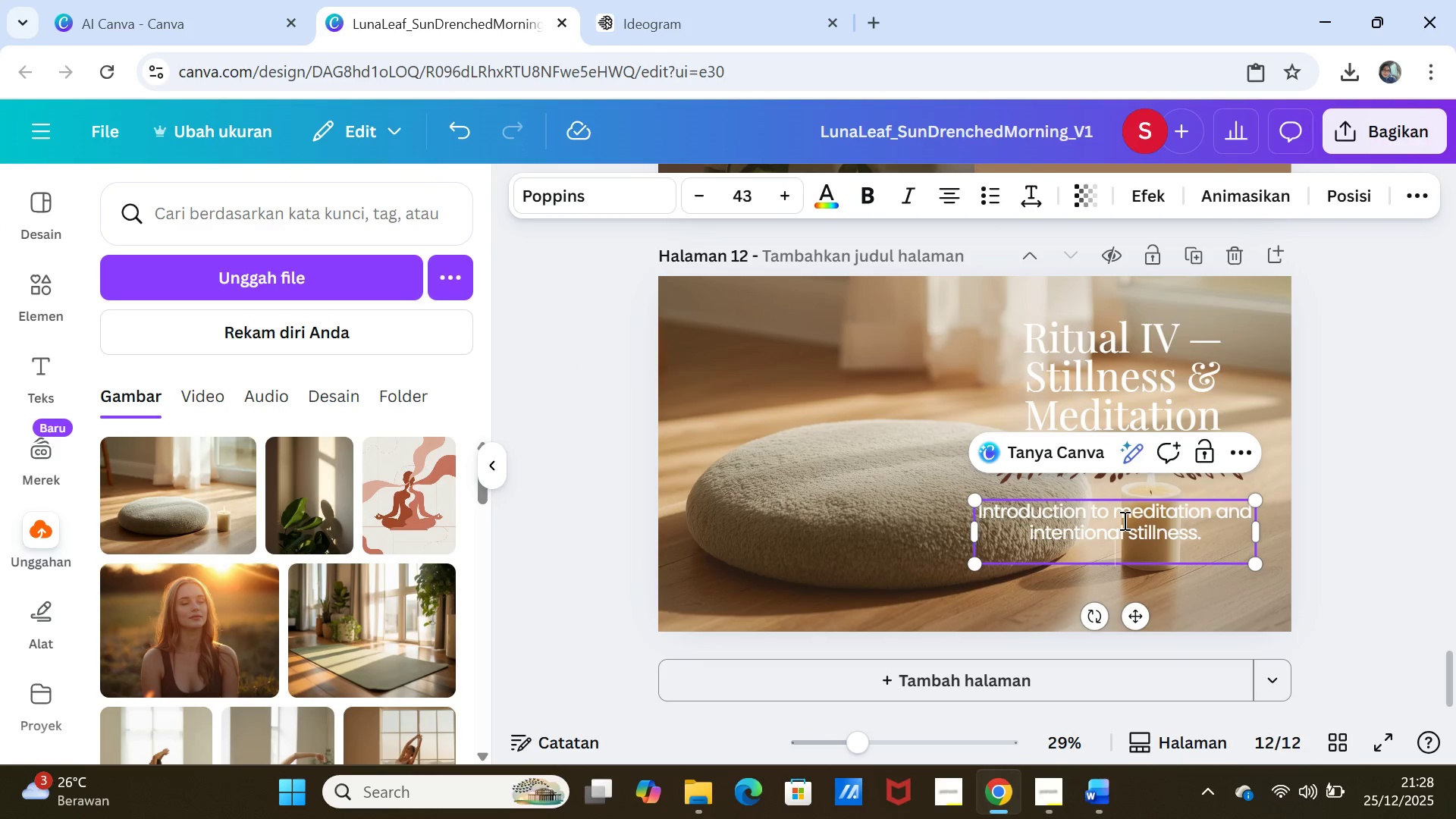 
key(Backspace)
 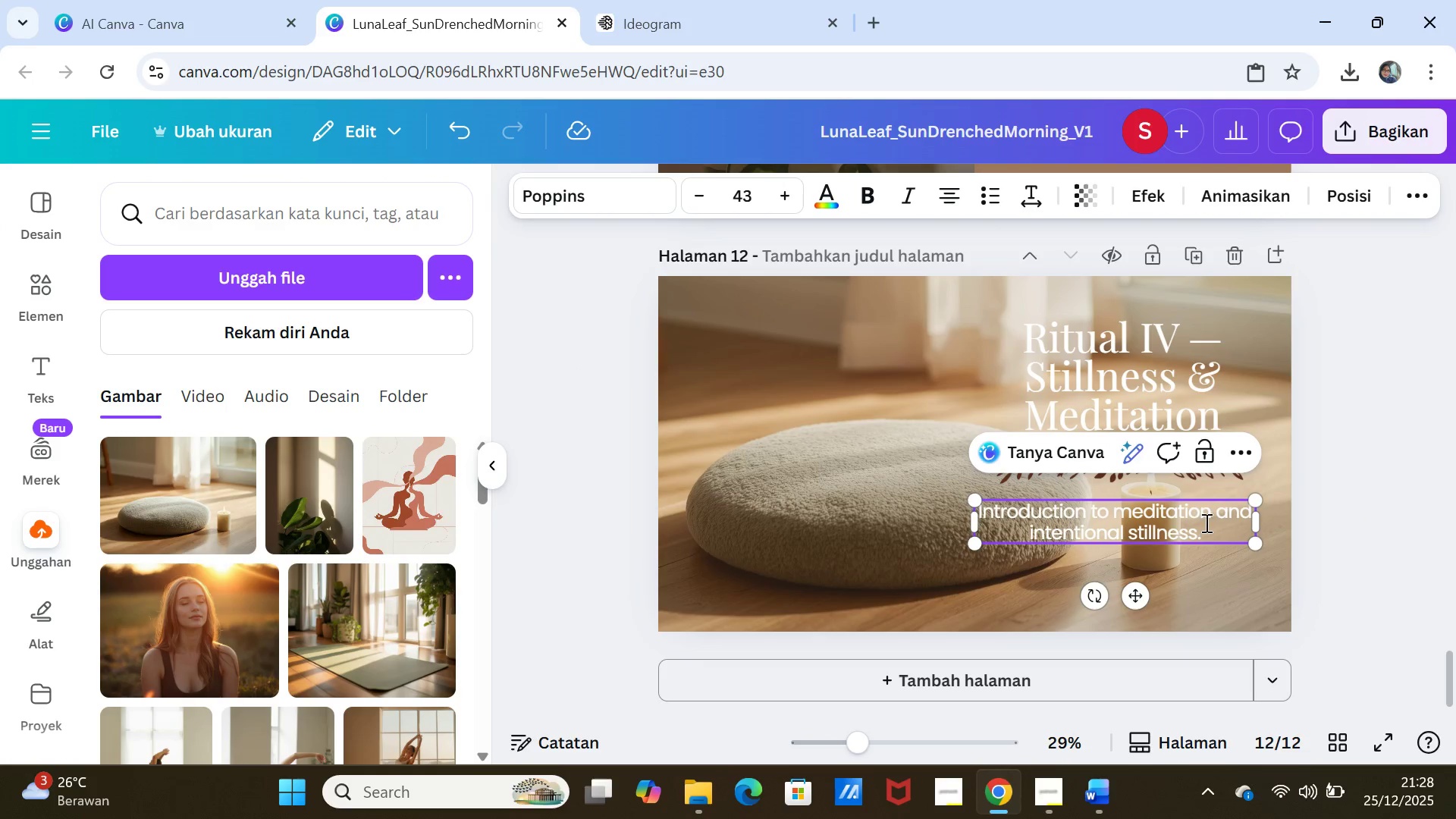 
left_click([1216, 519])
 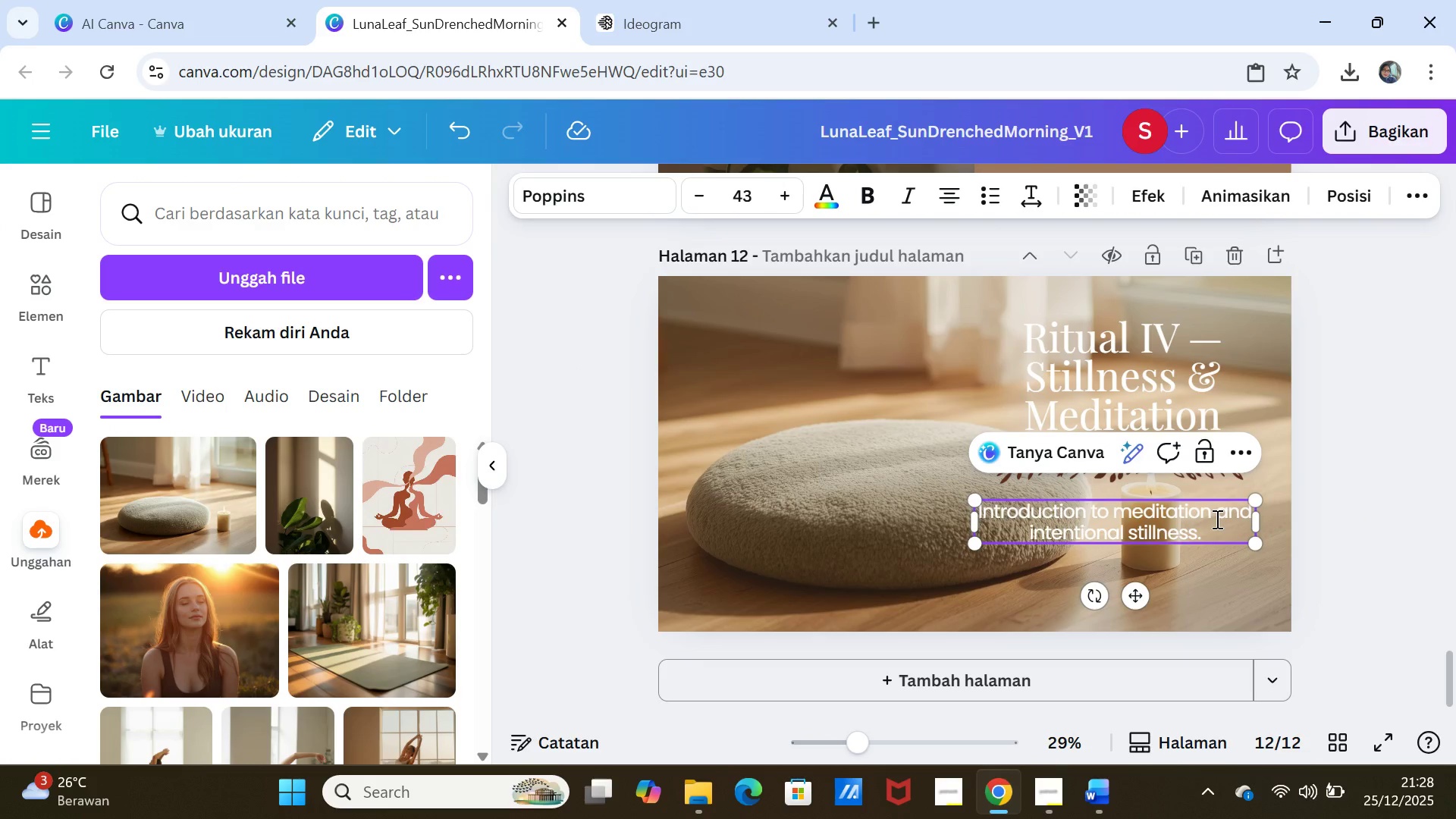 
key(Backslash)
 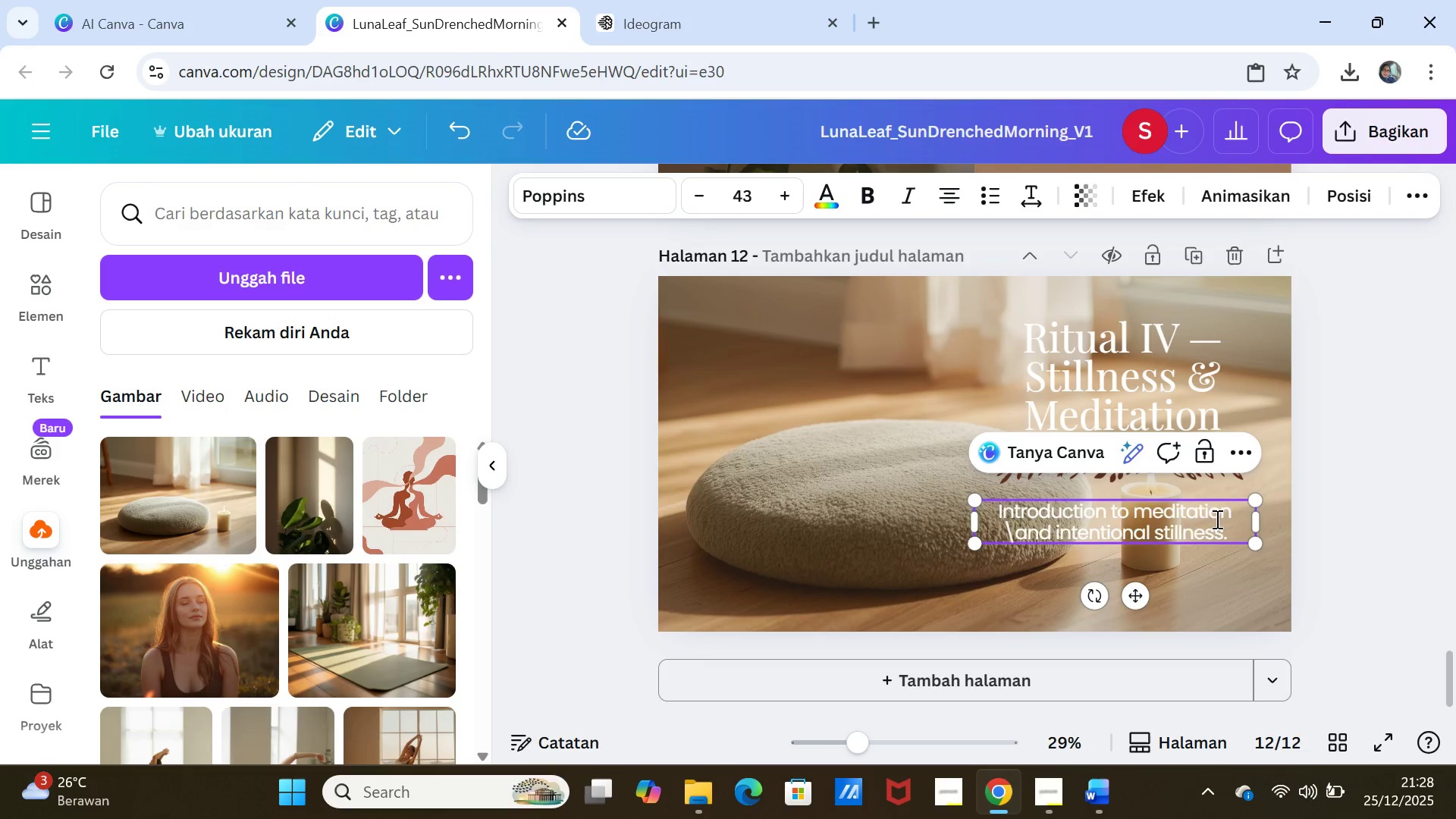 
key(Delete)
 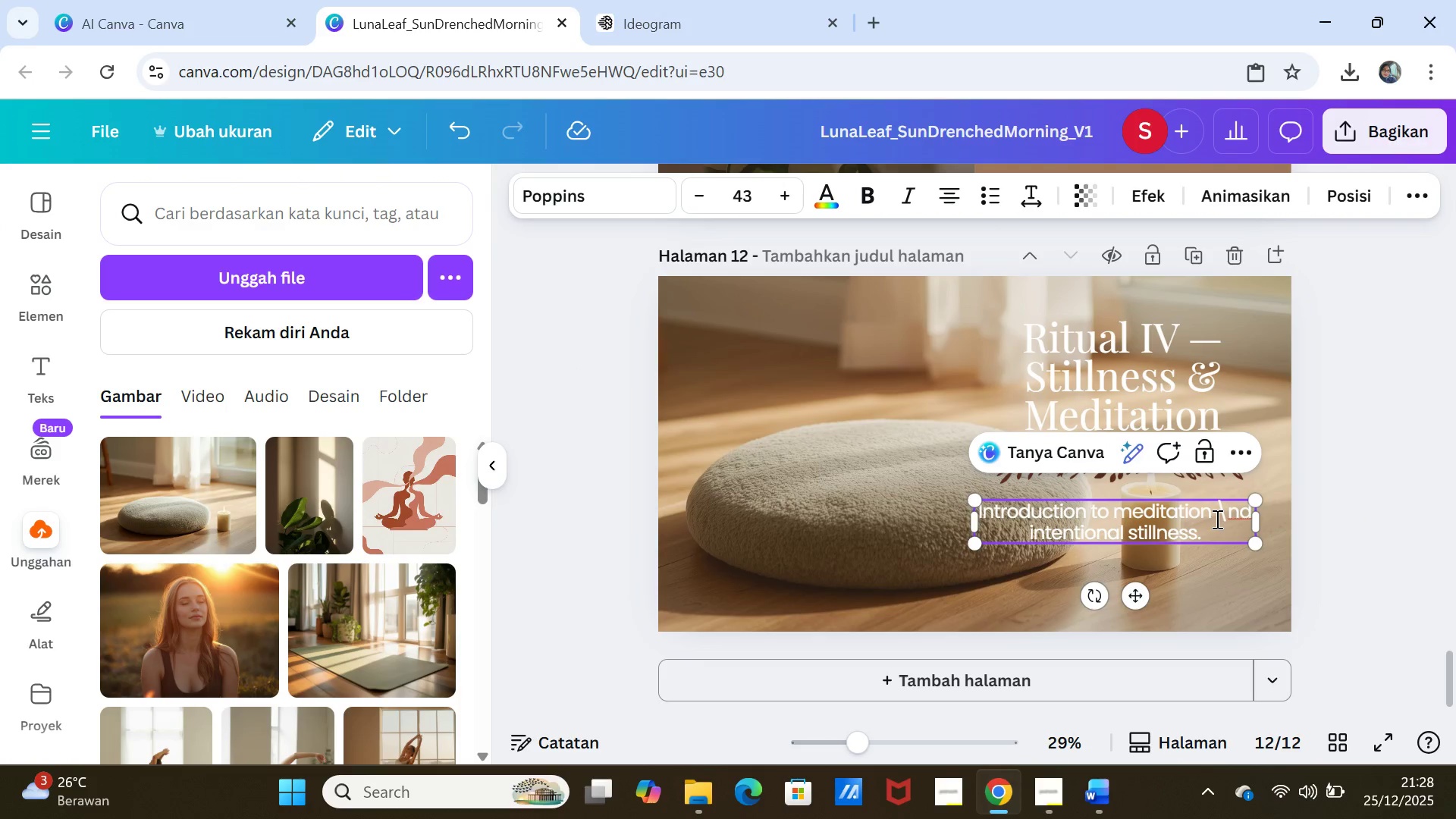 
key(Enter)
 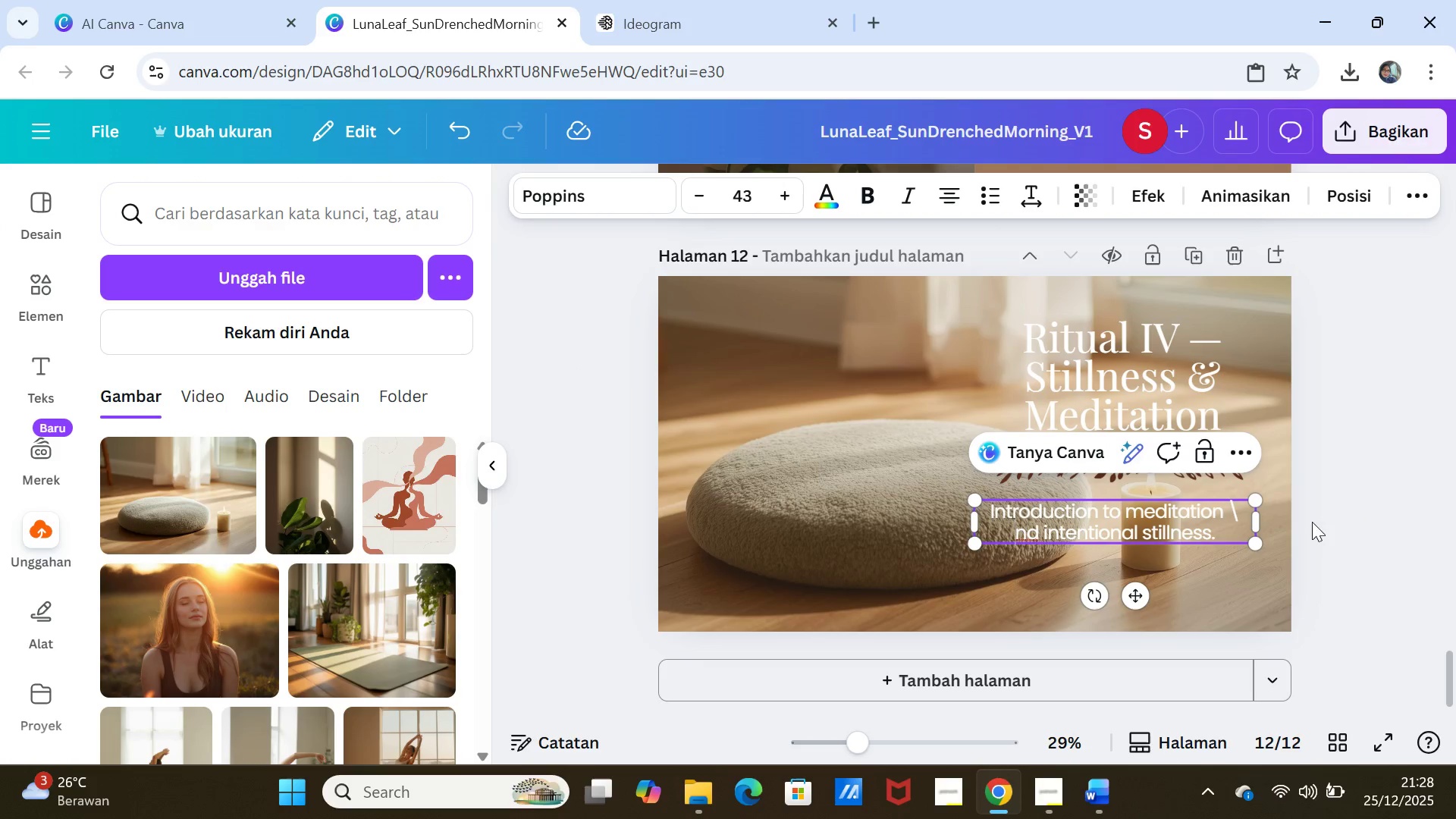 
left_click([1335, 521])
 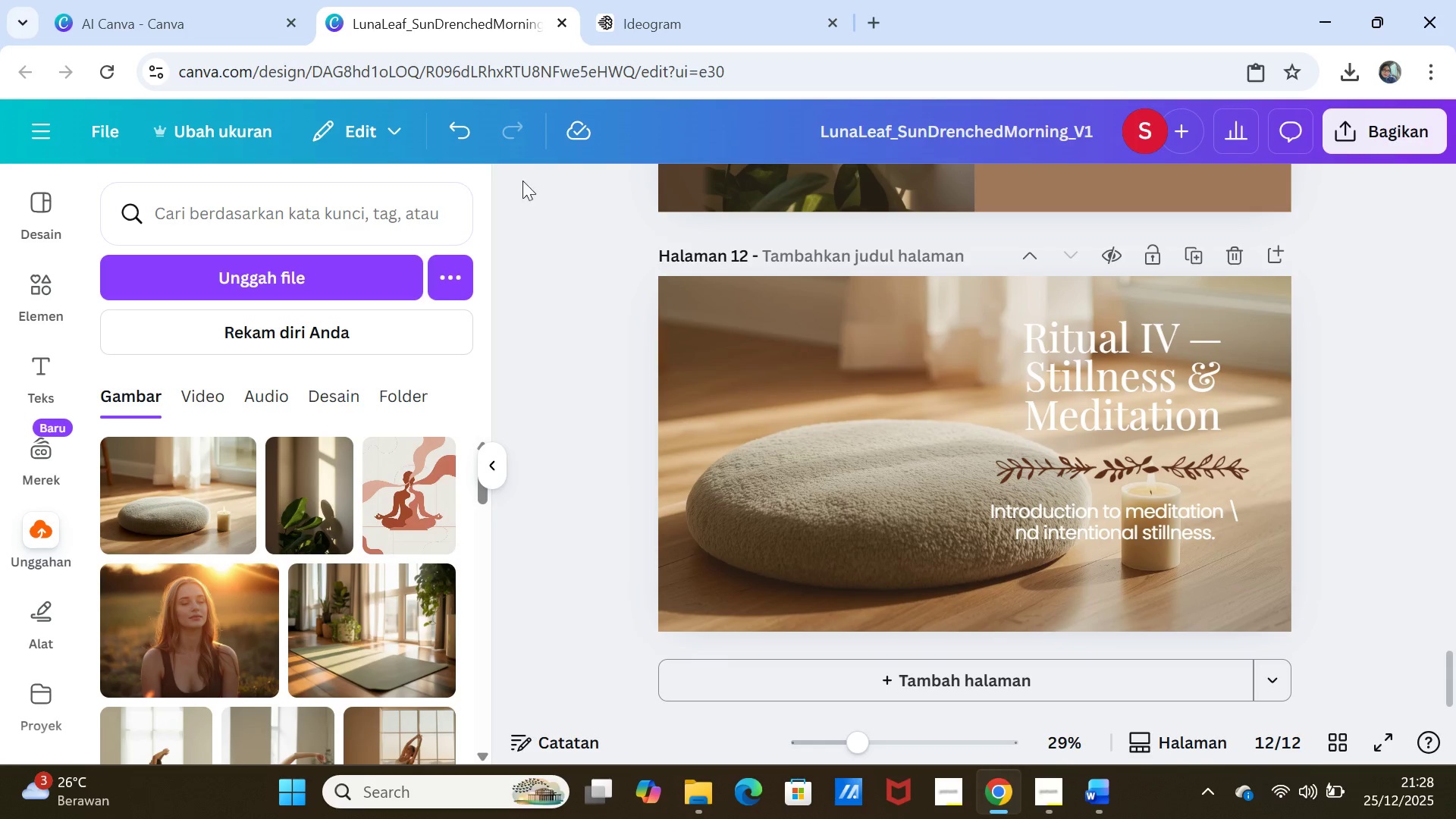 
left_click([452, 124])
 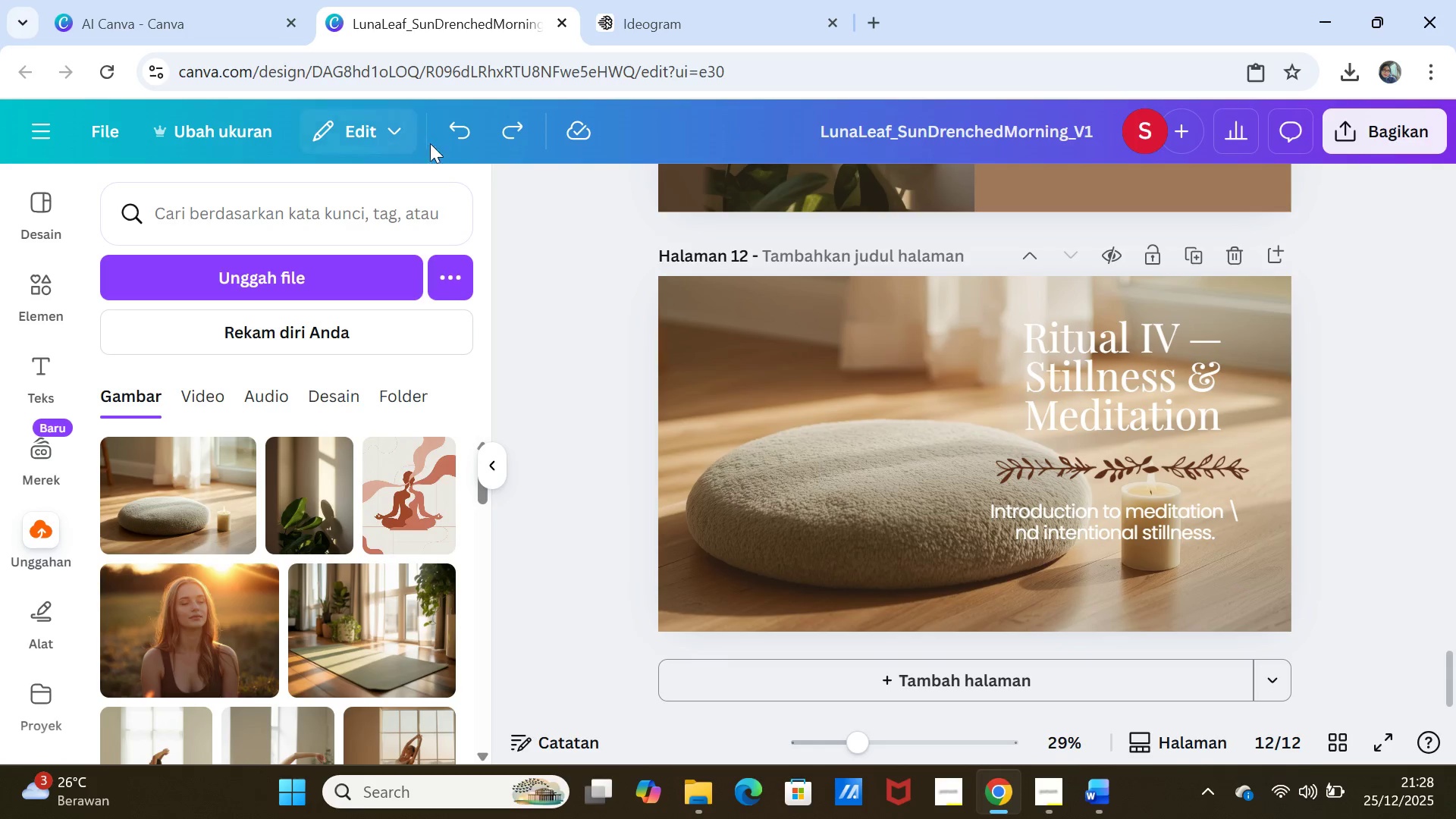 
left_click([456, 129])
 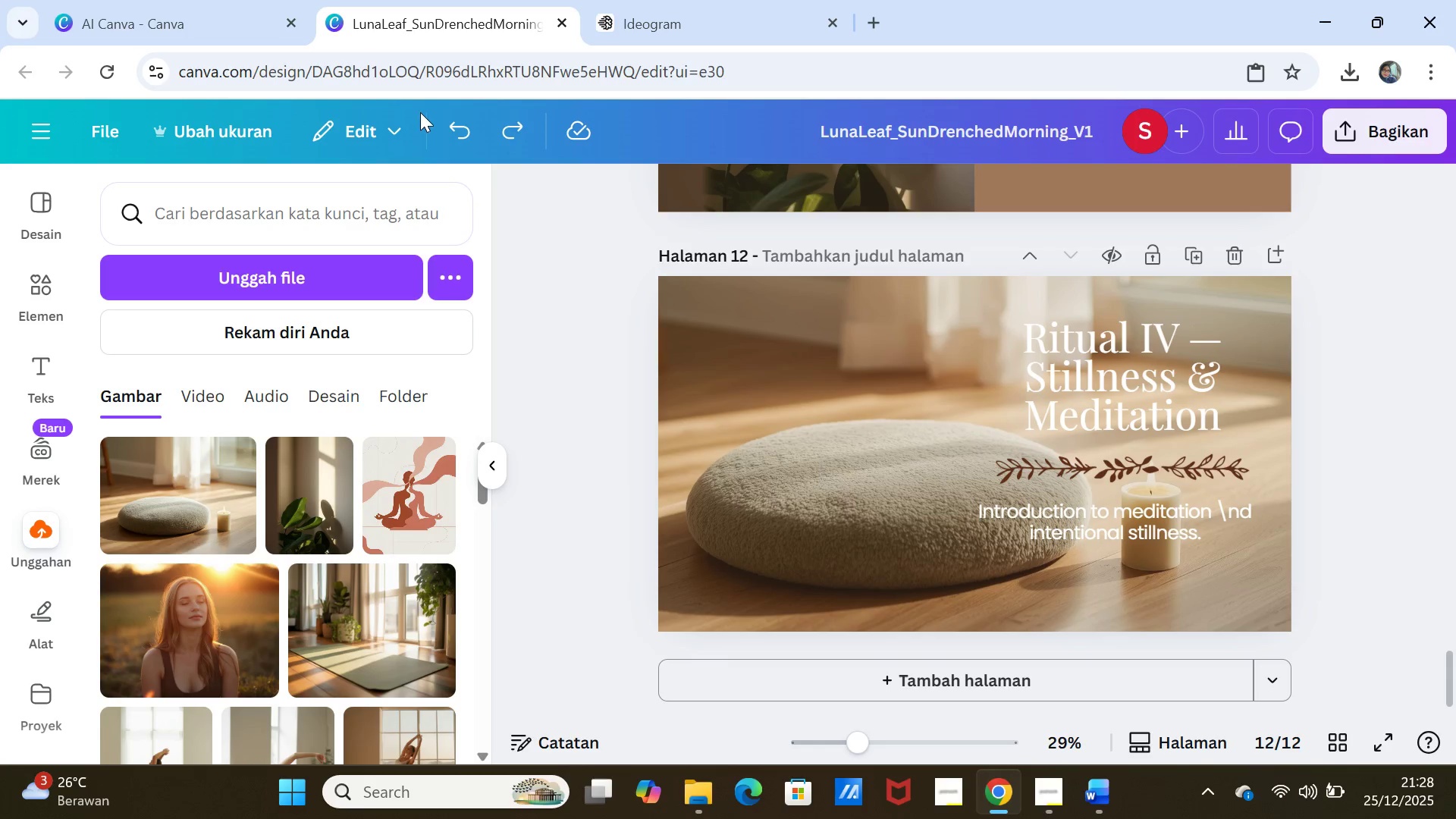 
left_click([444, 125])
 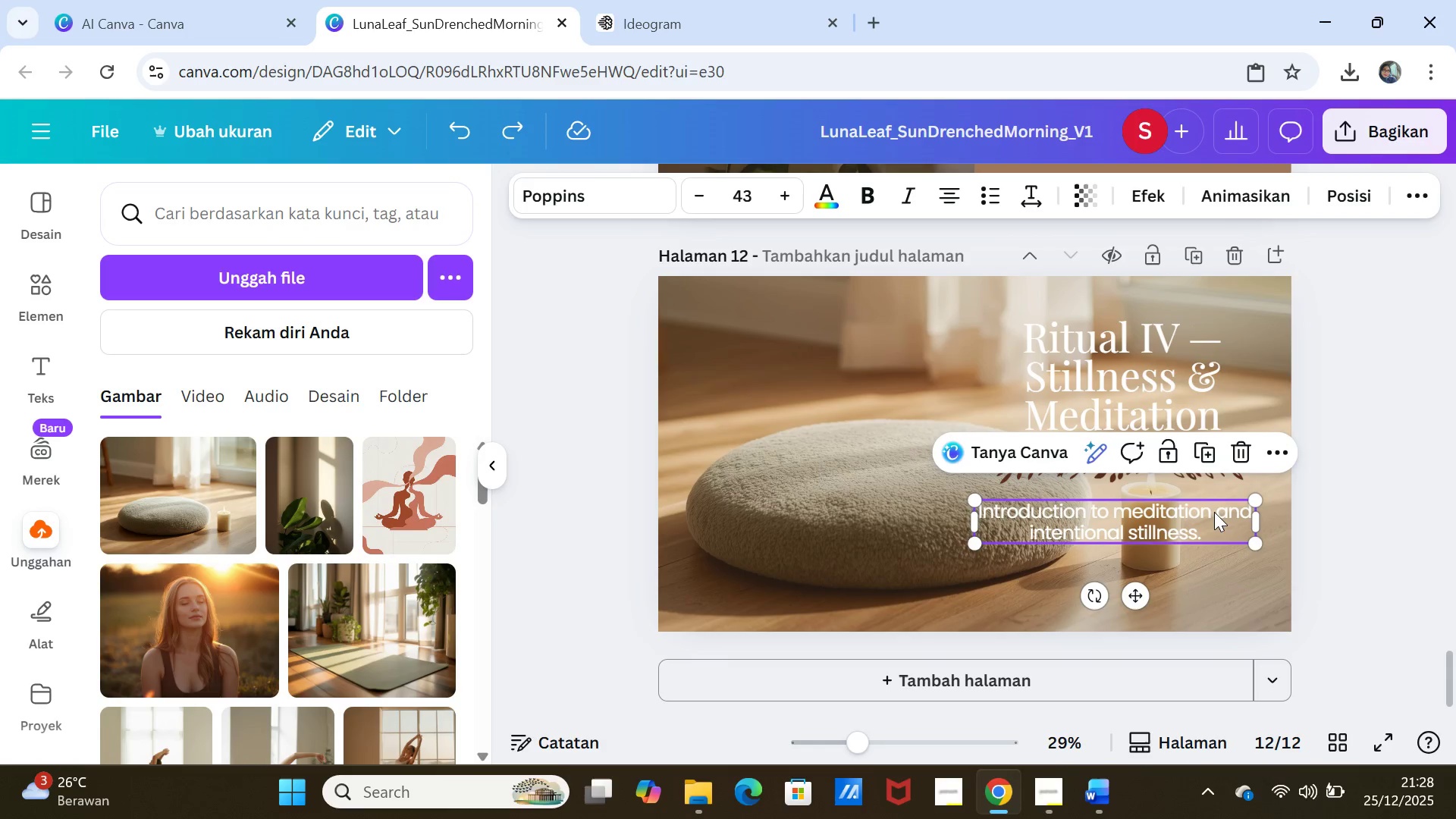 
double_click([1214, 512])
 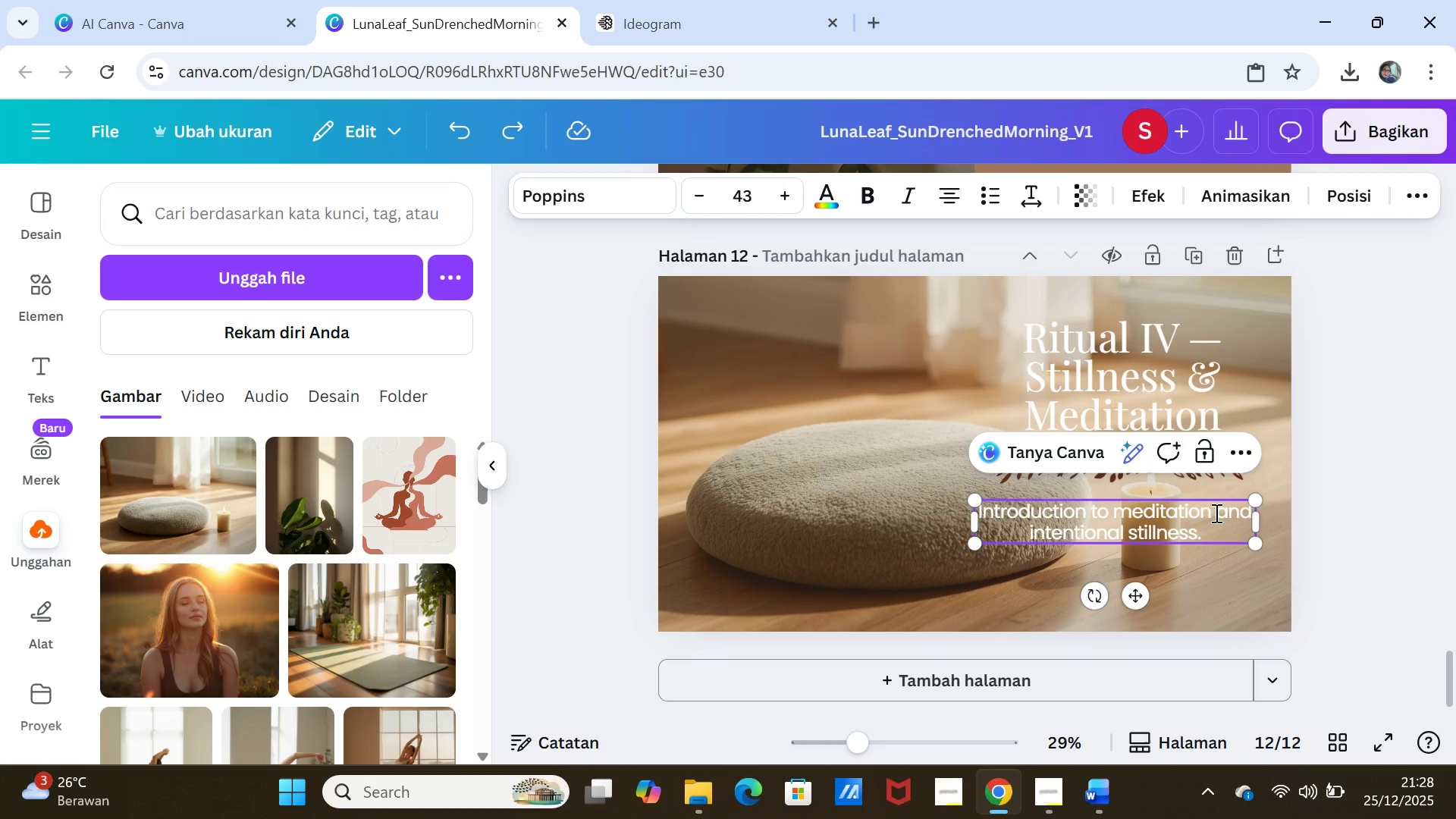 
key(Enter)
 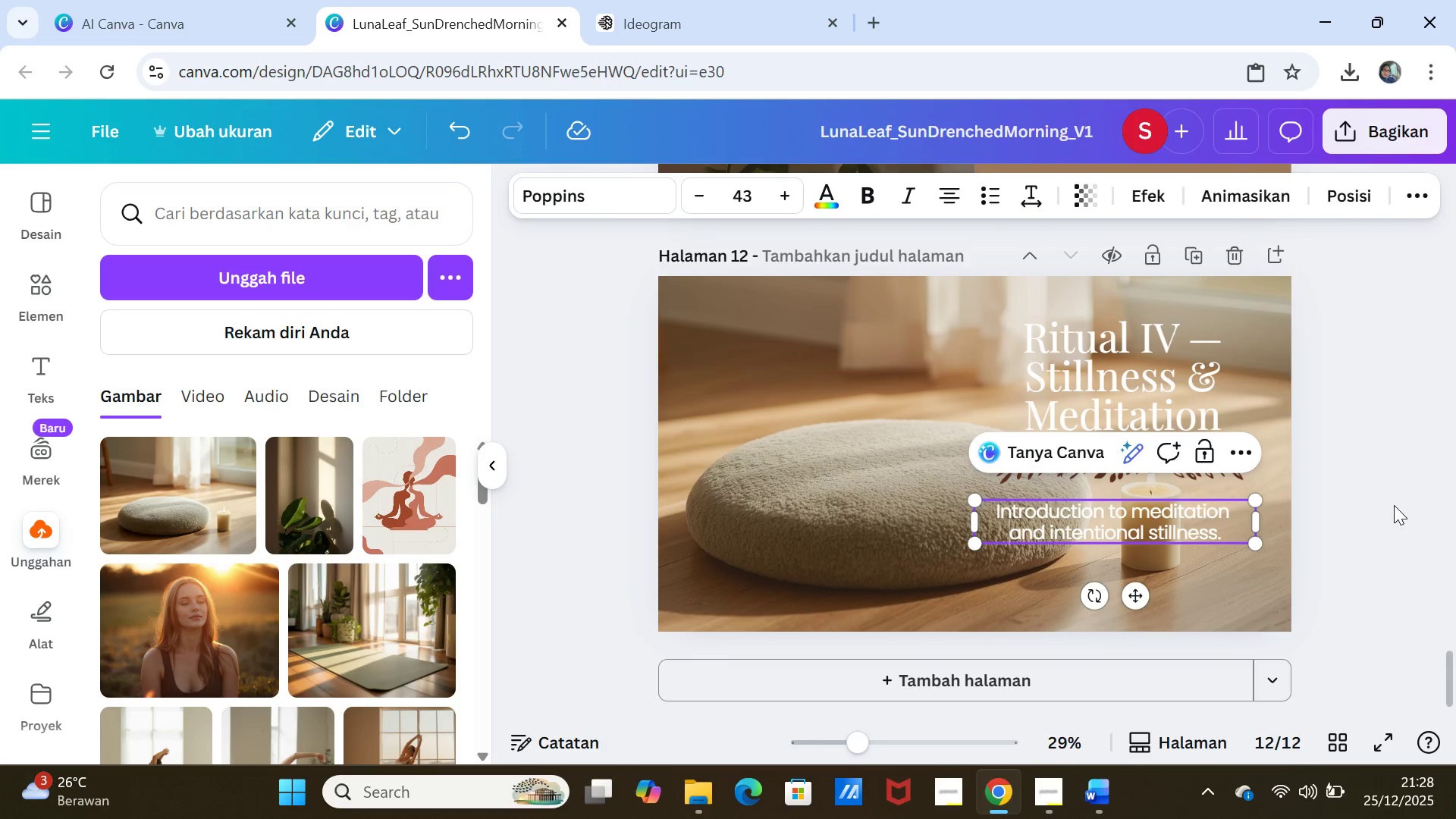 
left_click([1393, 504])
 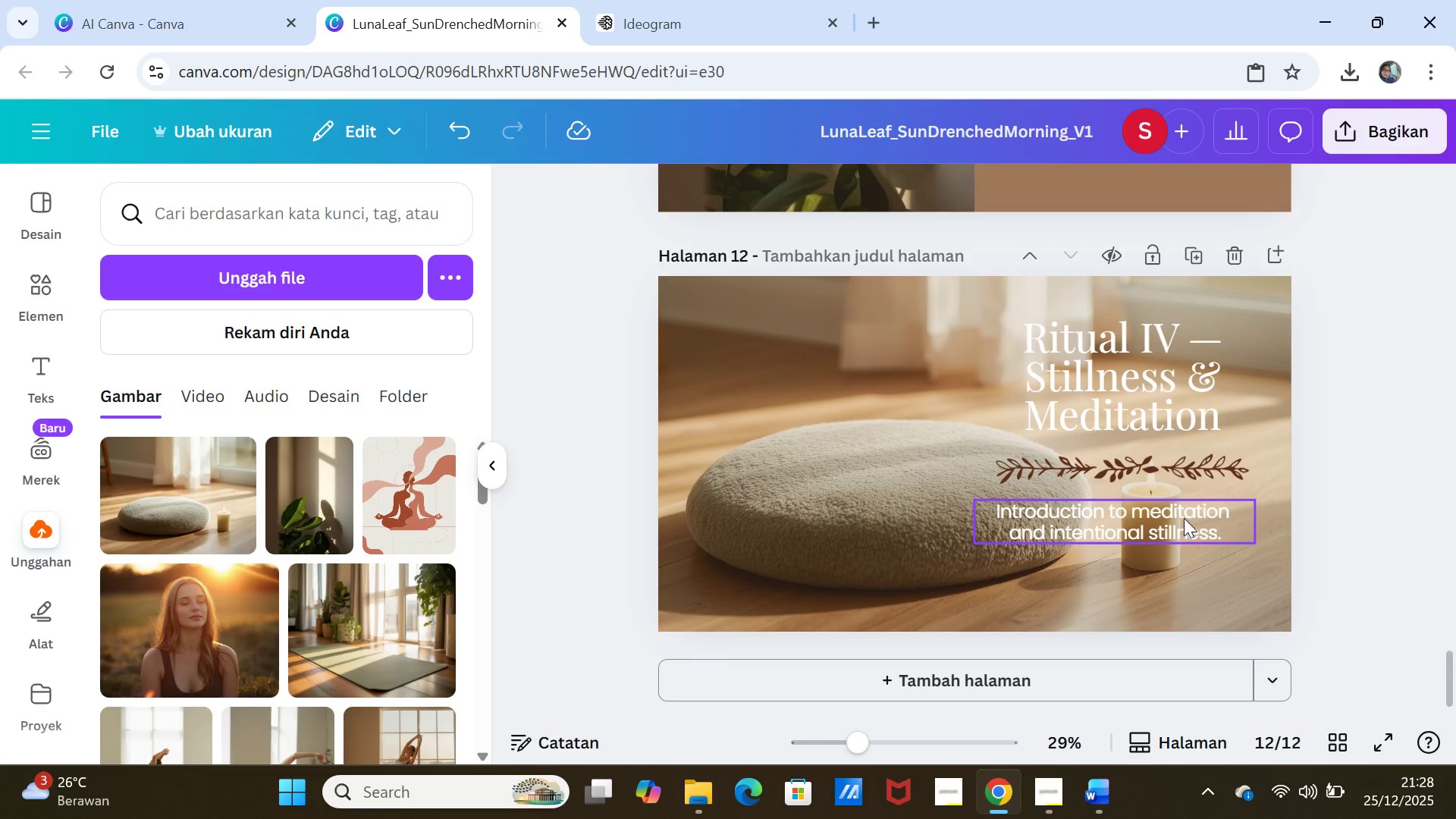 
left_click_drag(start_coordinate=[1184, 518], to_coordinate=[1191, 518])
 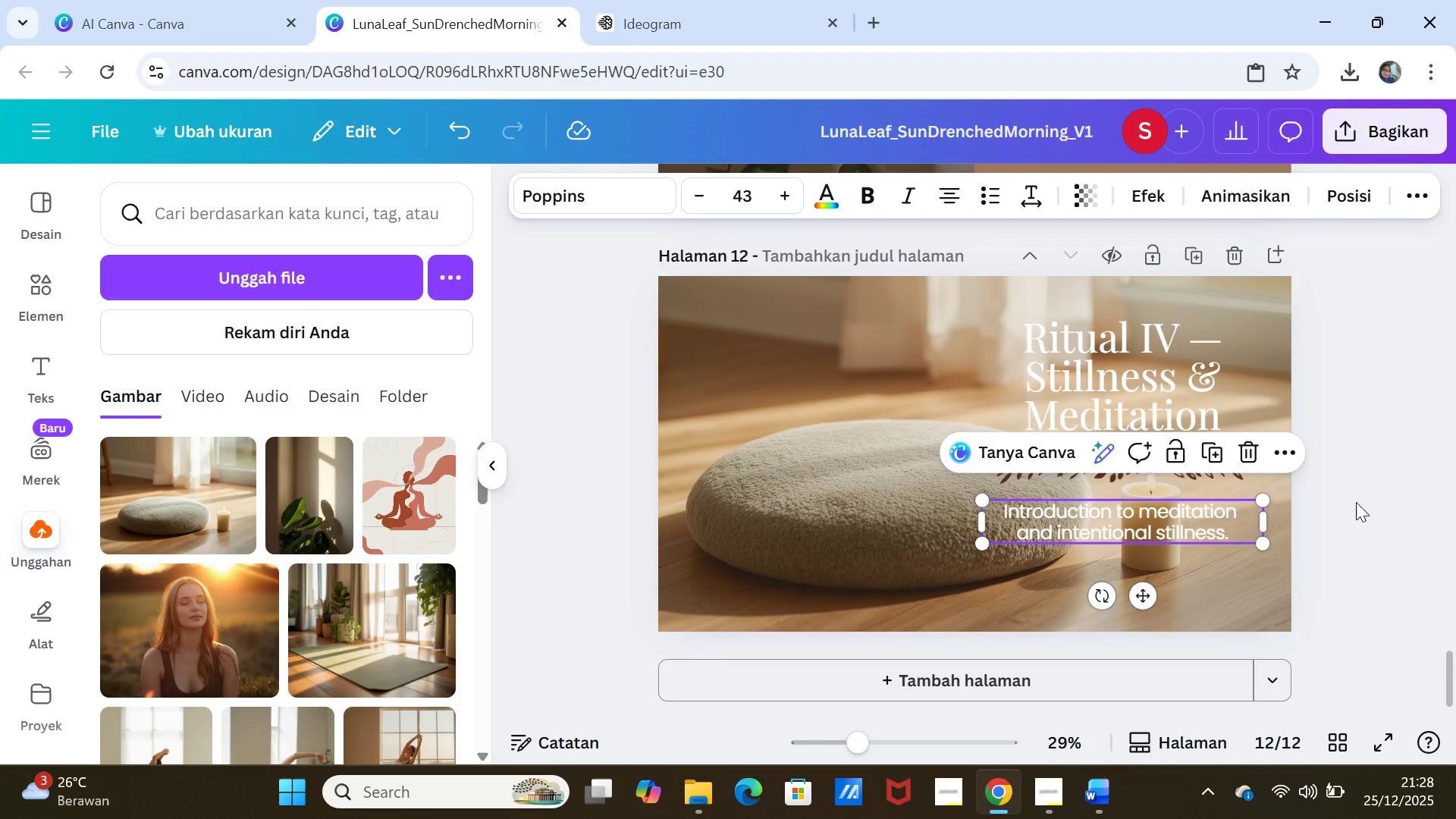 
left_click([1356, 502])
 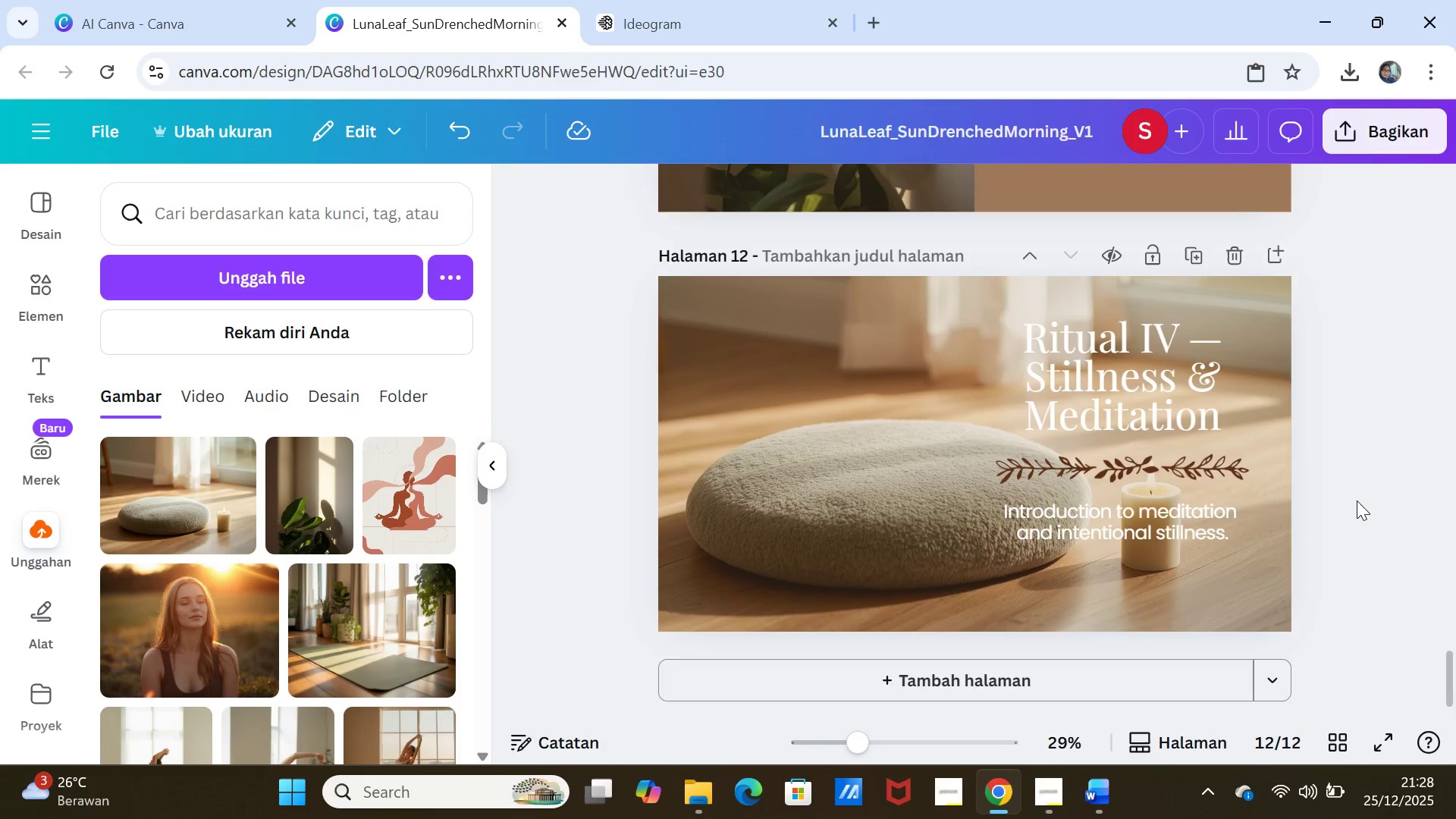 
scroll: coordinate [1357, 500], scroll_direction: up, amount: 13.0
 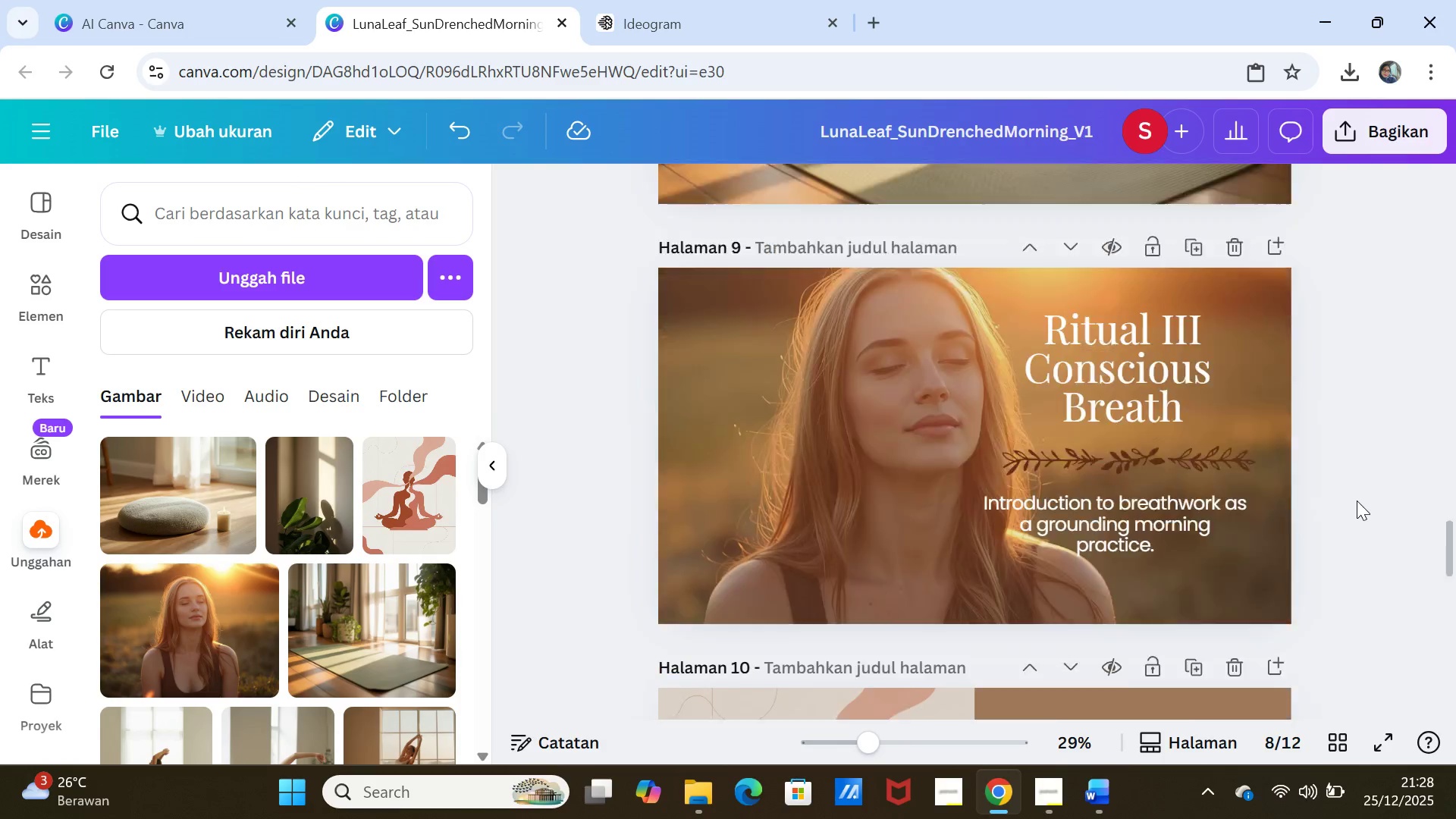 
scroll: coordinate [1357, 500], scroll_direction: down, amount: 3.0
 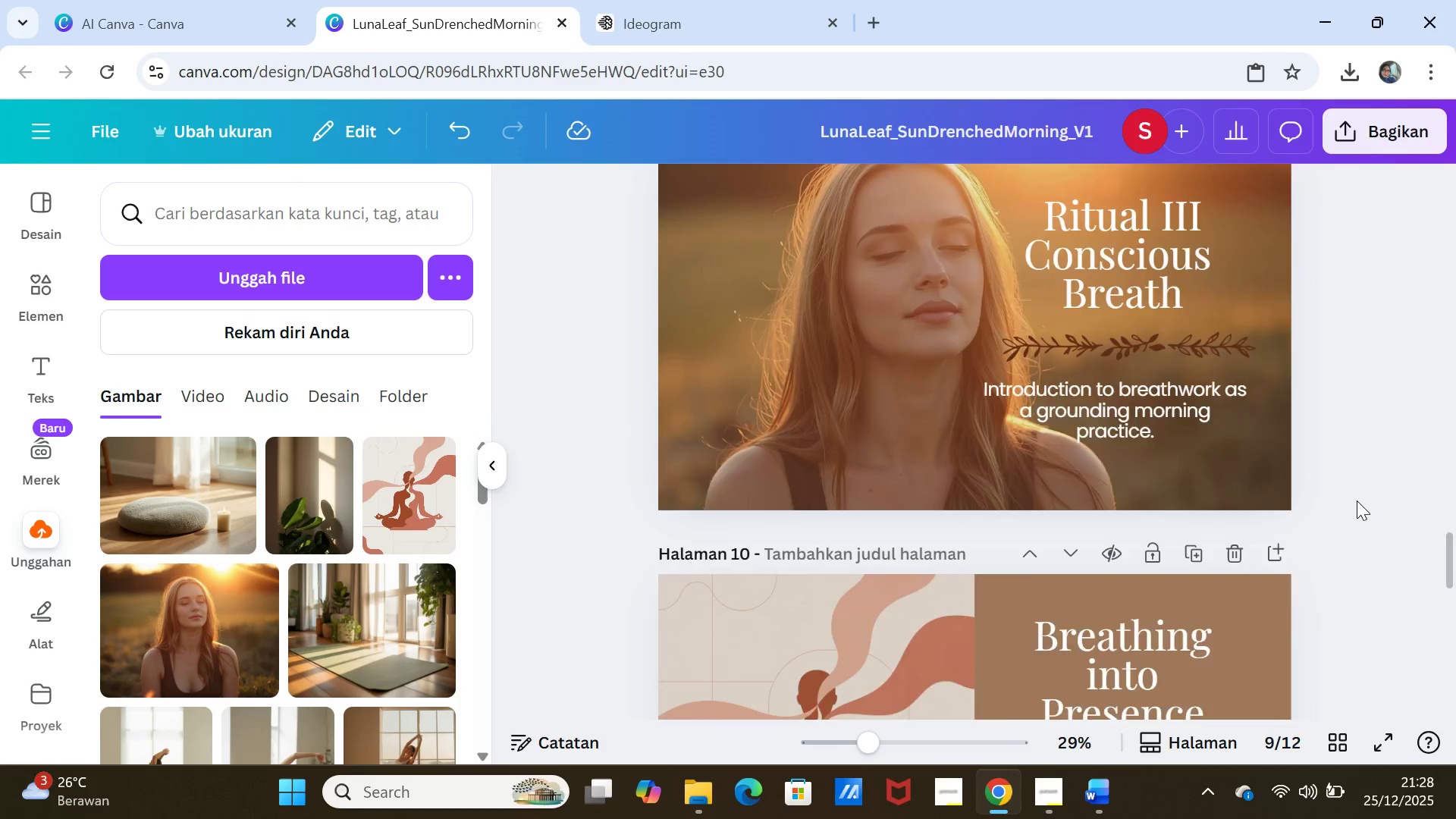 
scroll: coordinate [1357, 500], scroll_direction: up, amount: 8.0
 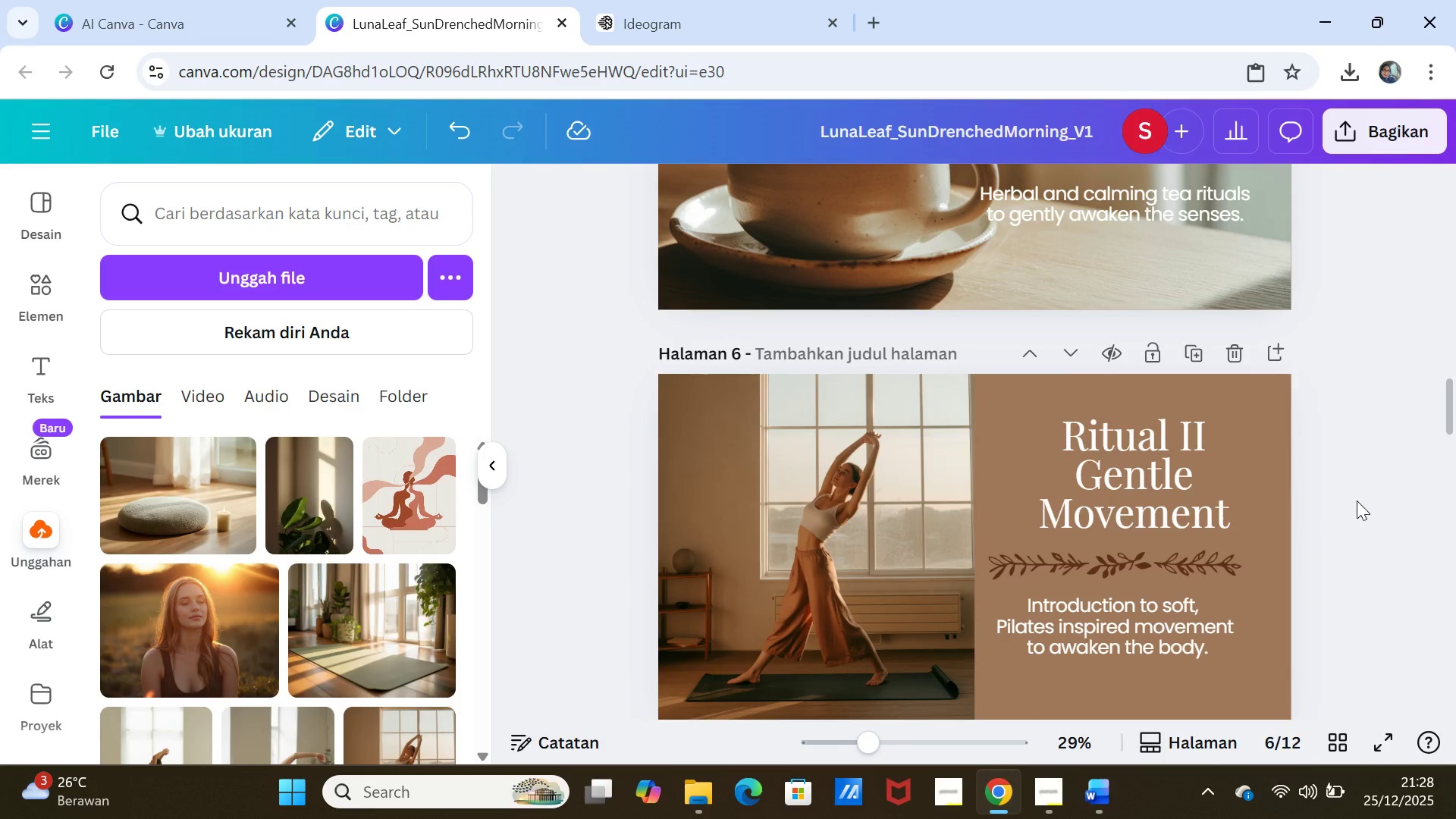 
scroll: coordinate [1357, 500], scroll_direction: down, amount: 2.0
 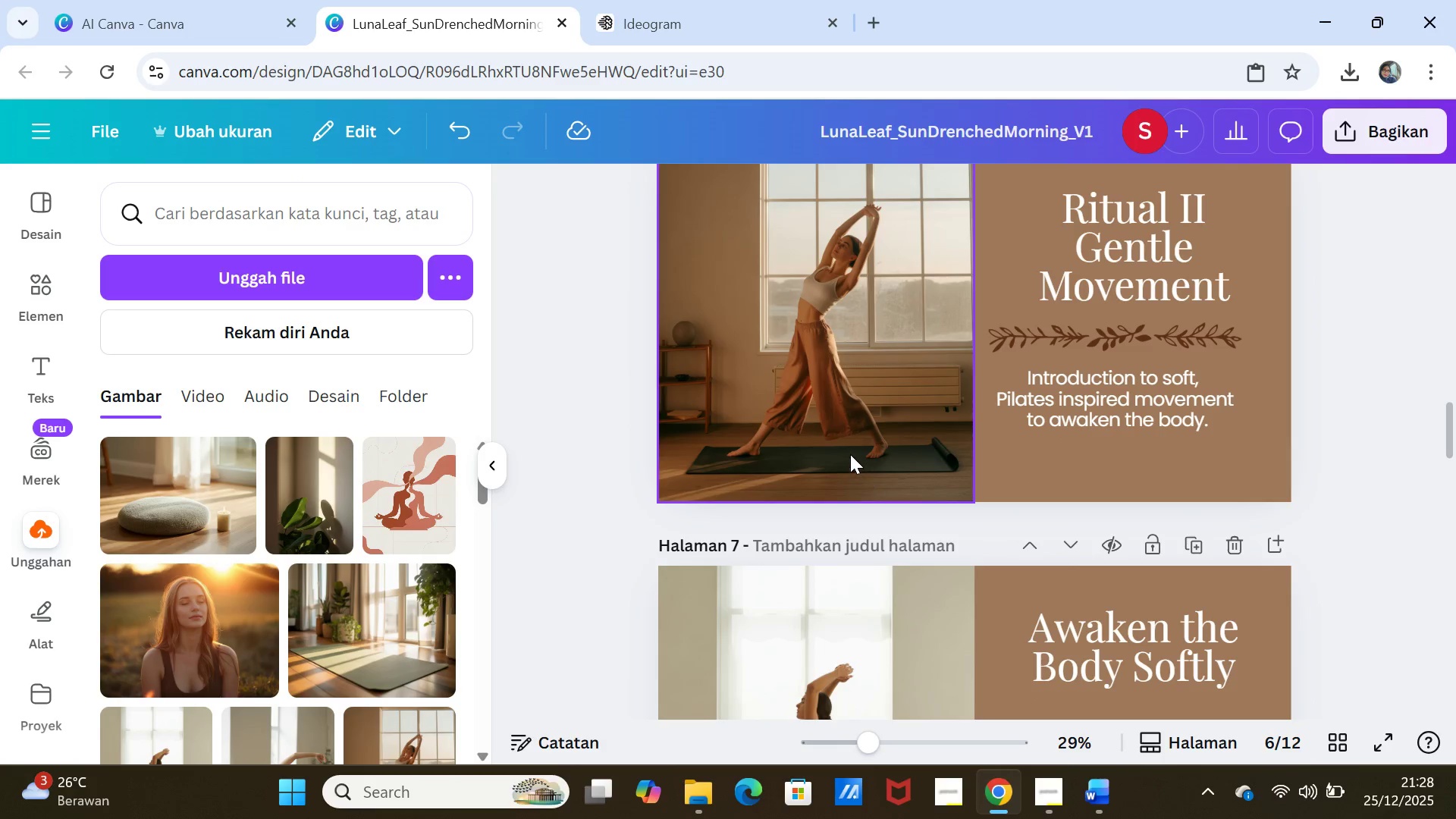 
left_click([850, 452])
 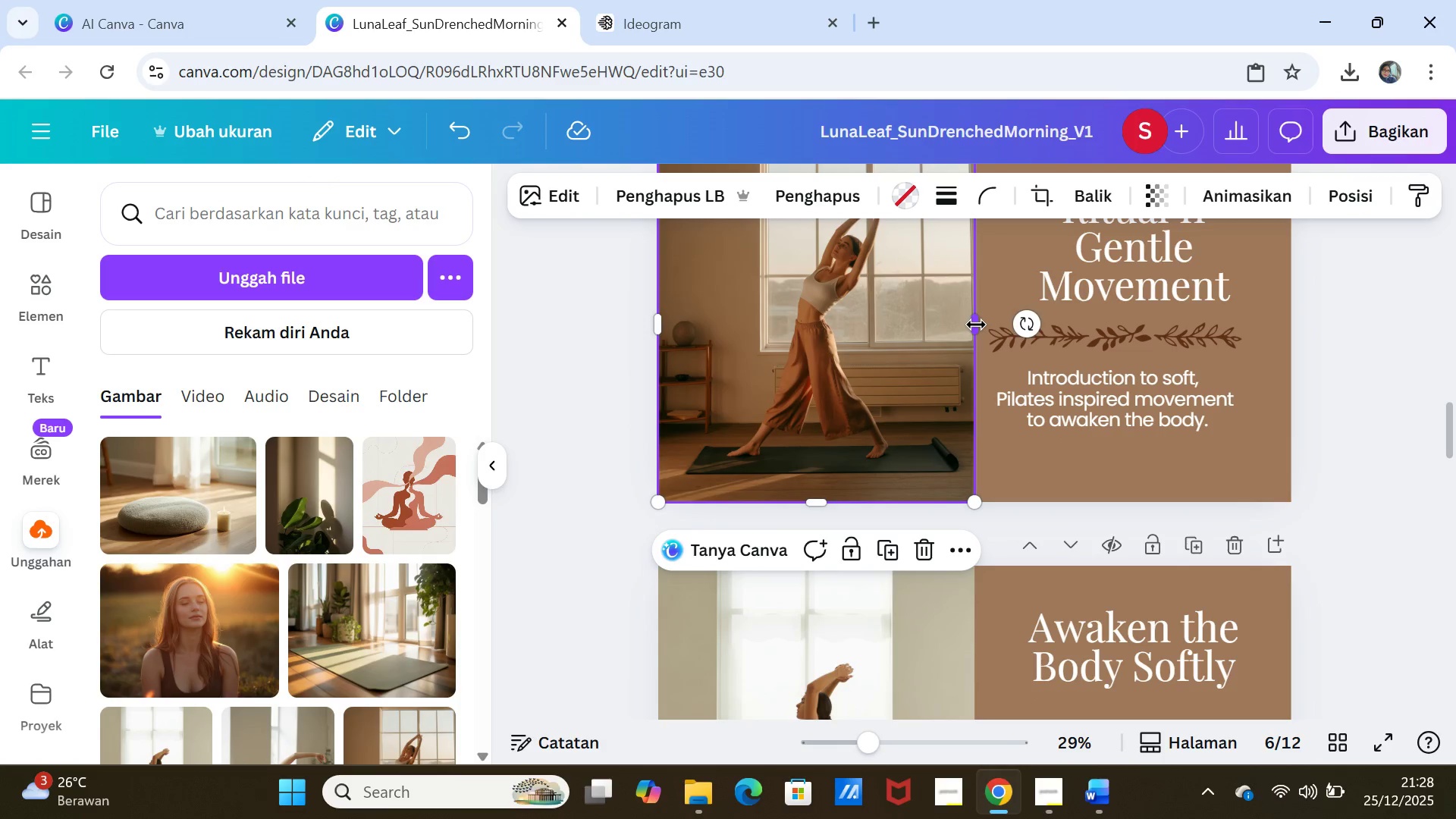 
left_click_drag(start_coordinate=[976, 325], to_coordinate=[975, 318])
 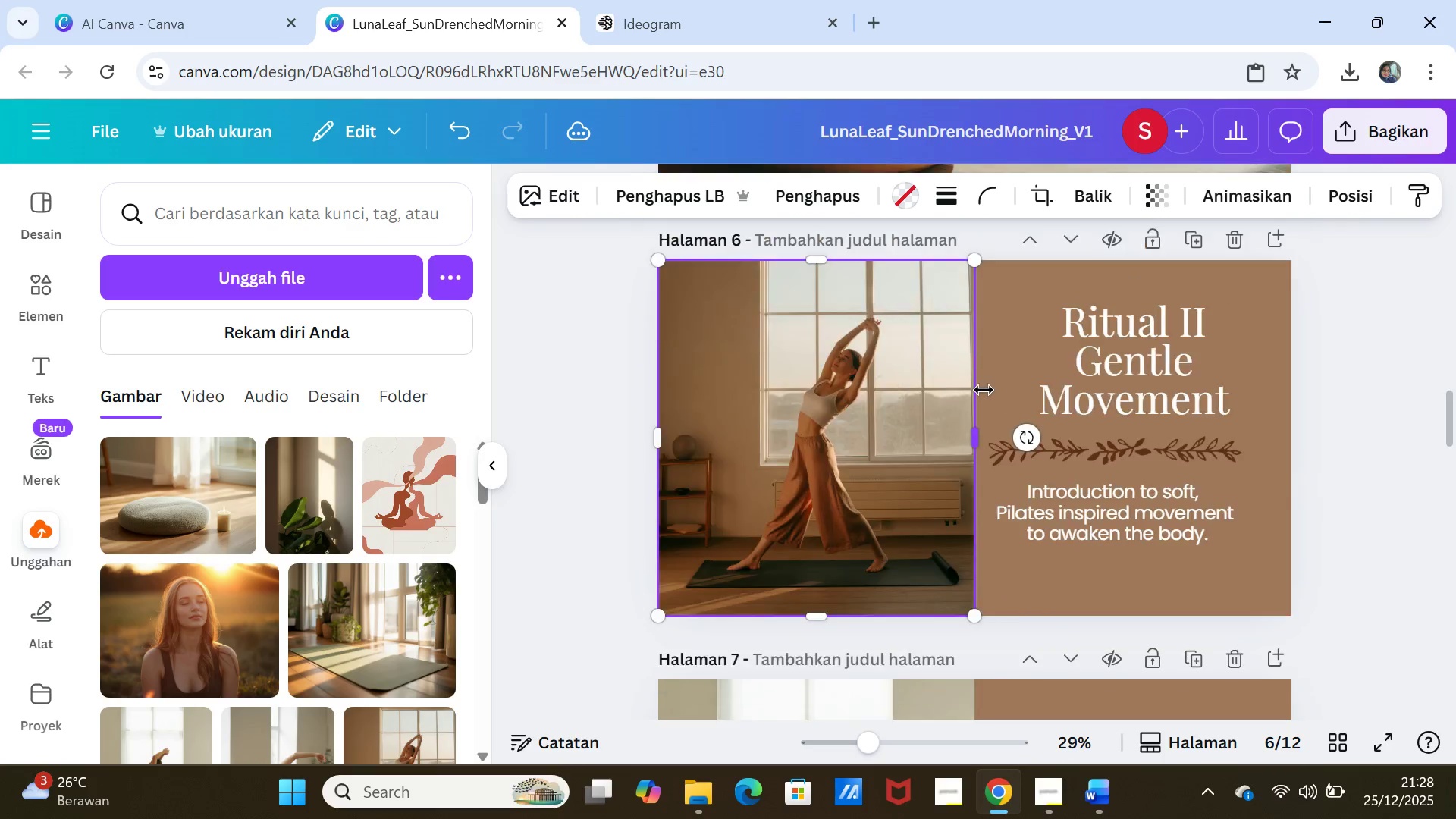 
scroll: coordinate [984, 386], scroll_direction: up, amount: 1.0
 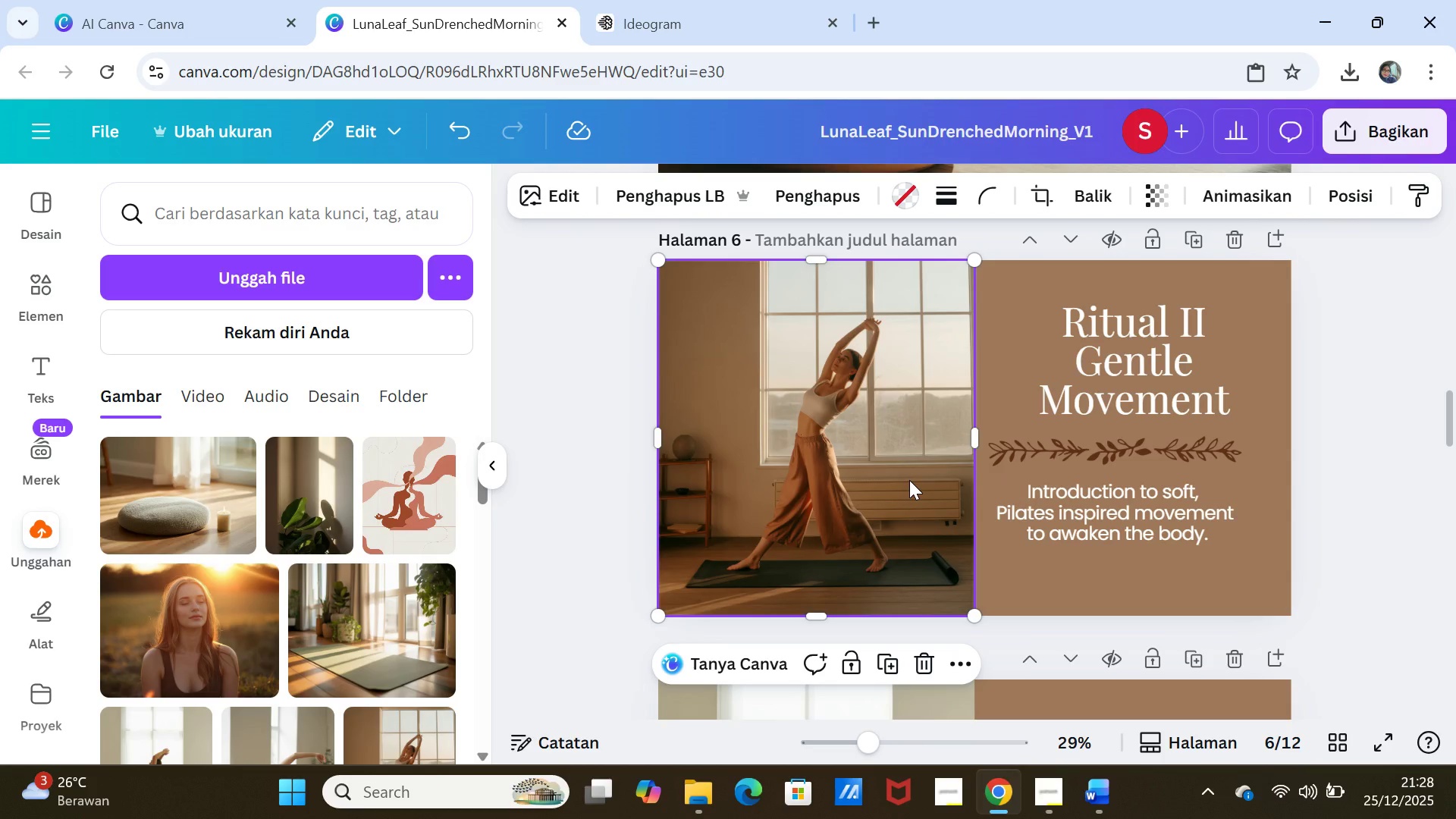 
left_click([909, 480])
 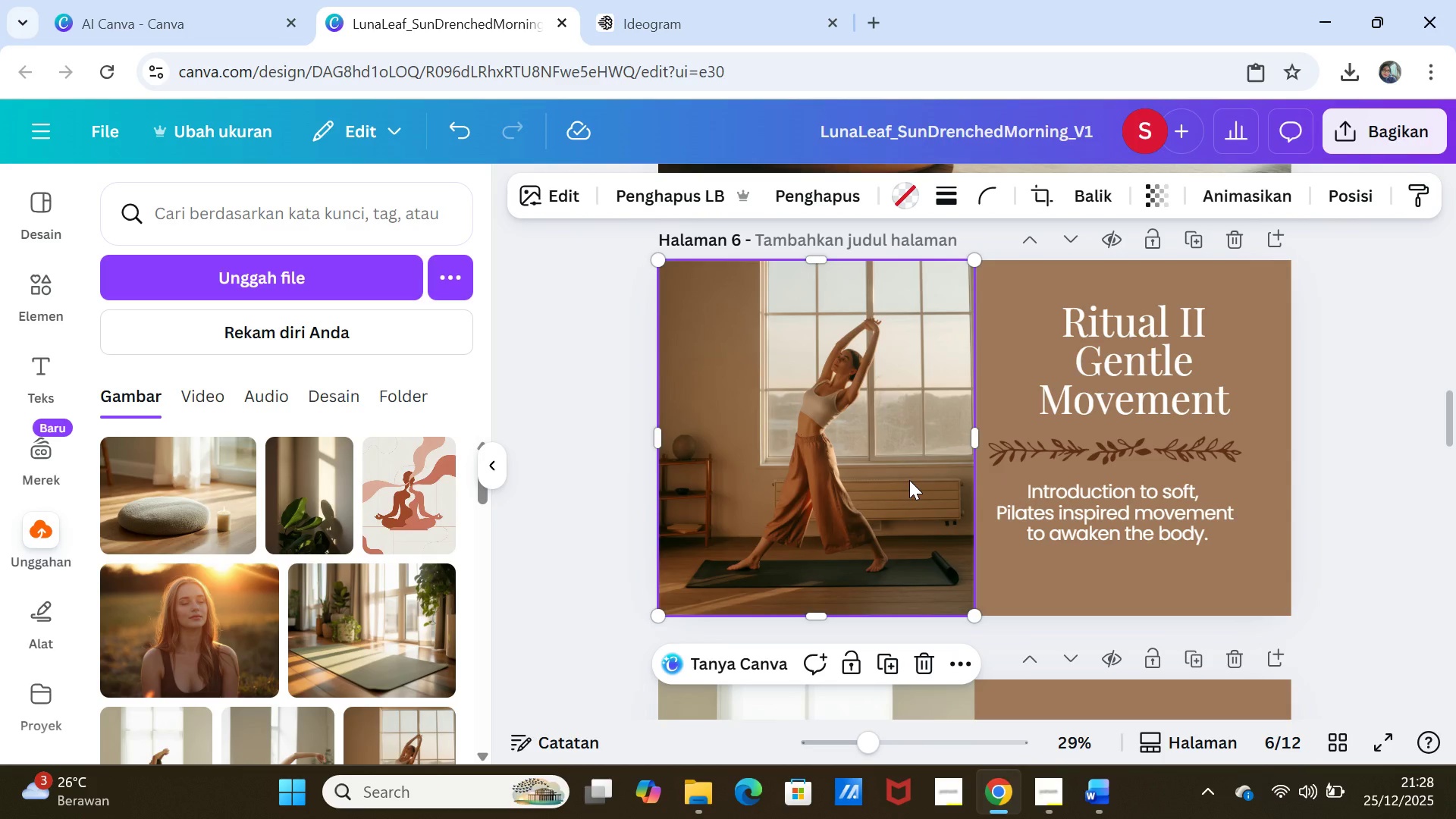 
key(Delete)
 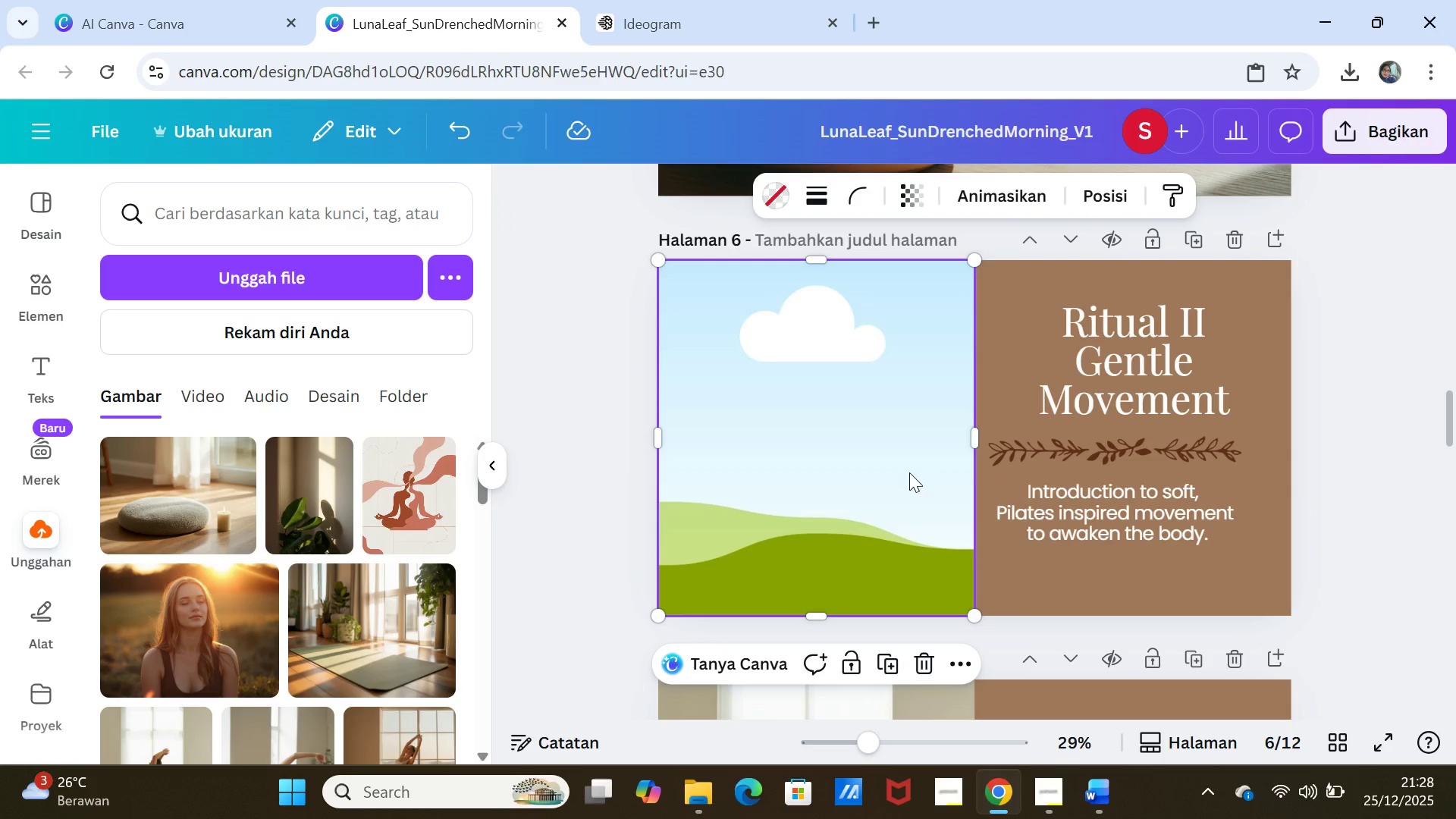 
left_click([909, 472])
 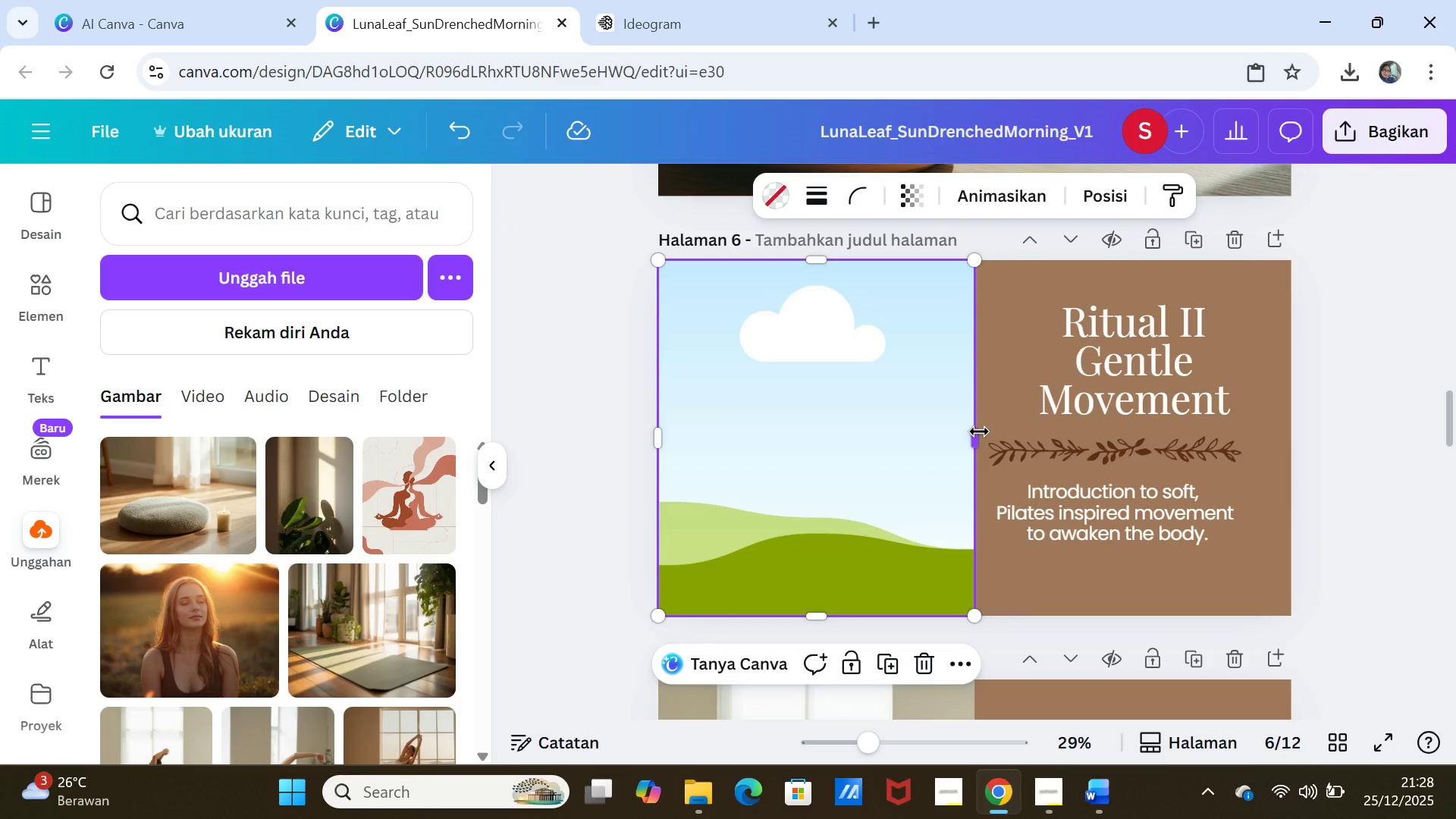 
left_click_drag(start_coordinate=[975, 431], to_coordinate=[1288, 420])
 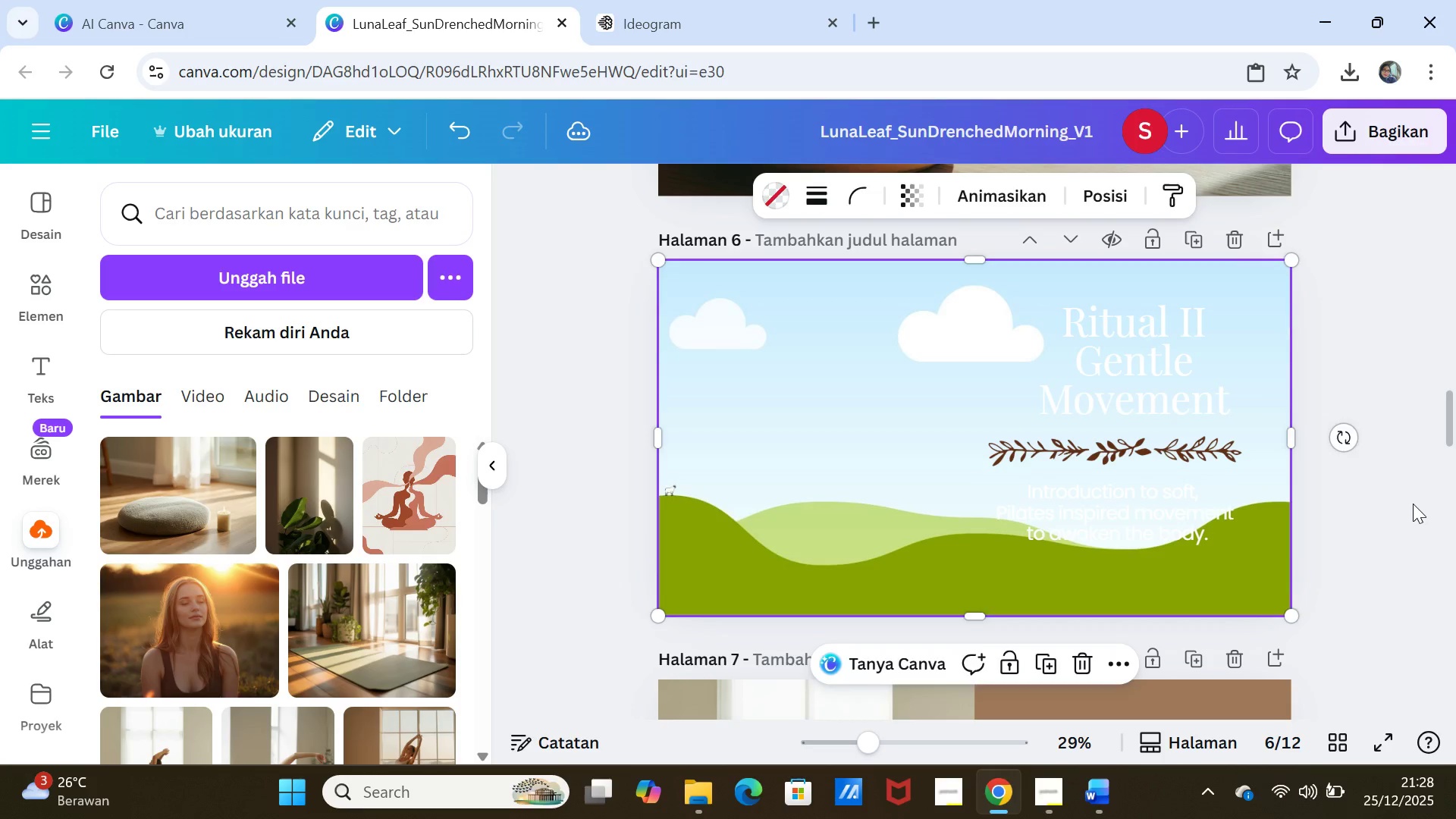 
left_click([1413, 504])
 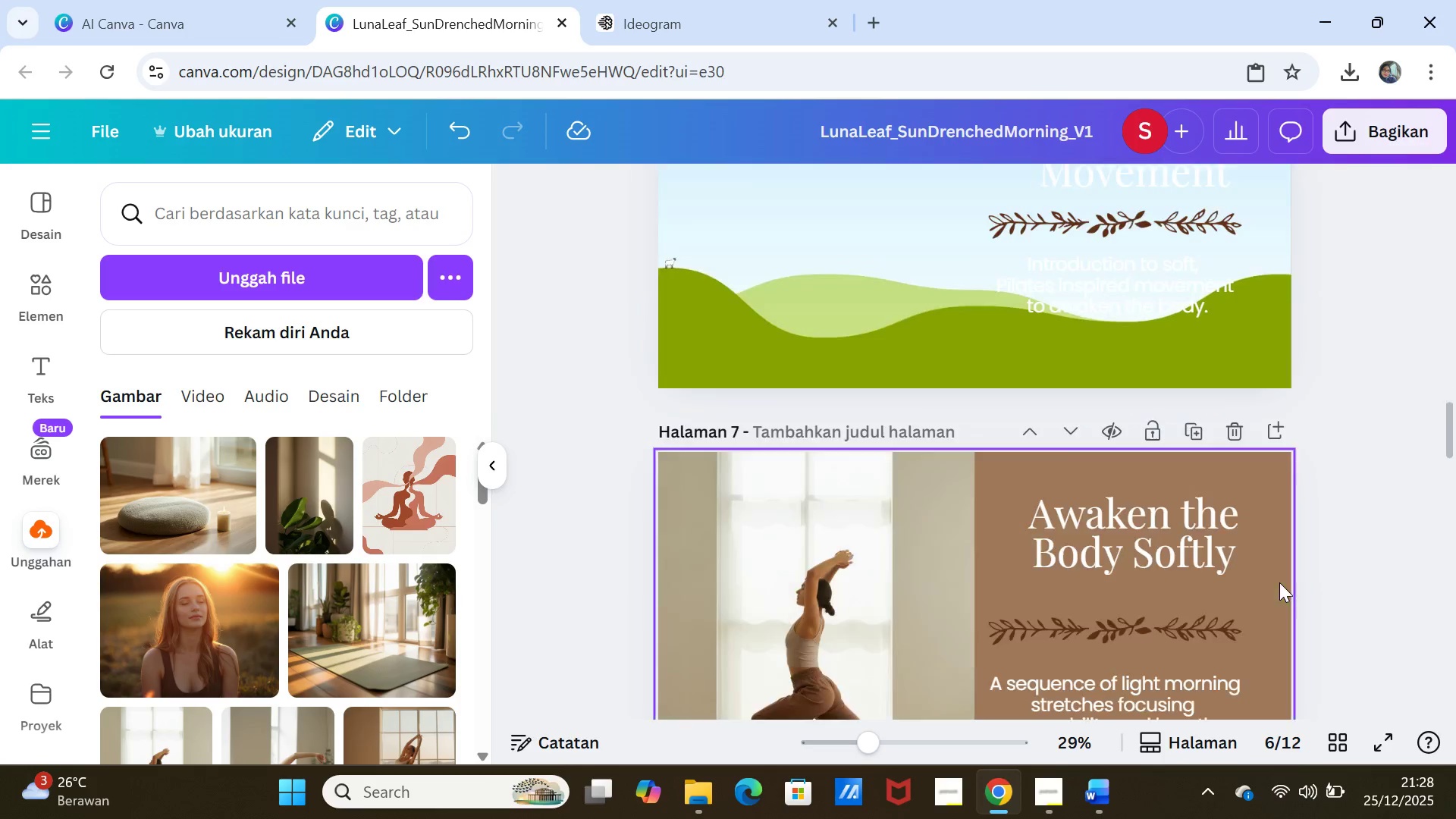 
scroll: coordinate [1279, 582], scroll_direction: down, amount: 2.0
 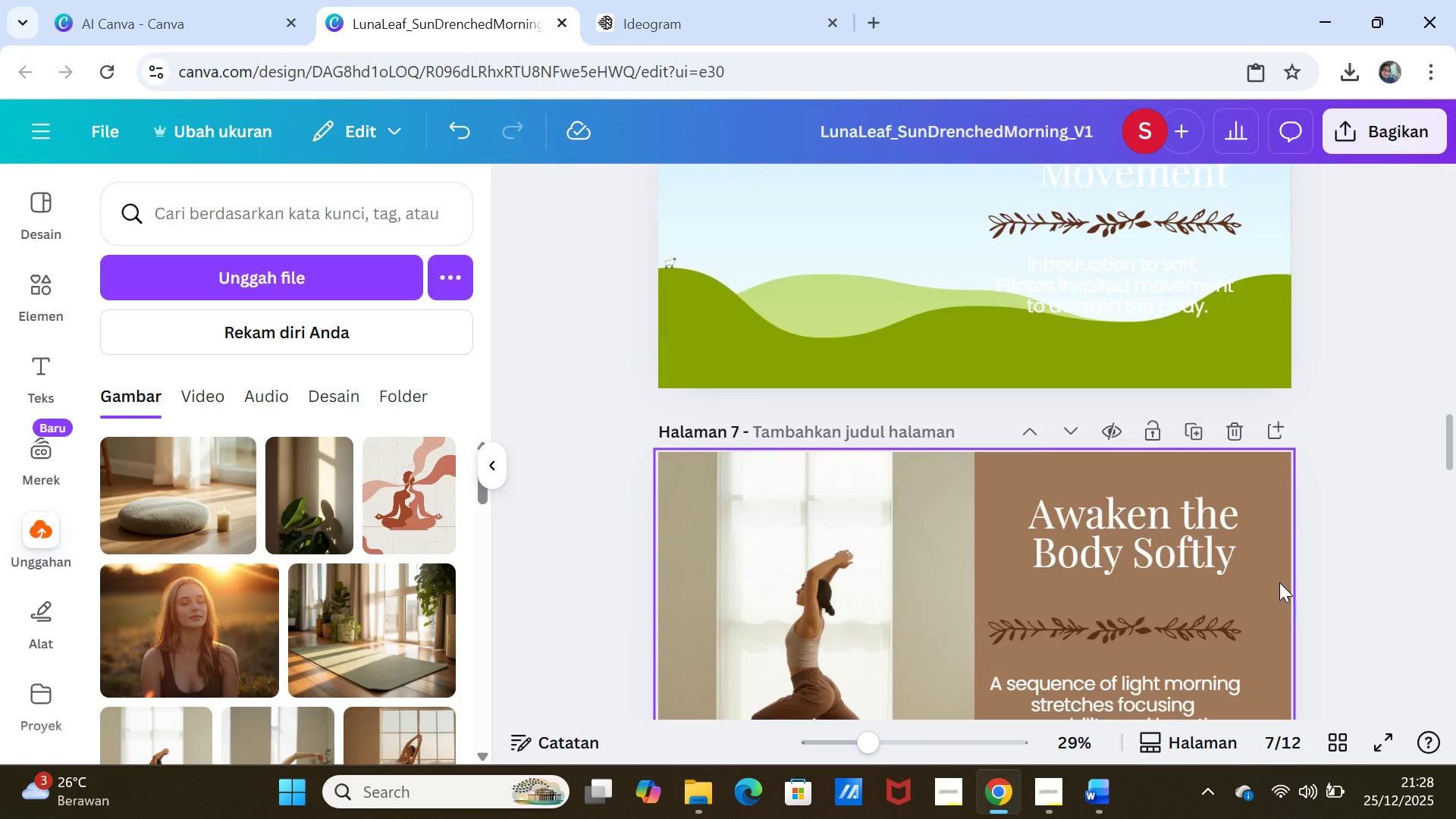 
scroll: coordinate [1279, 582], scroll_direction: up, amount: 2.0
 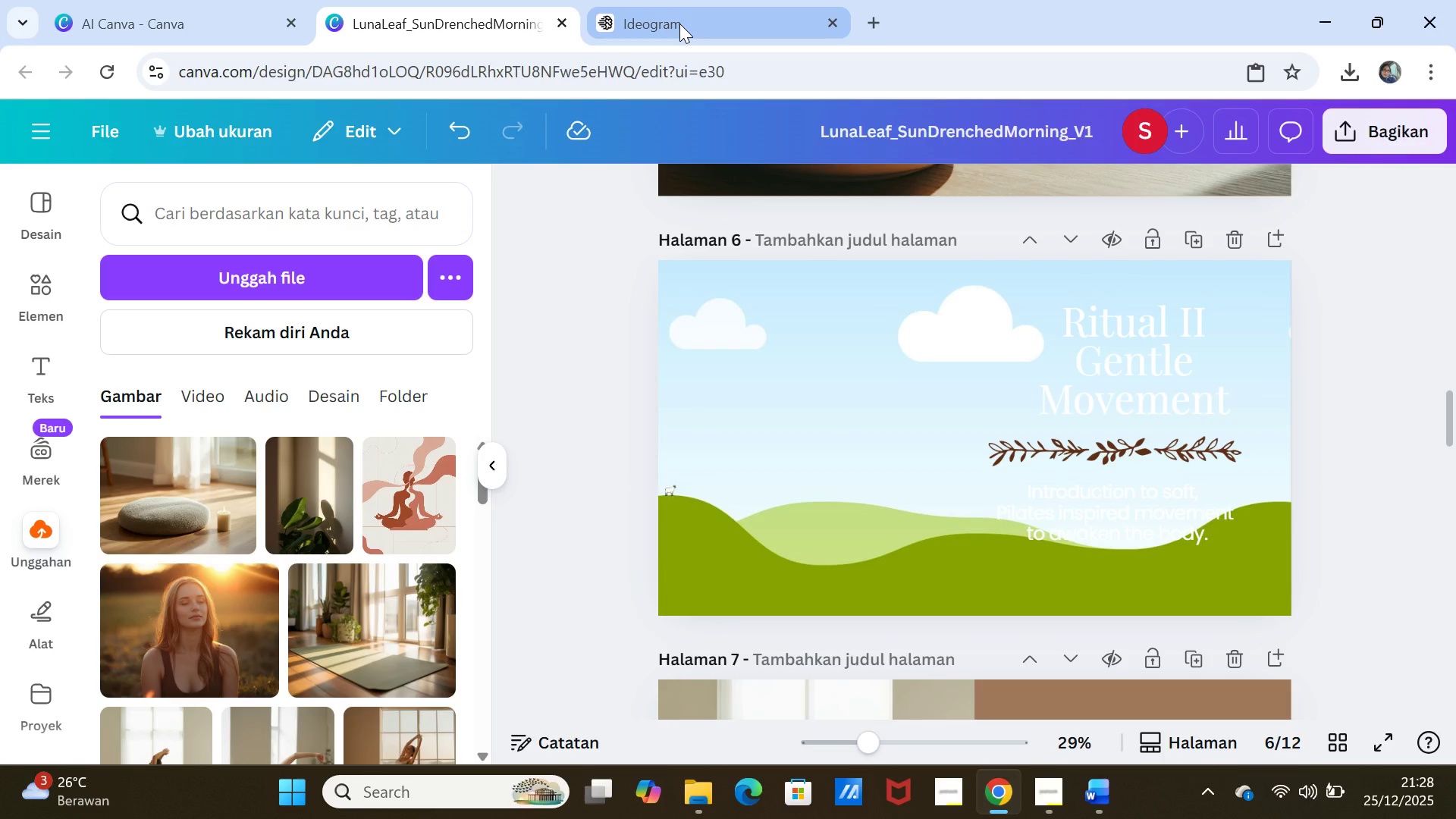 
left_click([679, 24])
 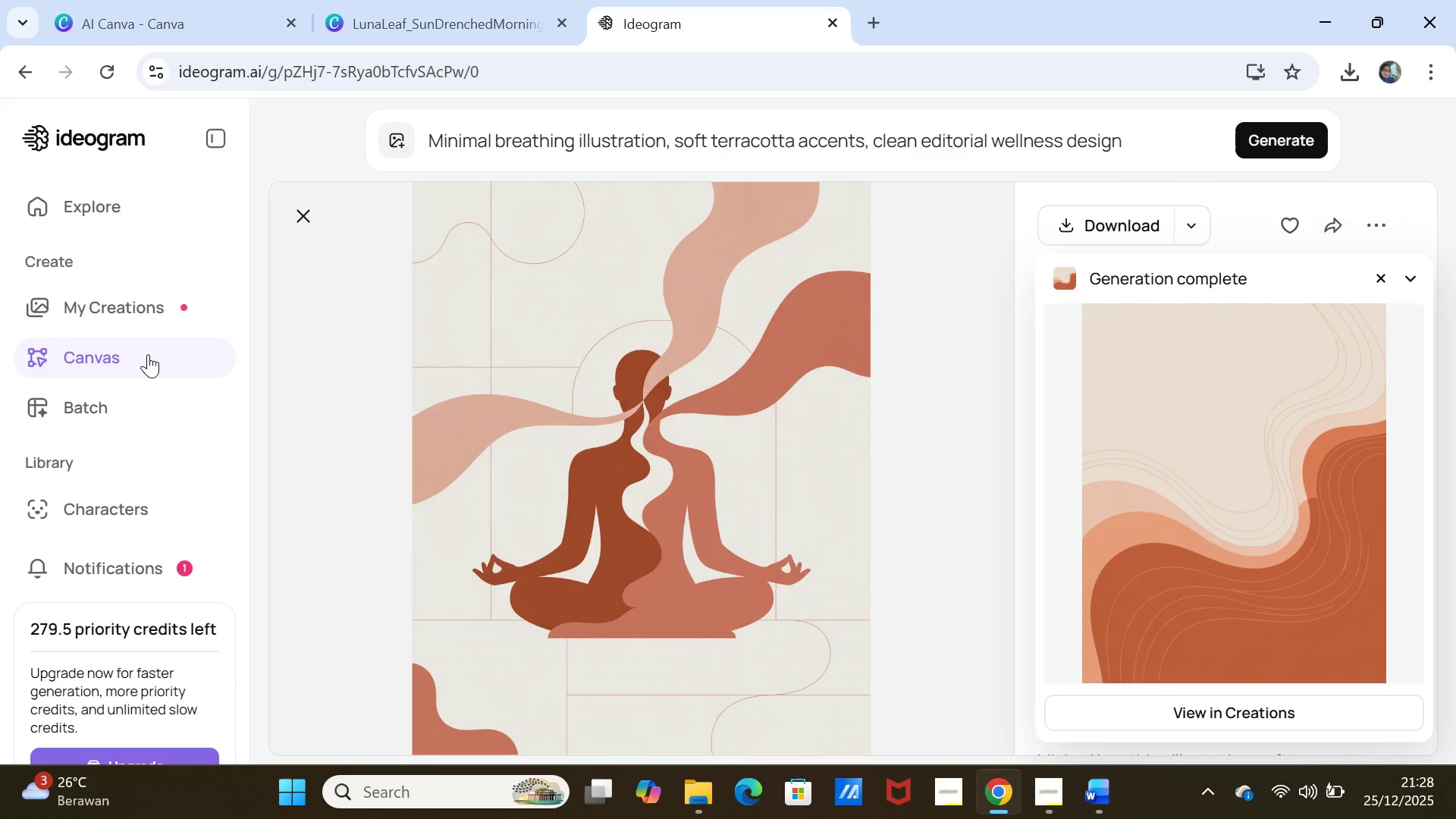 
left_click([136, 312])
 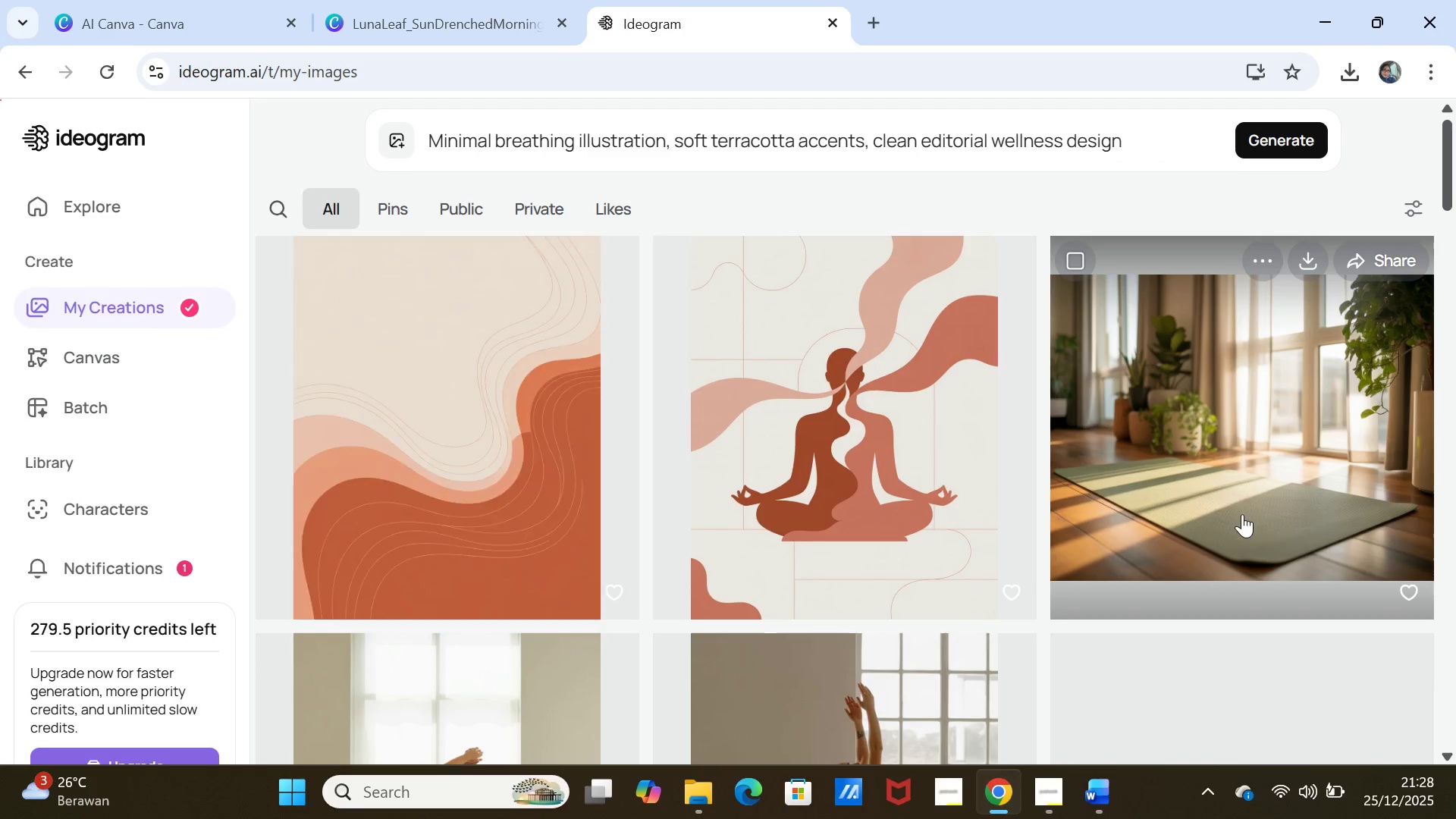 
scroll: coordinate [1212, 557], scroll_direction: down, amount: 5.0
 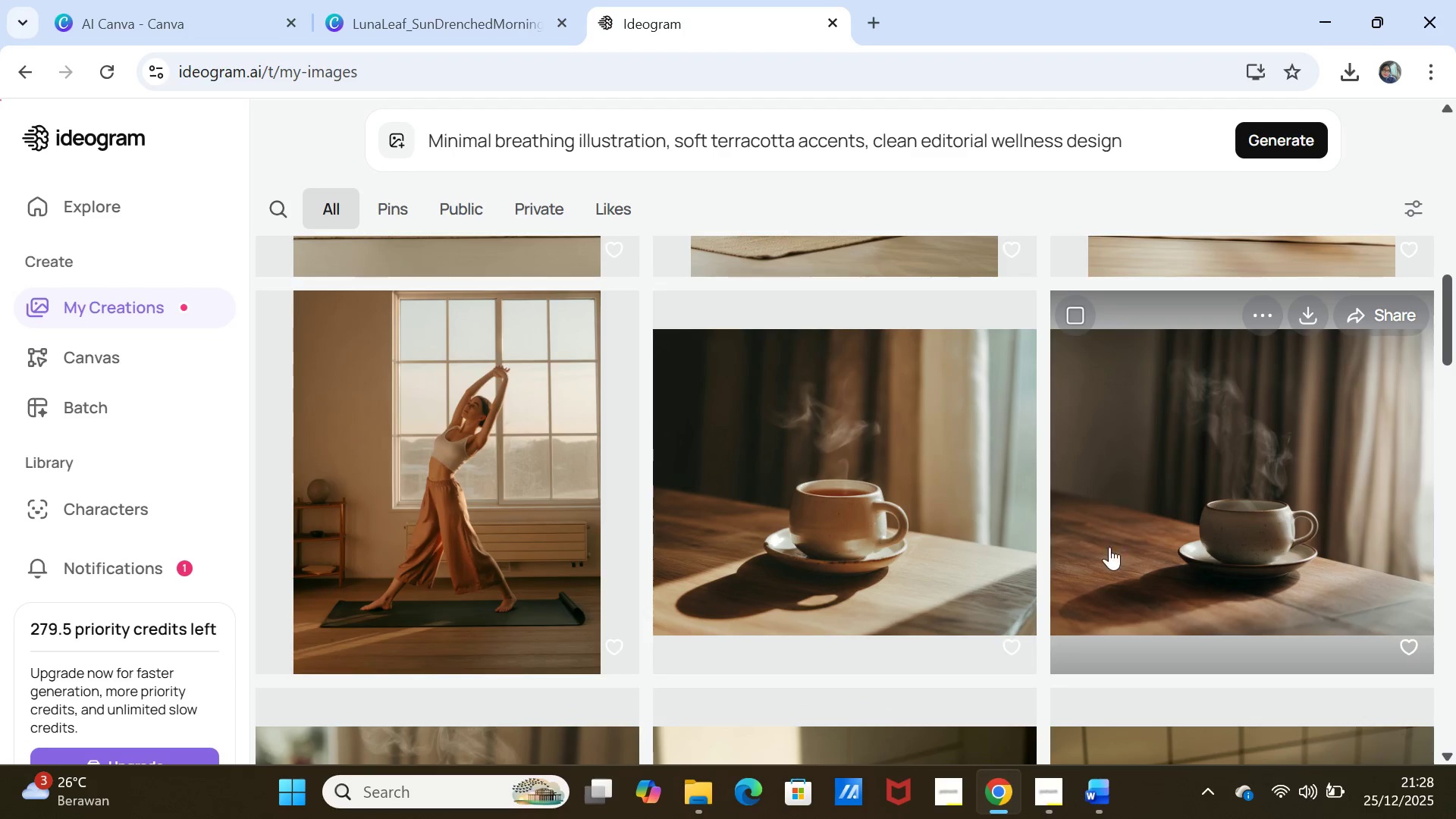 
scroll: coordinate [593, 482], scroll_direction: up, amount: 3.0
 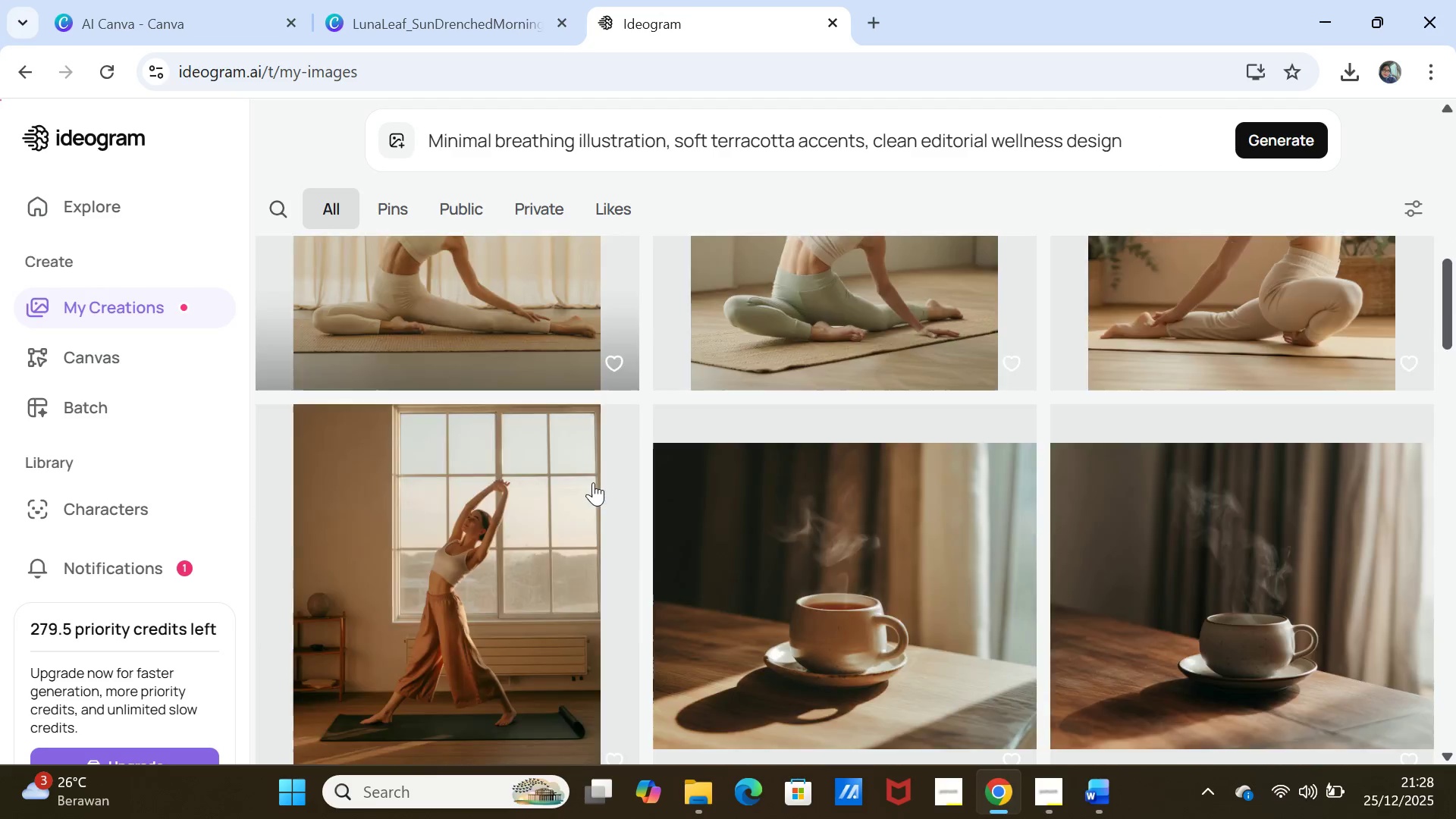 
scroll: coordinate [593, 482], scroll_direction: down, amount: 2.0
 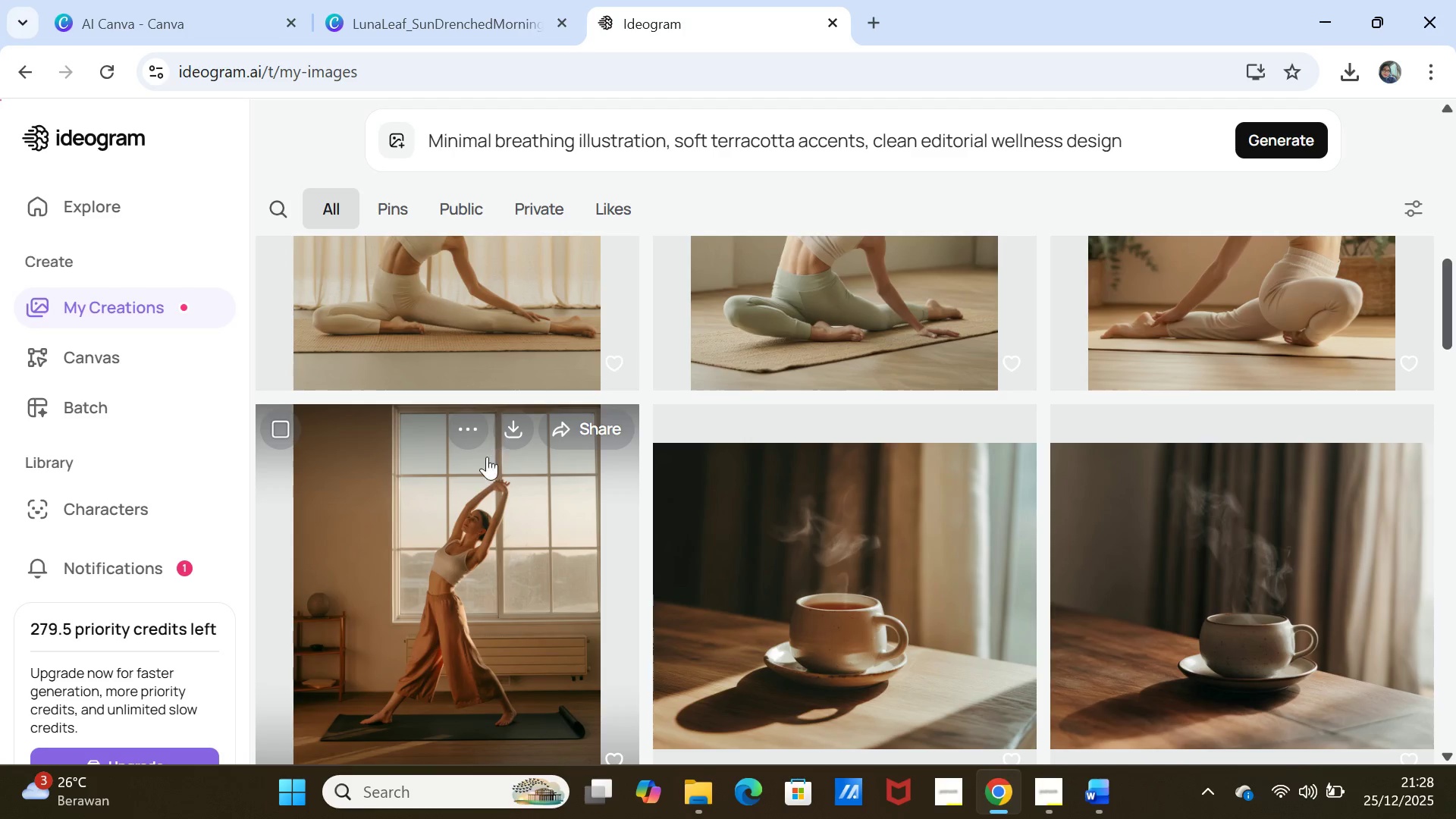 
left_click([482, 479])
 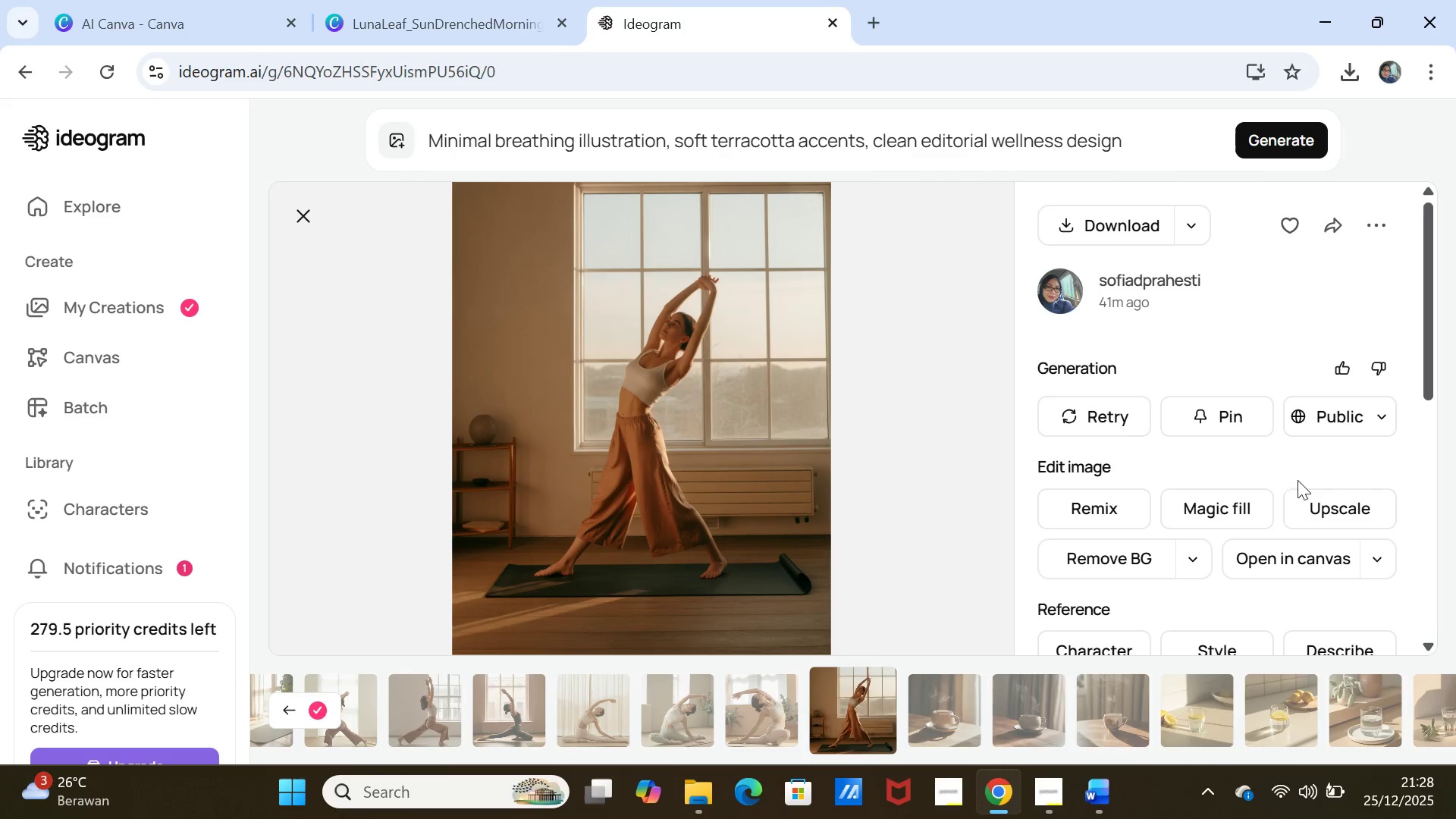 
scroll: coordinate [1341, 546], scroll_direction: down, amount: 2.0
 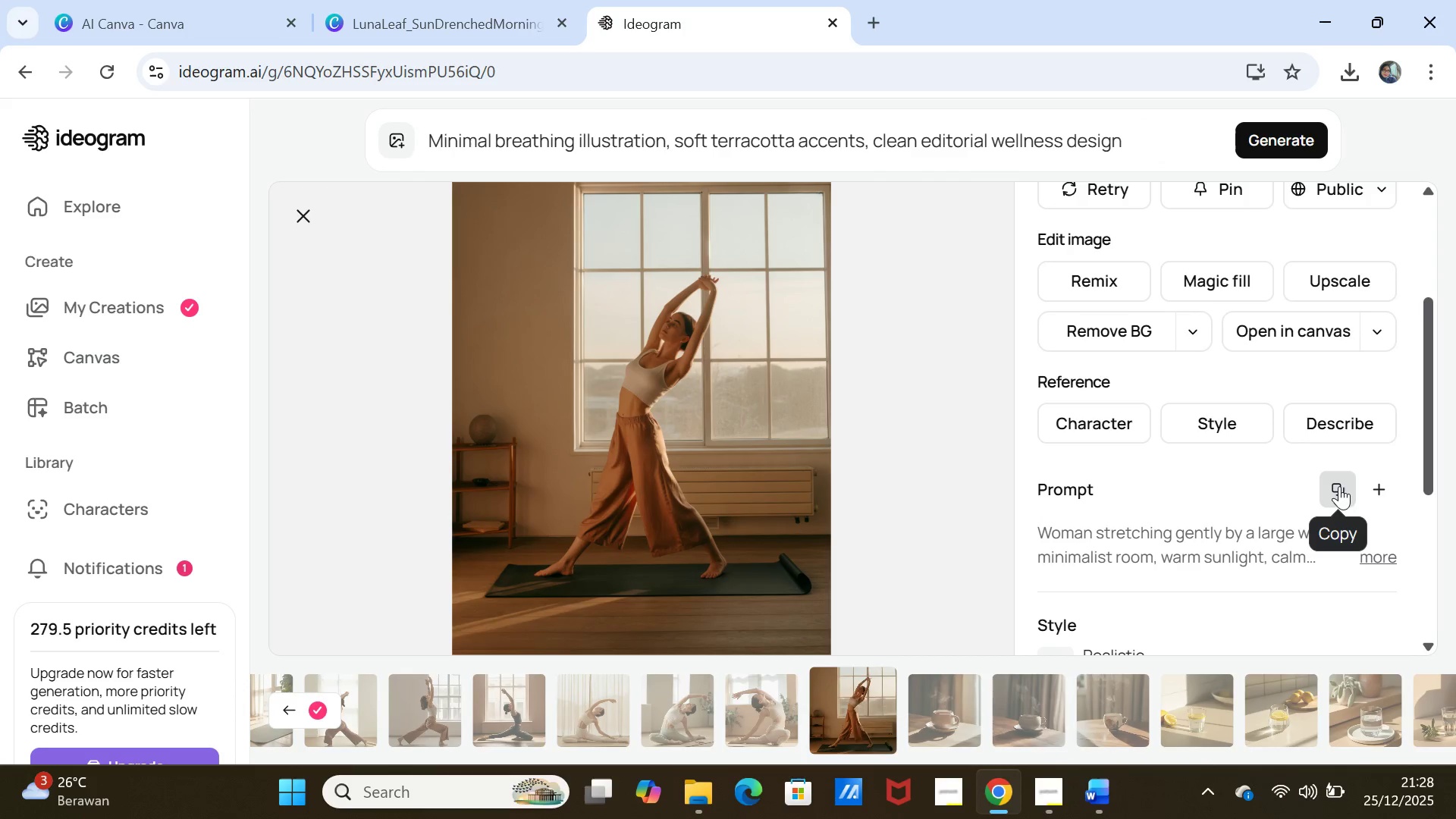 
left_click([1339, 486])
 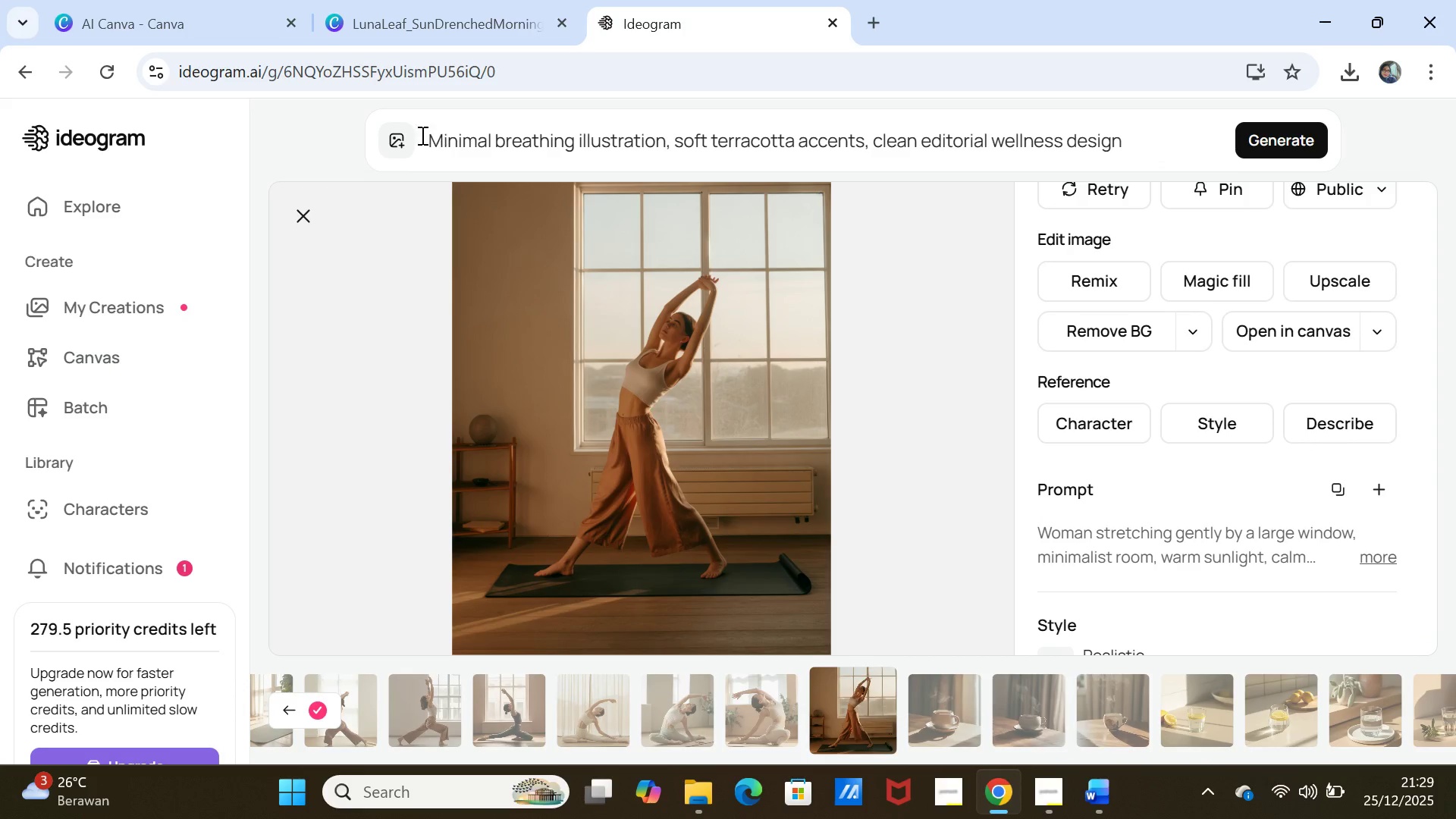 
left_click([227, 20])
 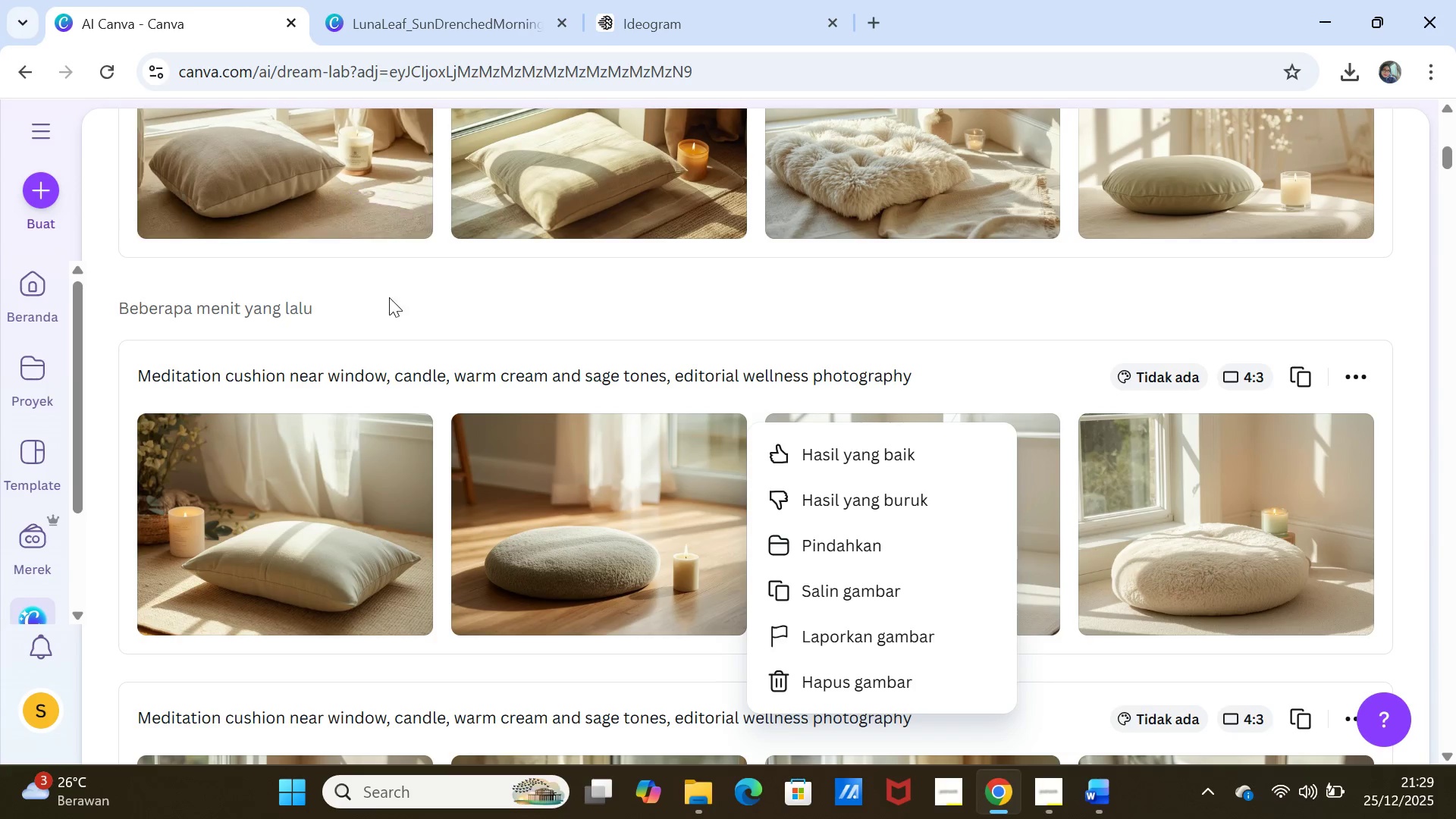 
left_click([375, 359])
 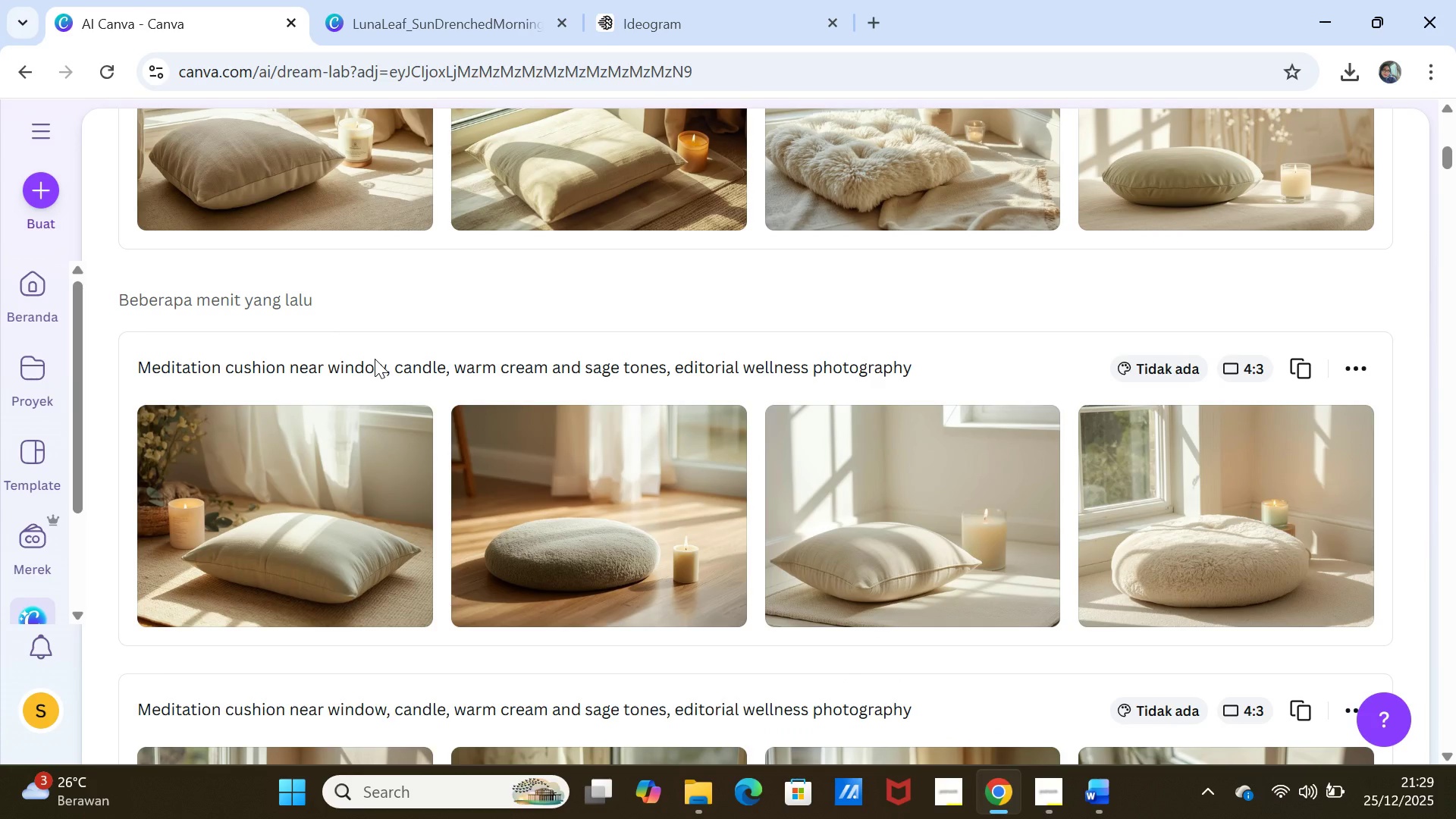 
scroll: coordinate [391, 300], scroll_direction: up, amount: 15.0
 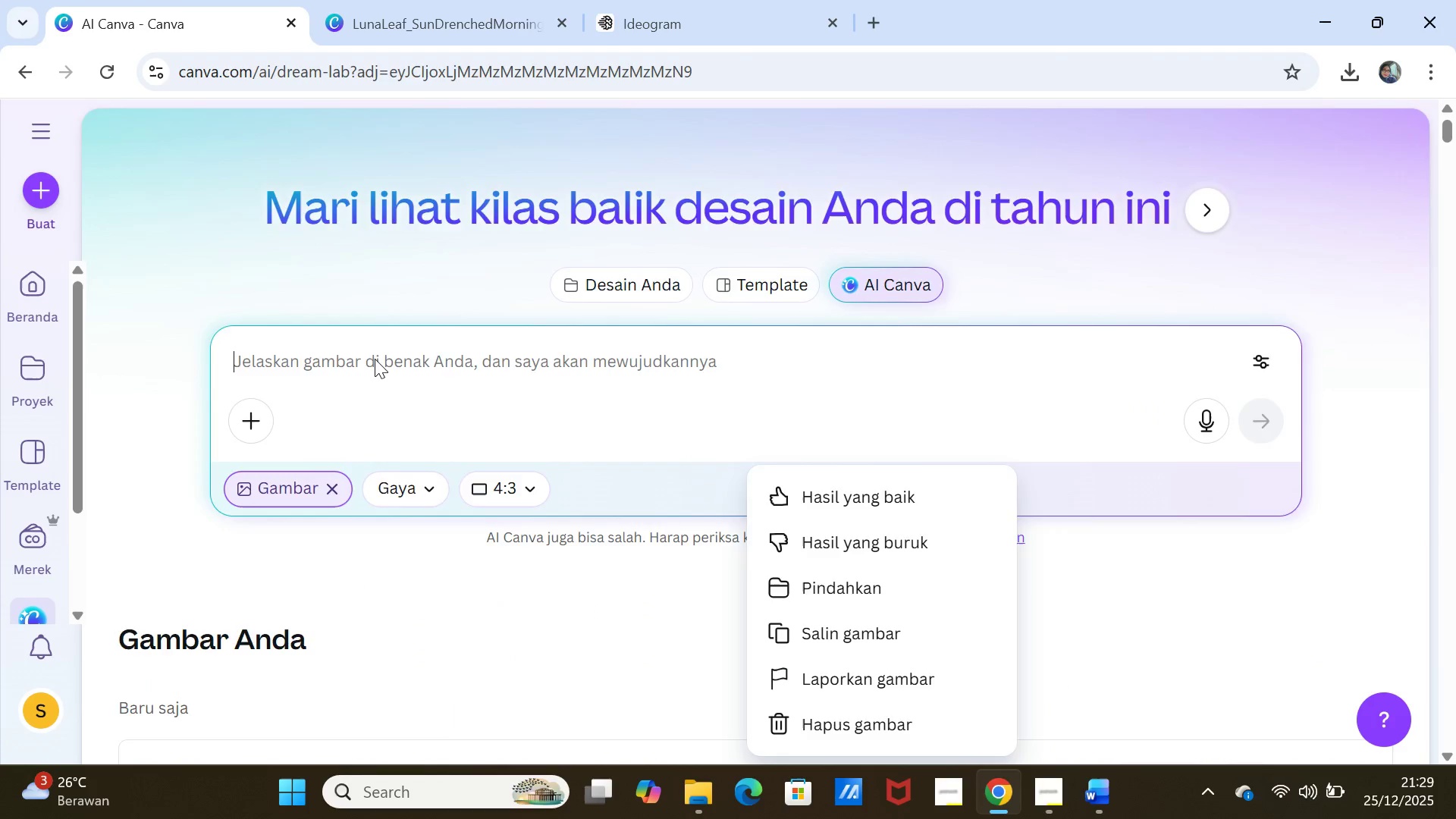 
key(Control+V)
 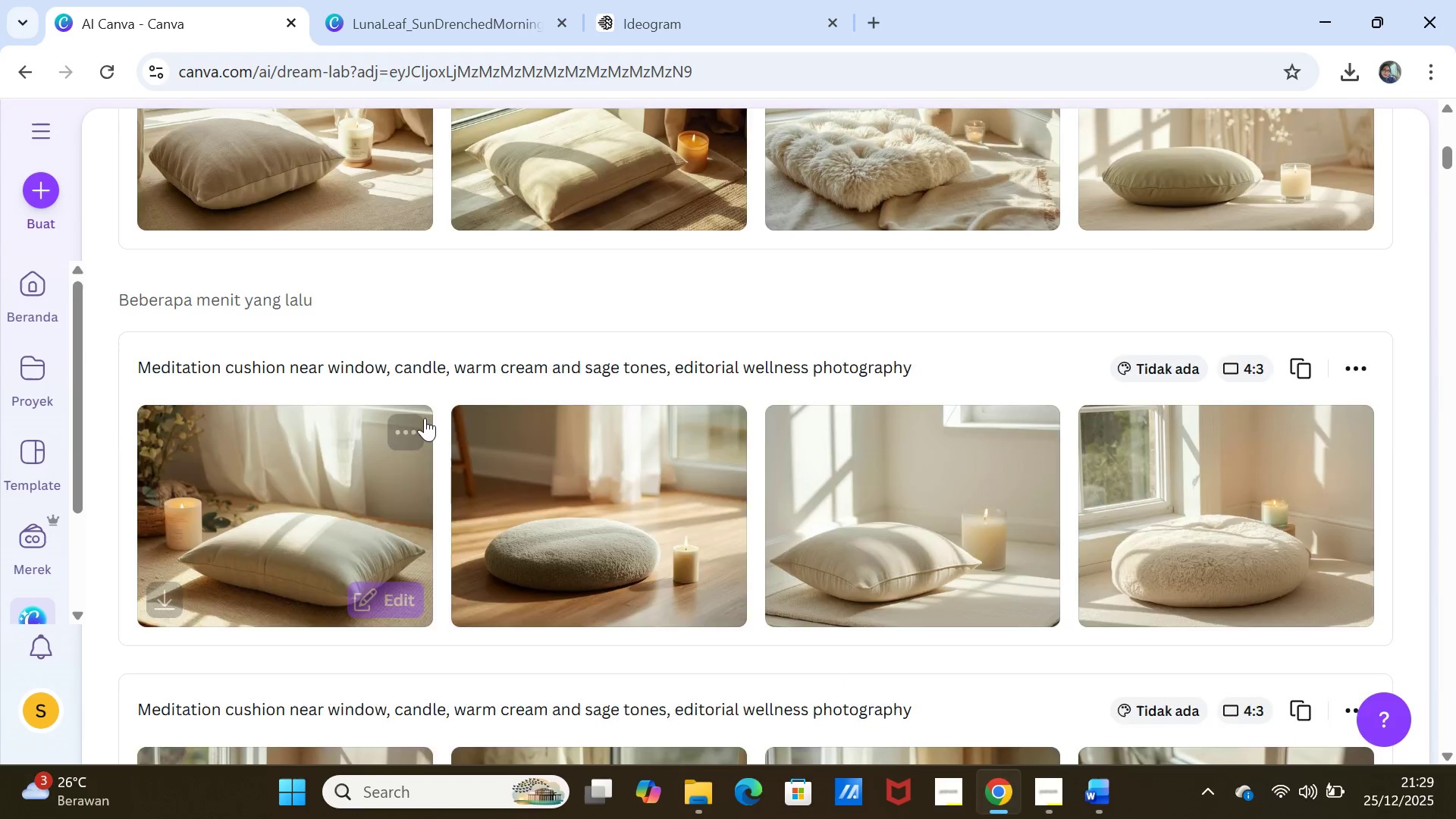 
left_click([388, 342])
 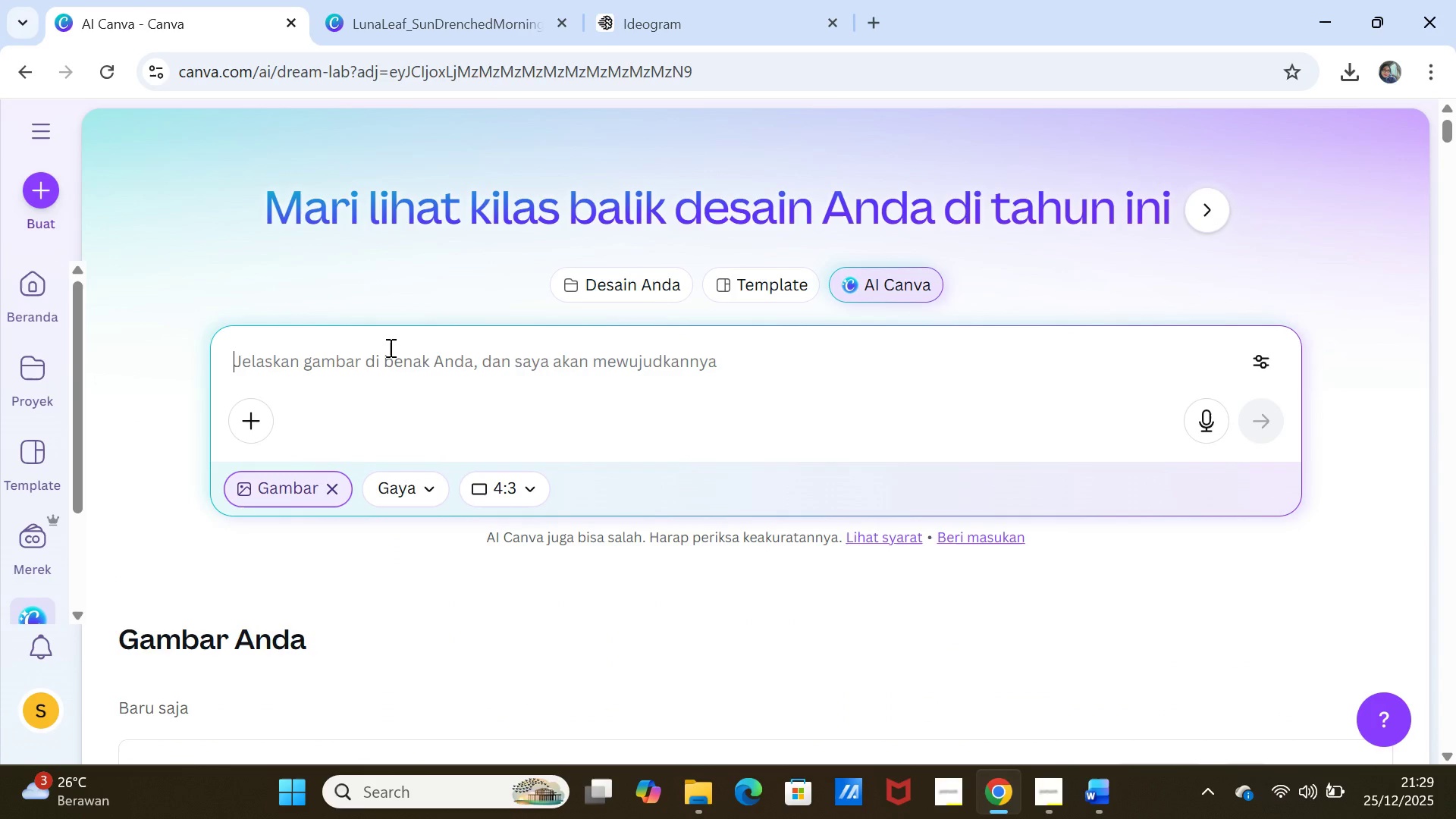 
scroll: coordinate [425, 418], scroll_direction: up, amount: 11.0
 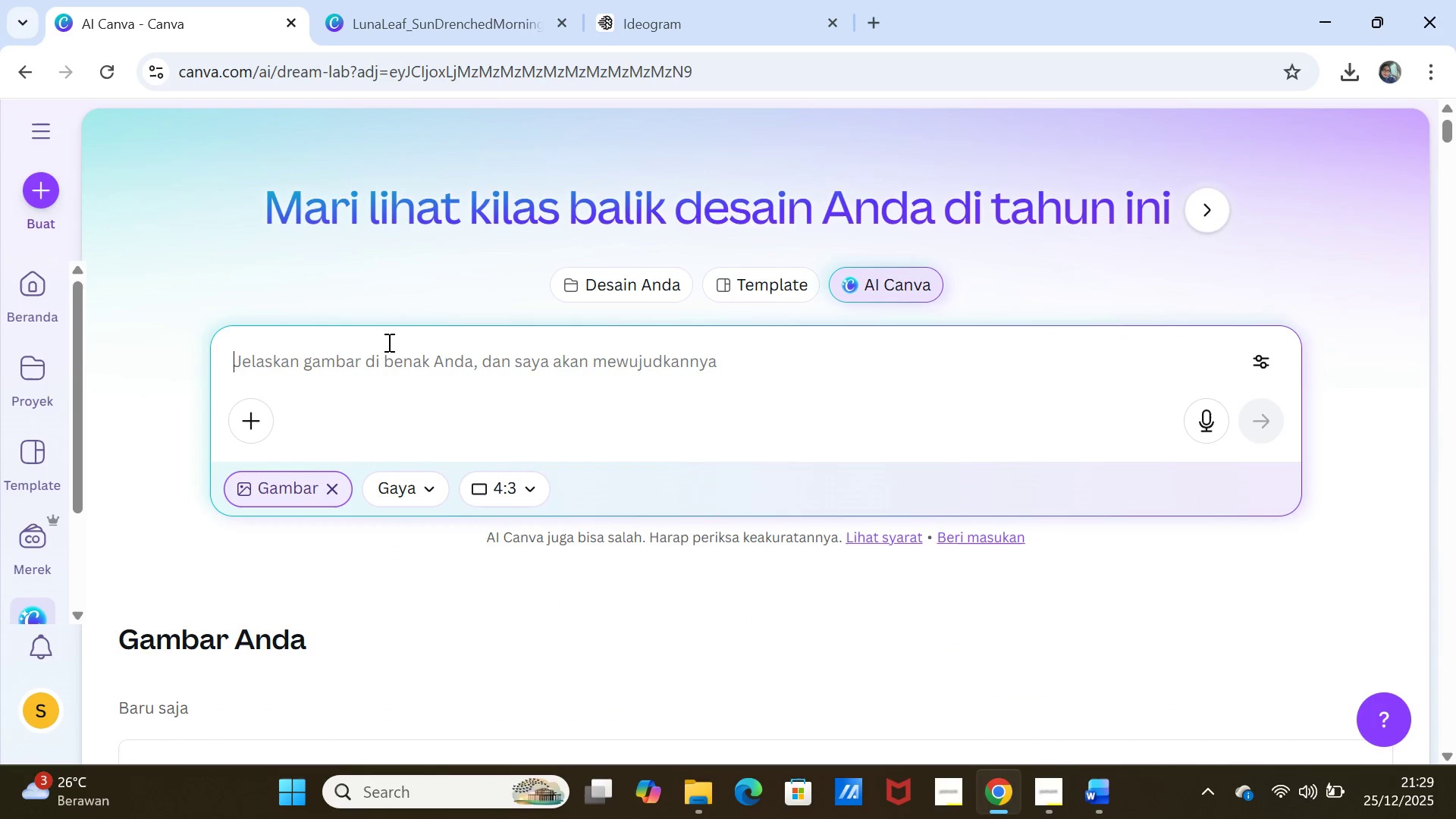 
key(Control+V)
 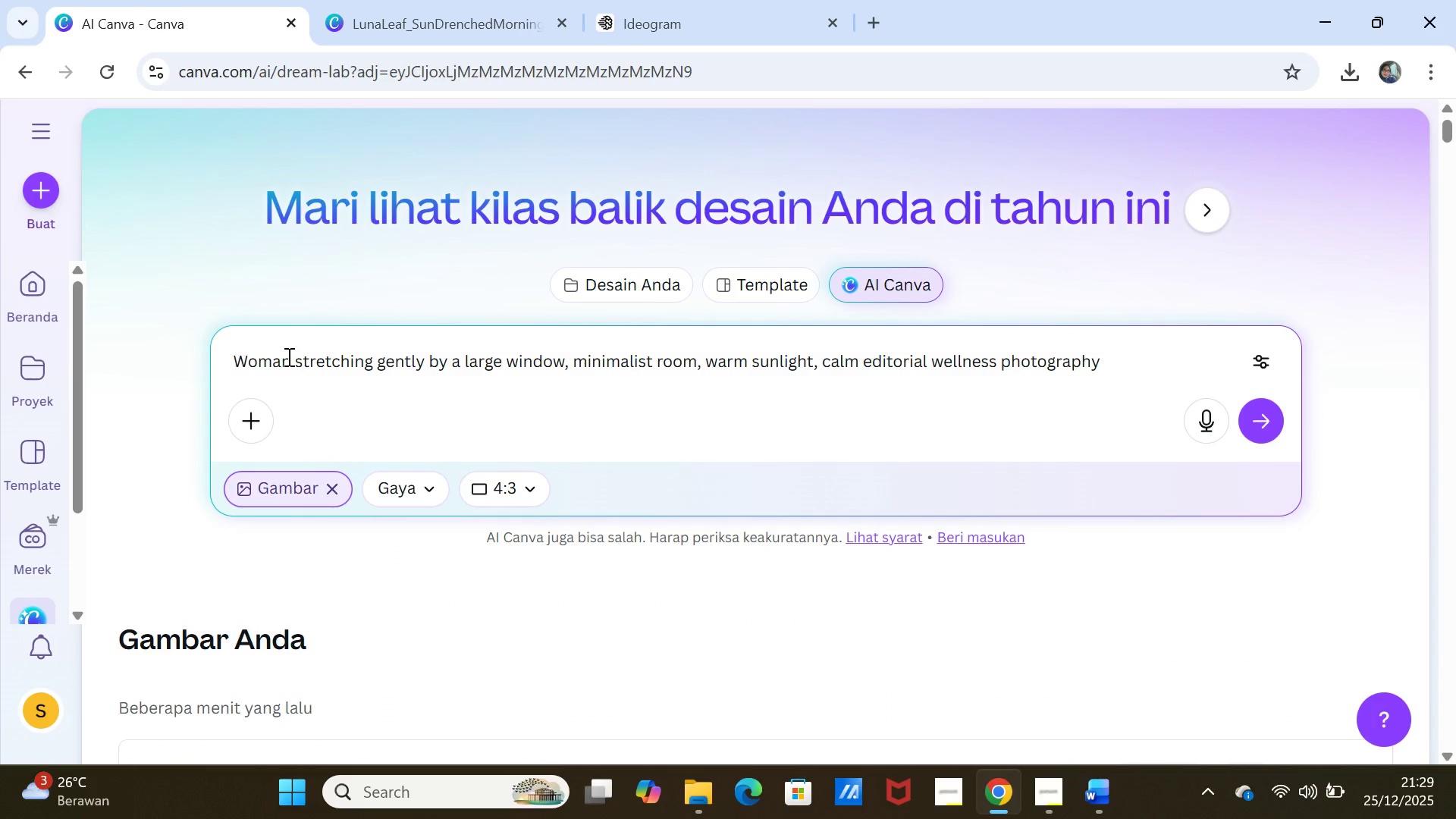 
left_click([291, 357])
 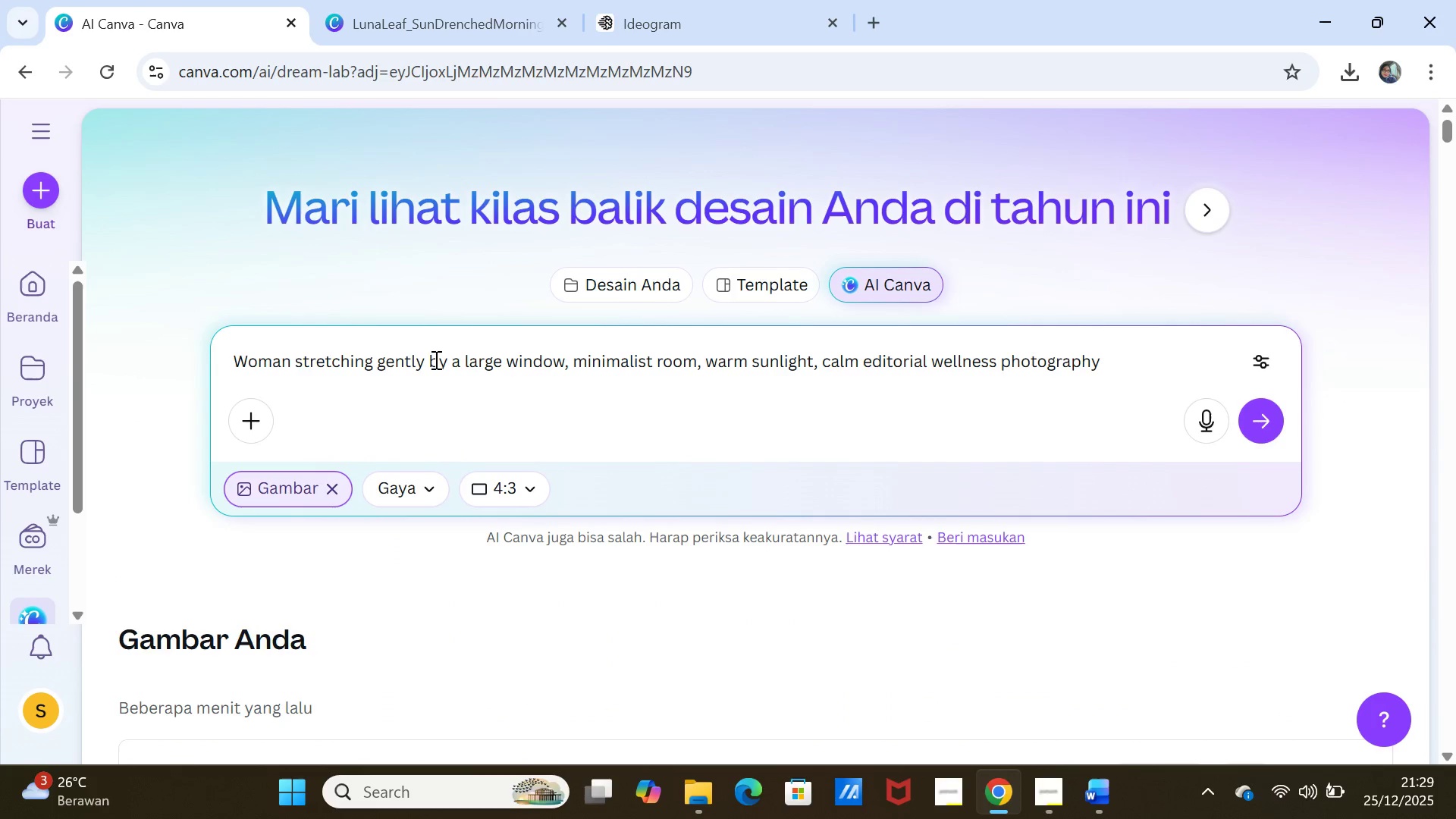 
type( with )
 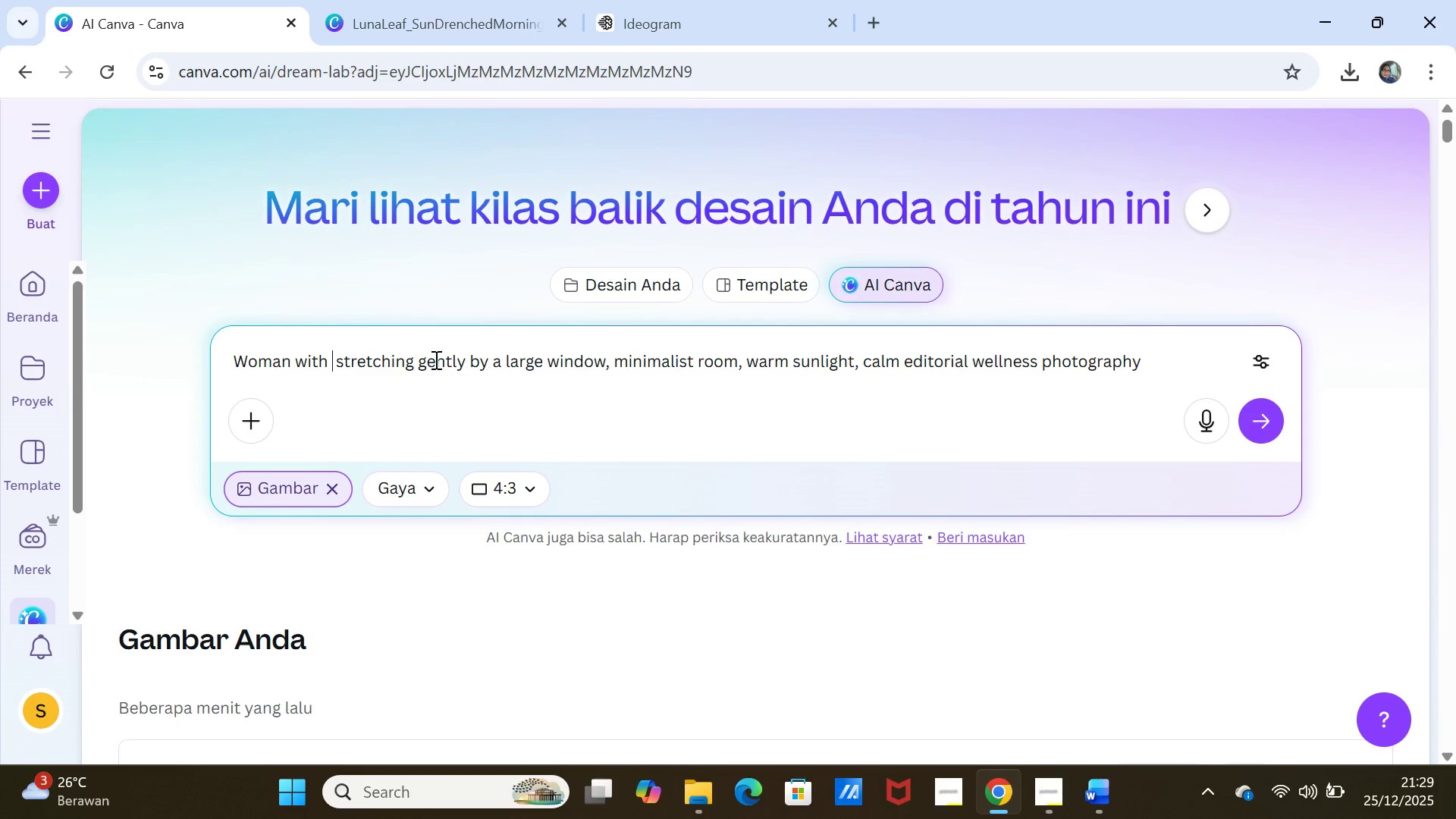 
type(white shirt and )
 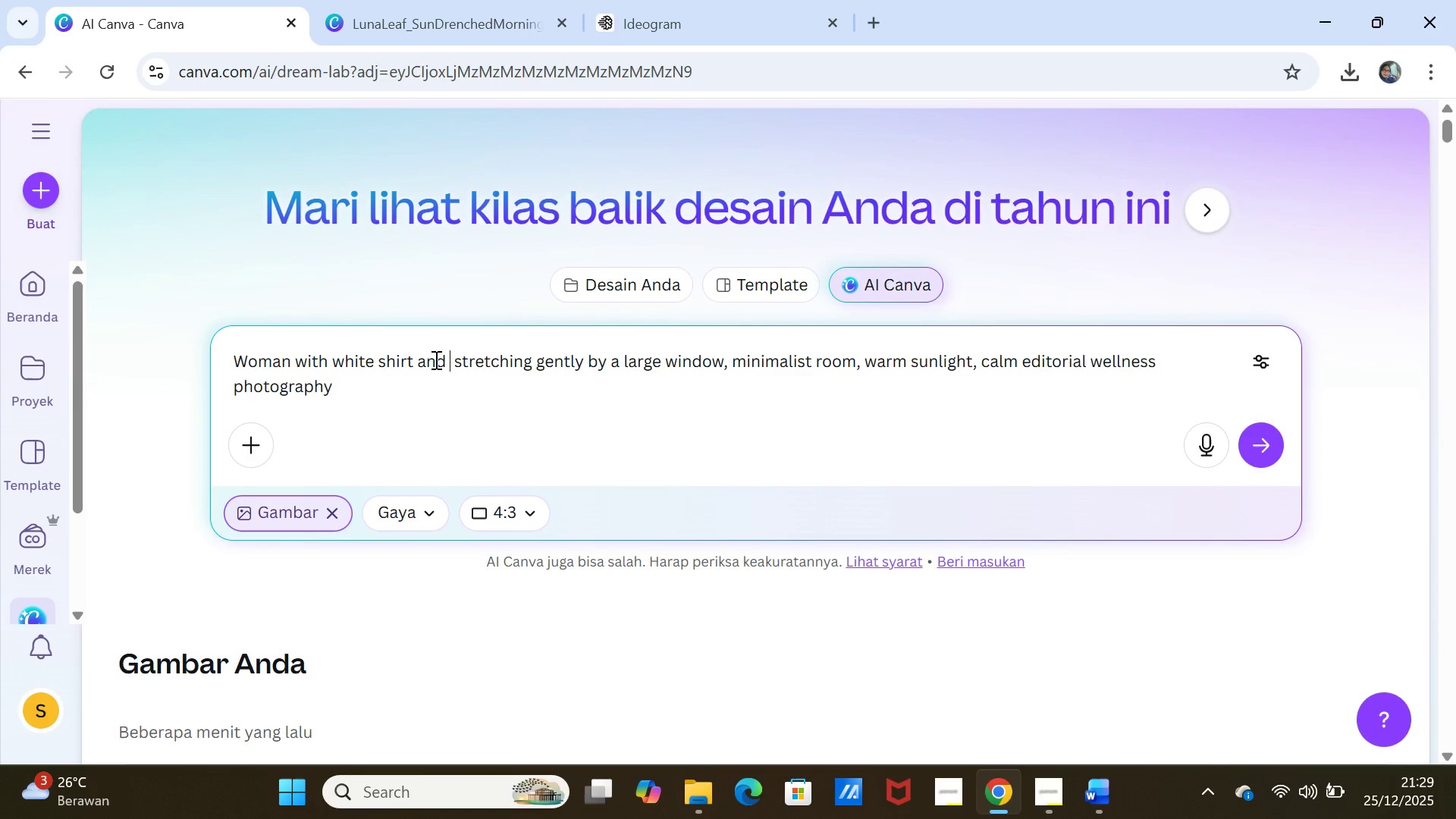 
type(brown pants)
 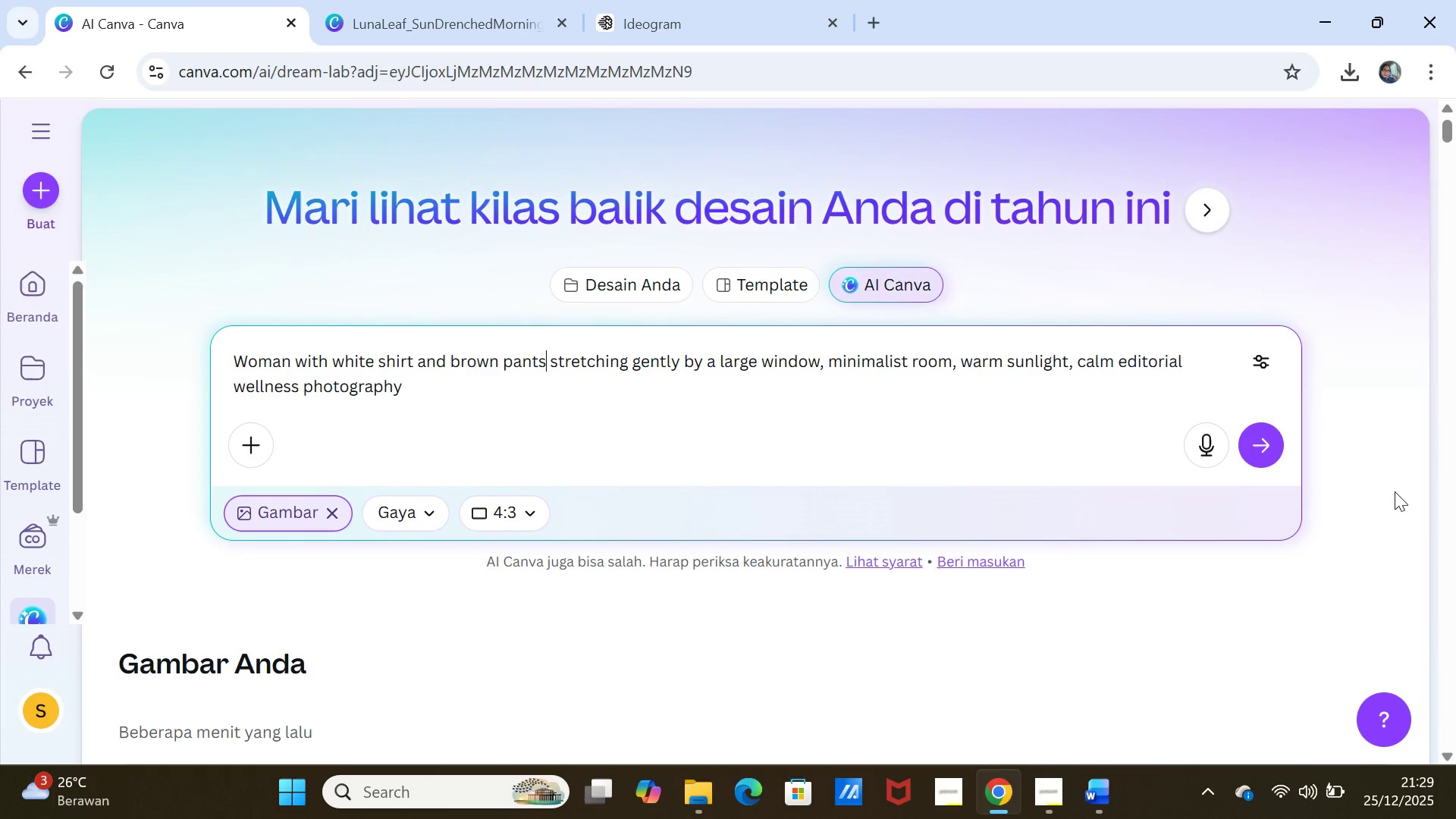 
left_click([1275, 438])
 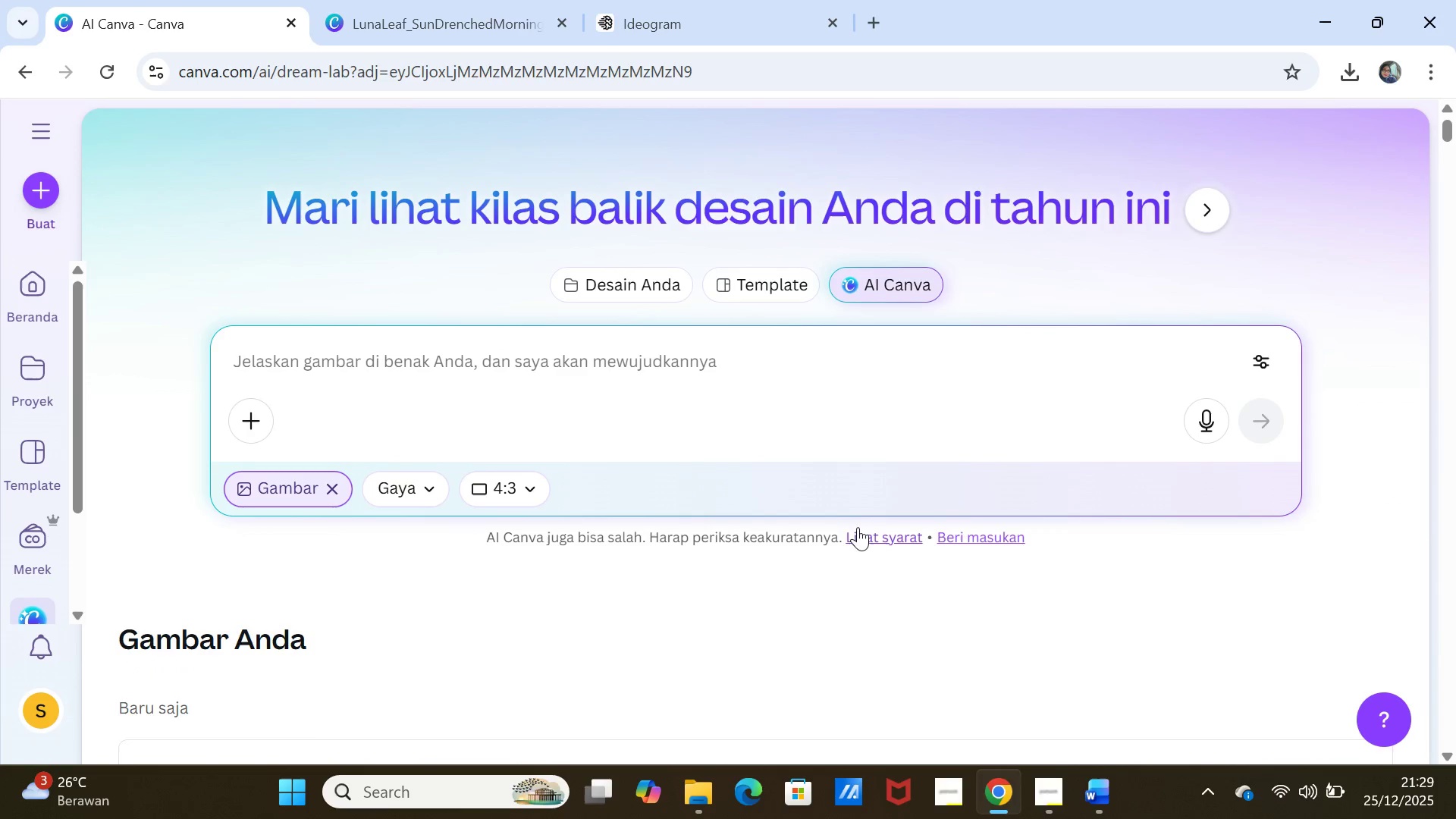 
scroll: coordinate [832, 468], scroll_direction: down, amount: 4.0
 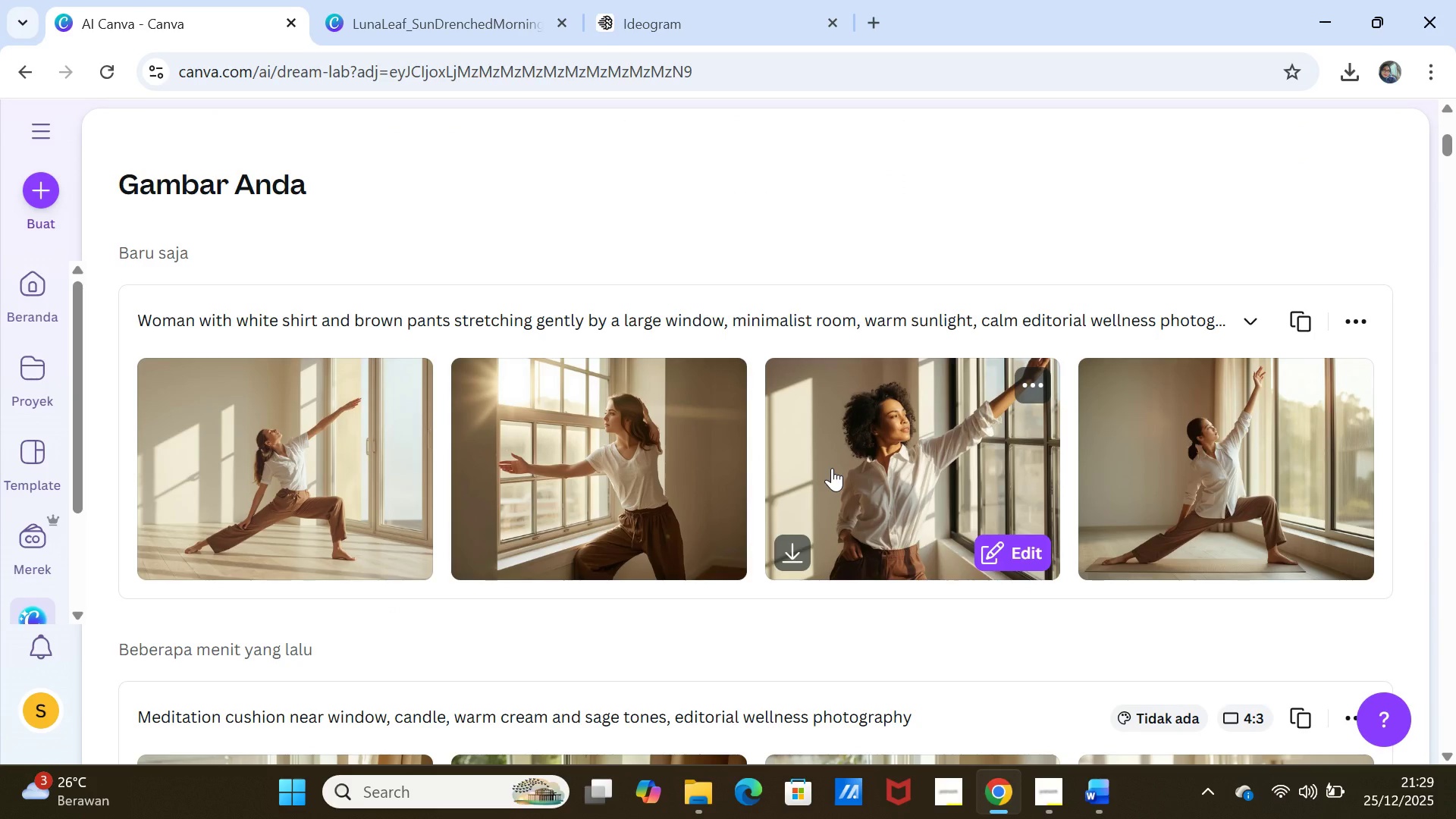 
wait(11.24)
 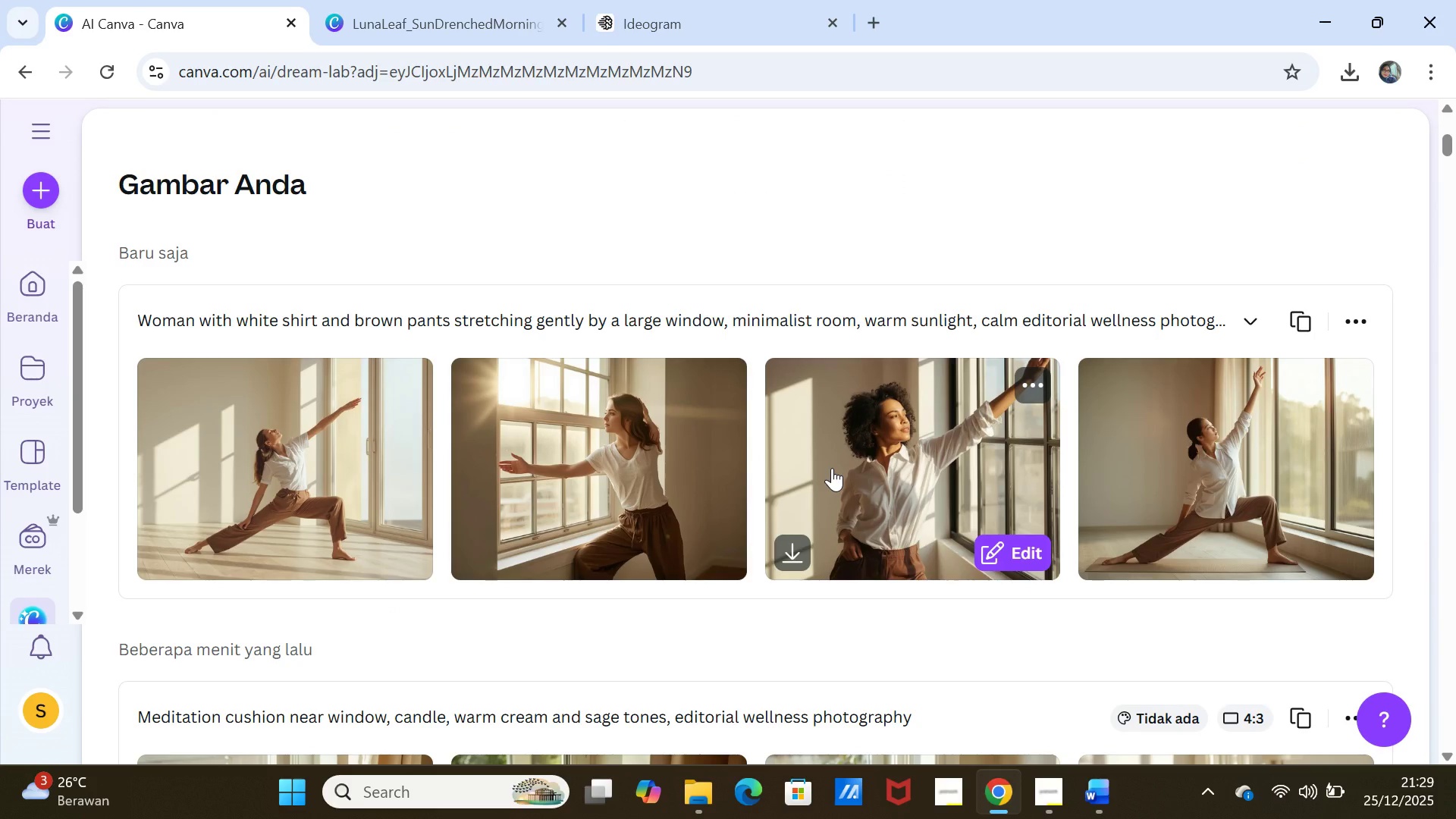 
left_click([1294, 328])
 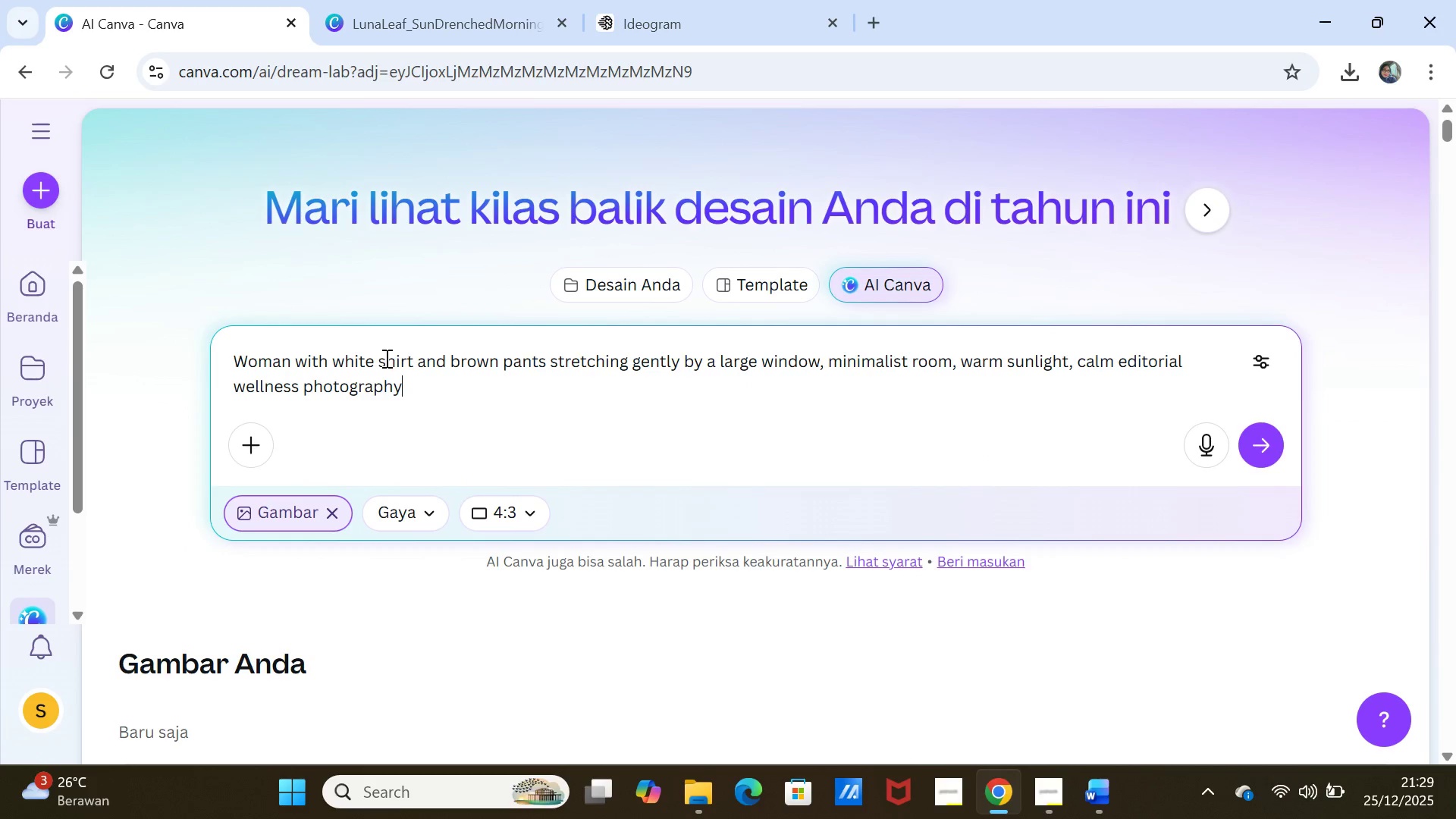 
left_click([381, 360])
 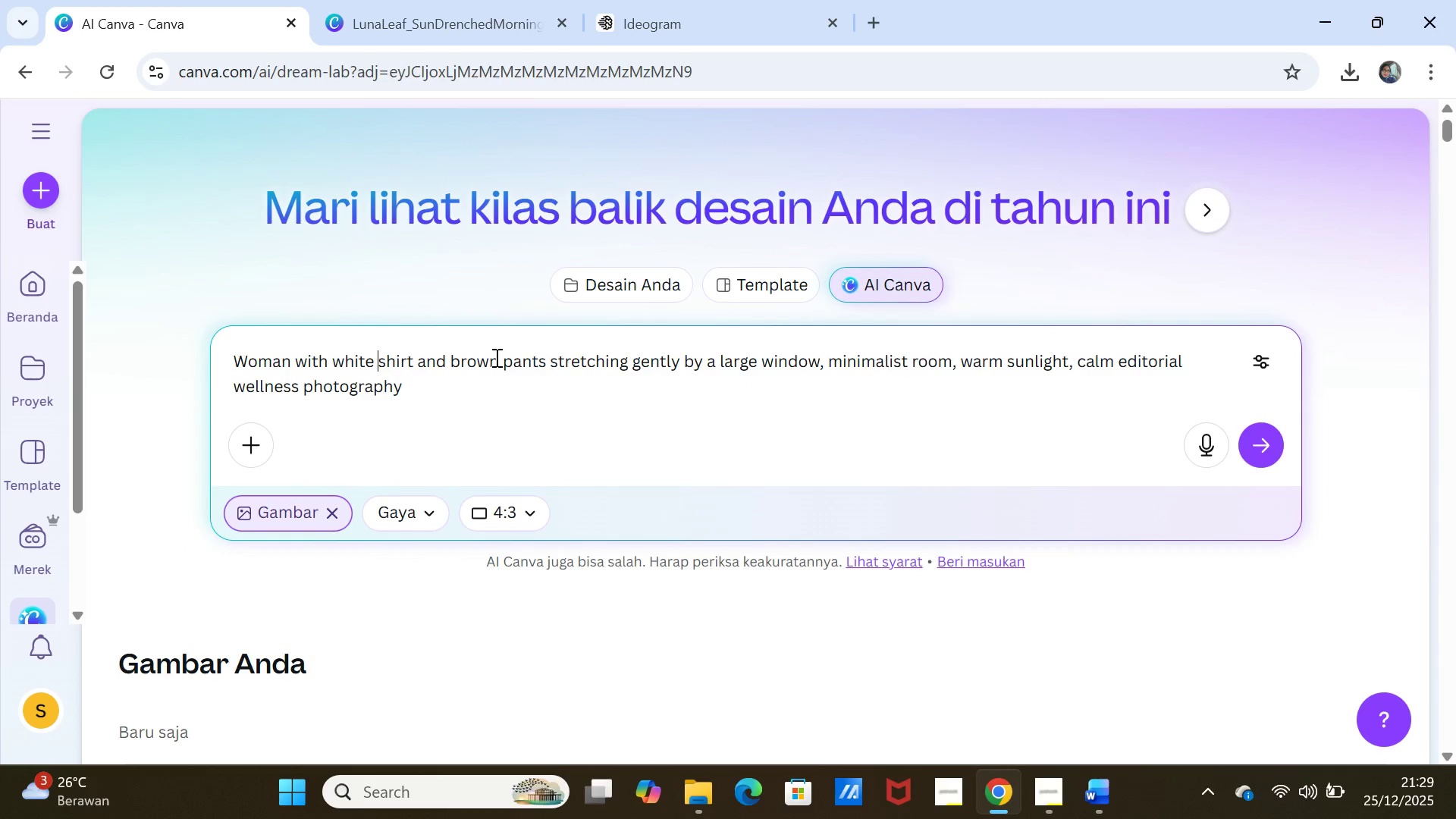 
key(T)
 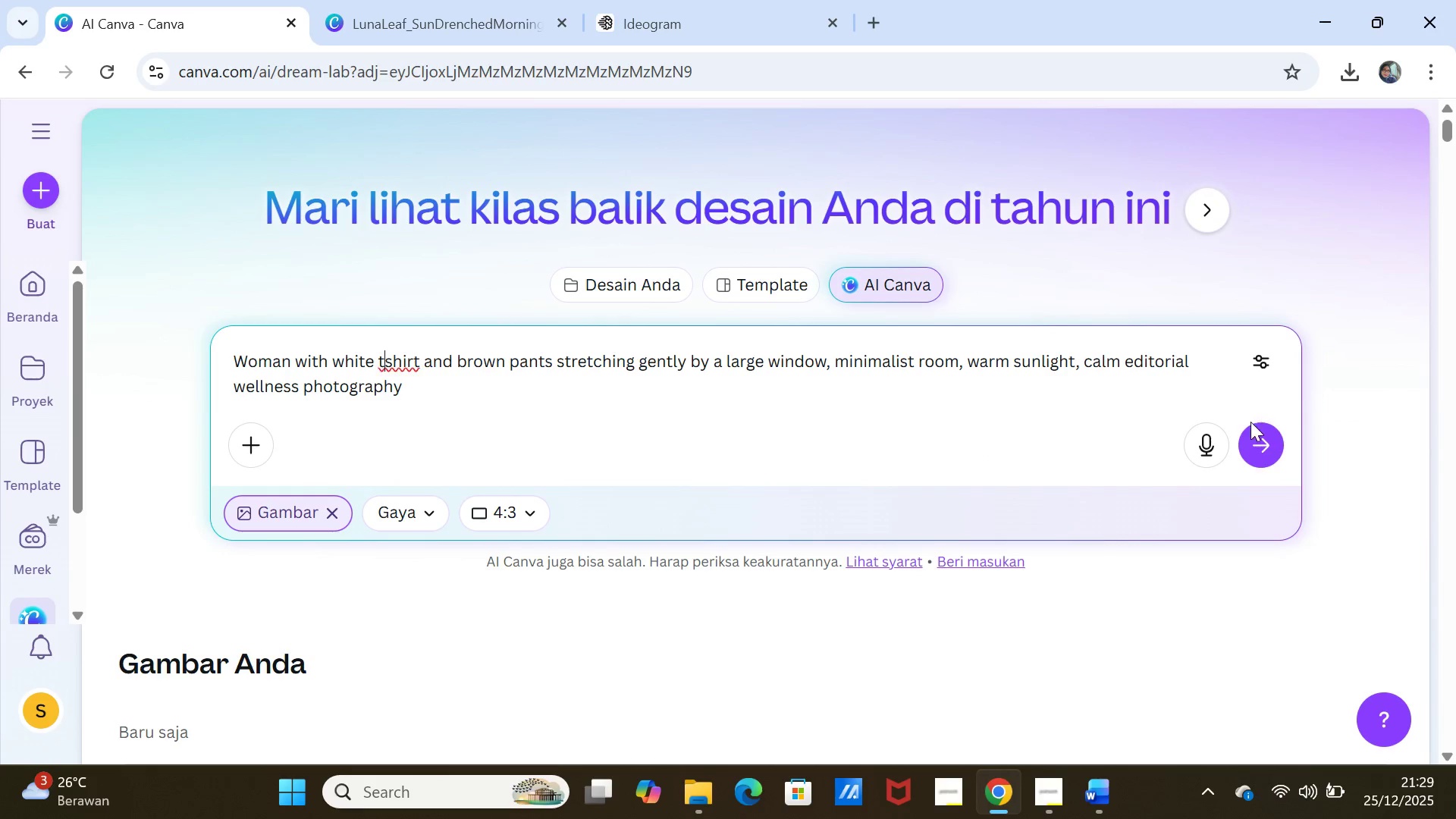 
left_click([1254, 440])
 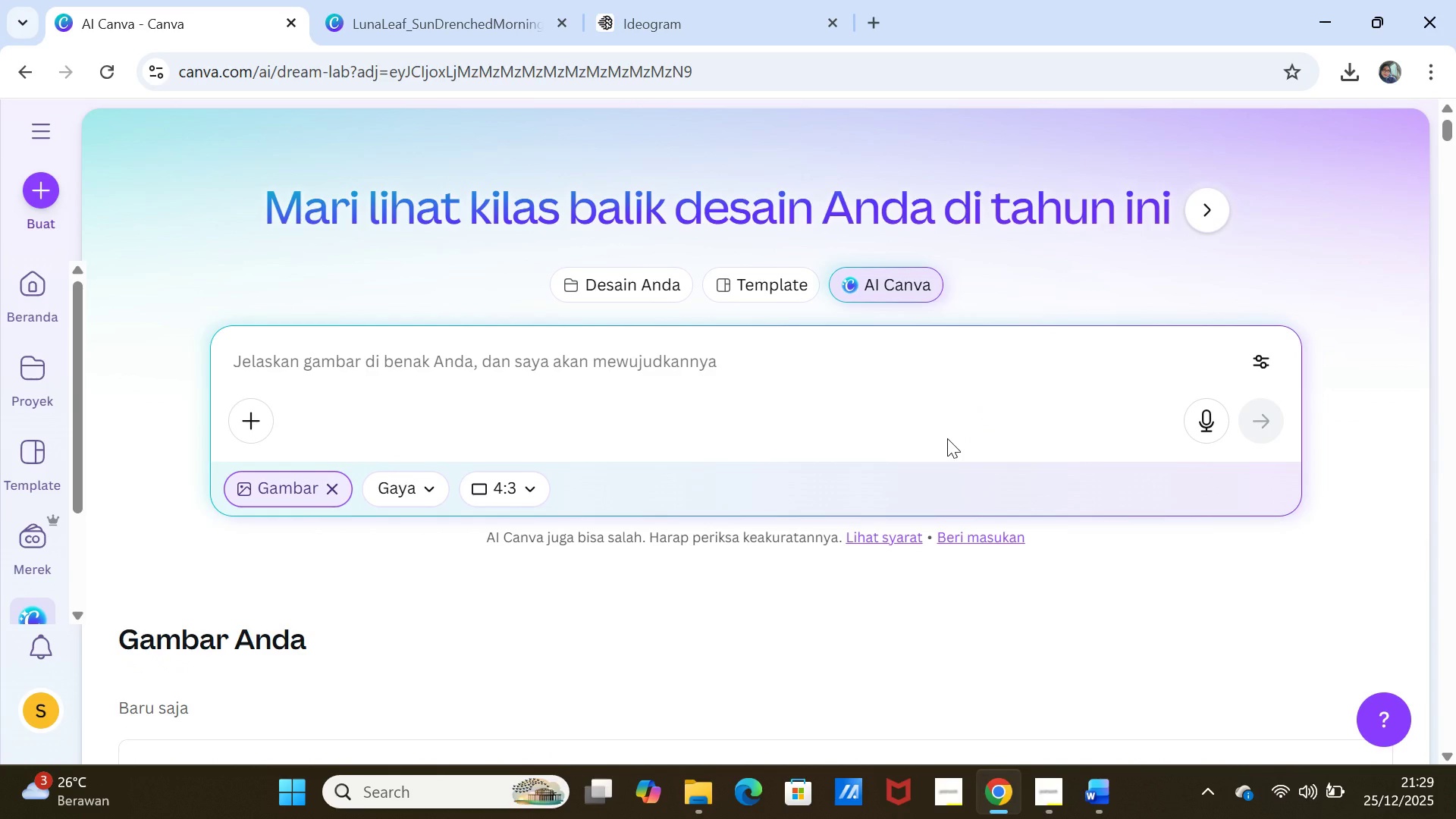 
scroll: coordinate [947, 438], scroll_direction: down, amount: 4.0
 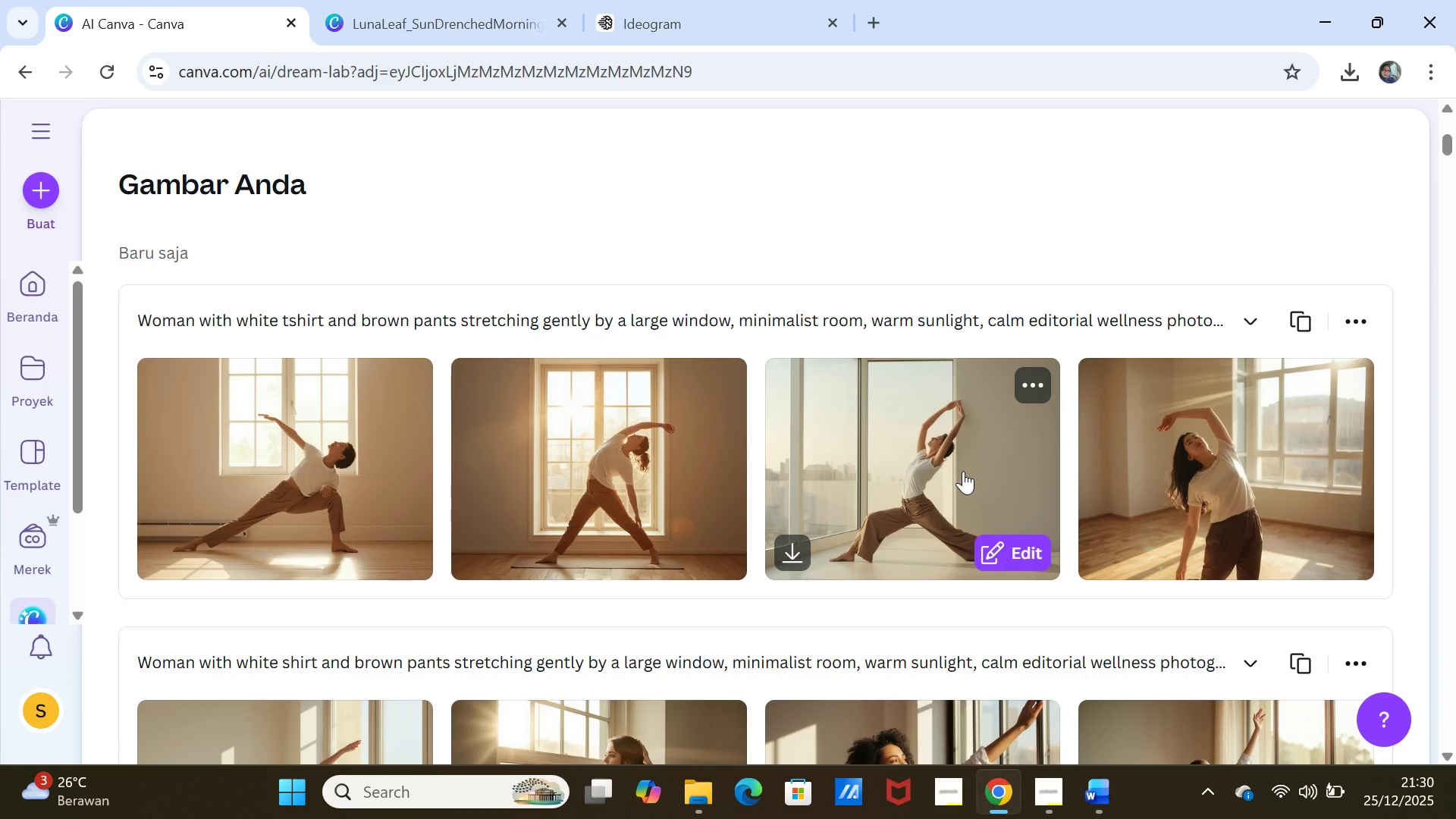 
wait(15.54)
 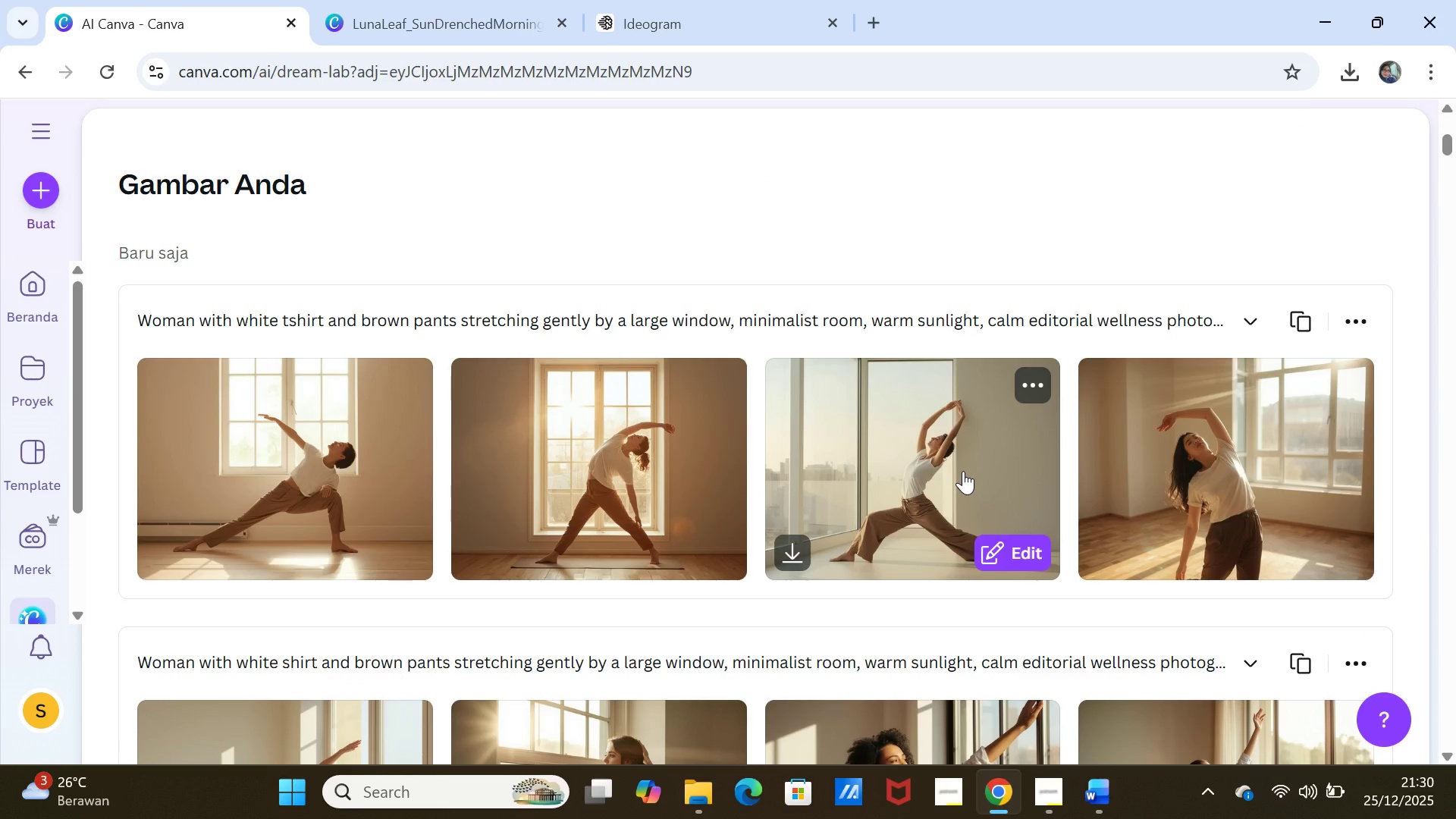 
left_click([416, 21])
 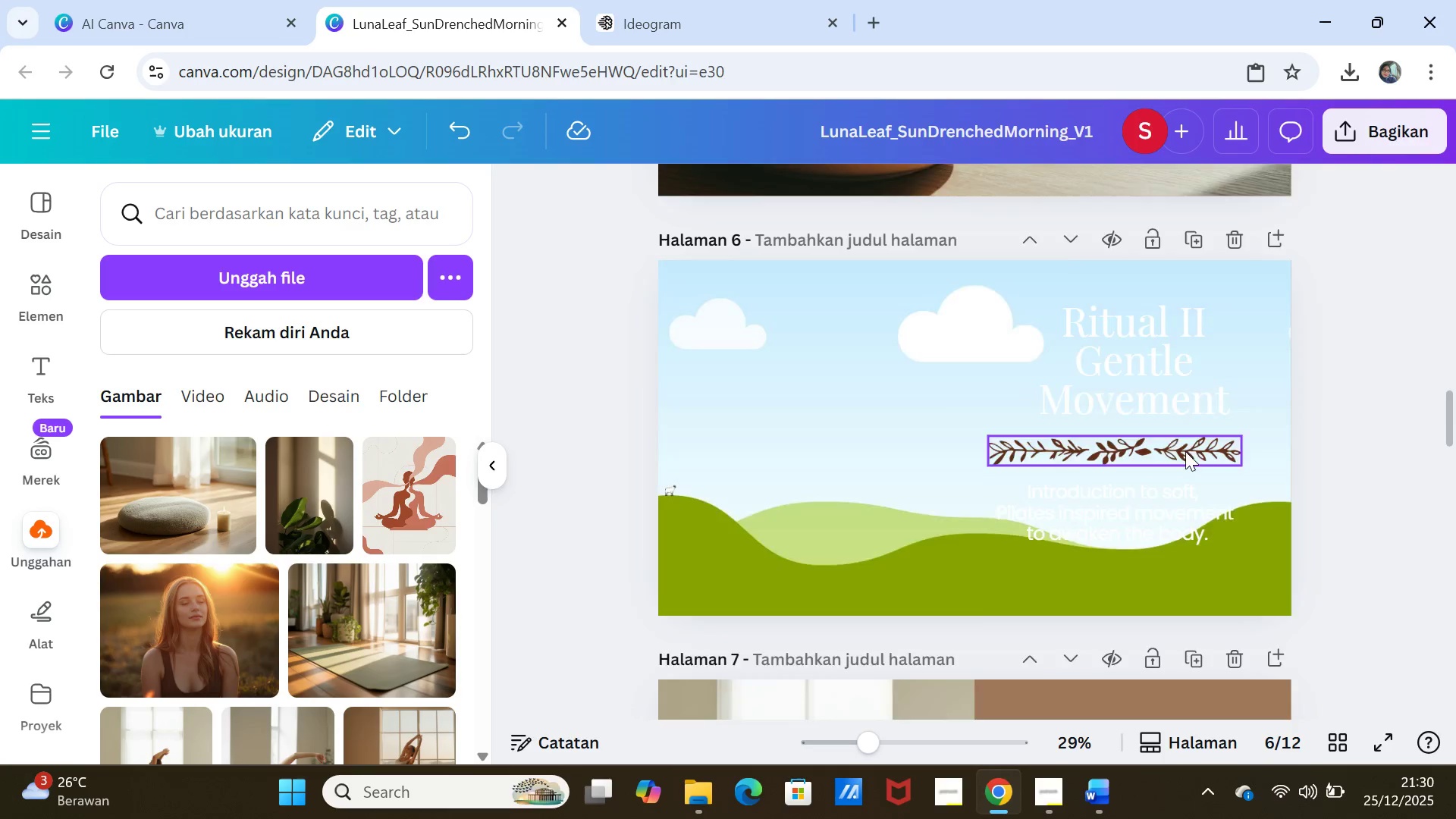 
scroll: coordinate [1185, 451], scroll_direction: down, amount: 3.0
 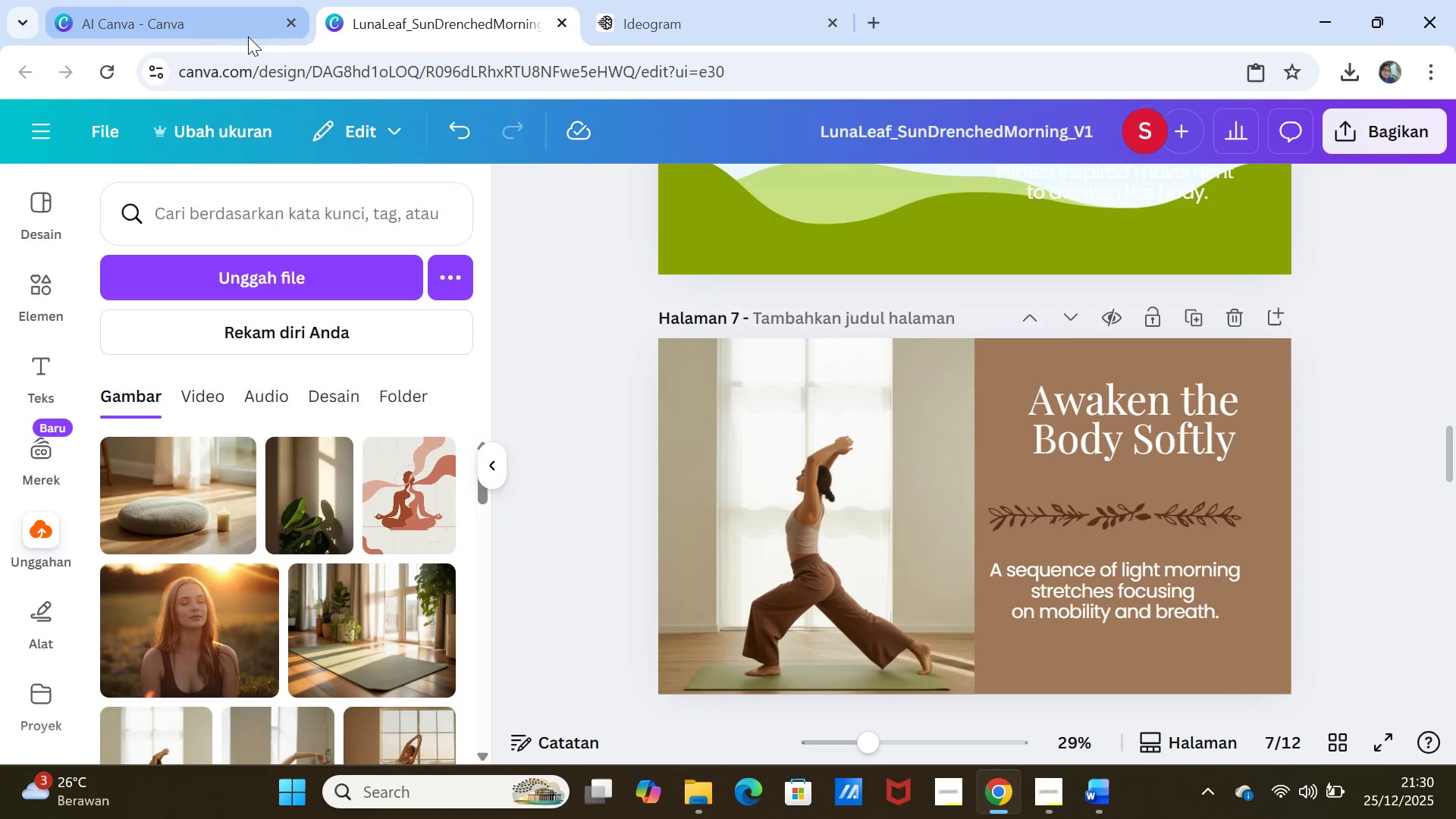 
left_click([184, 14])
 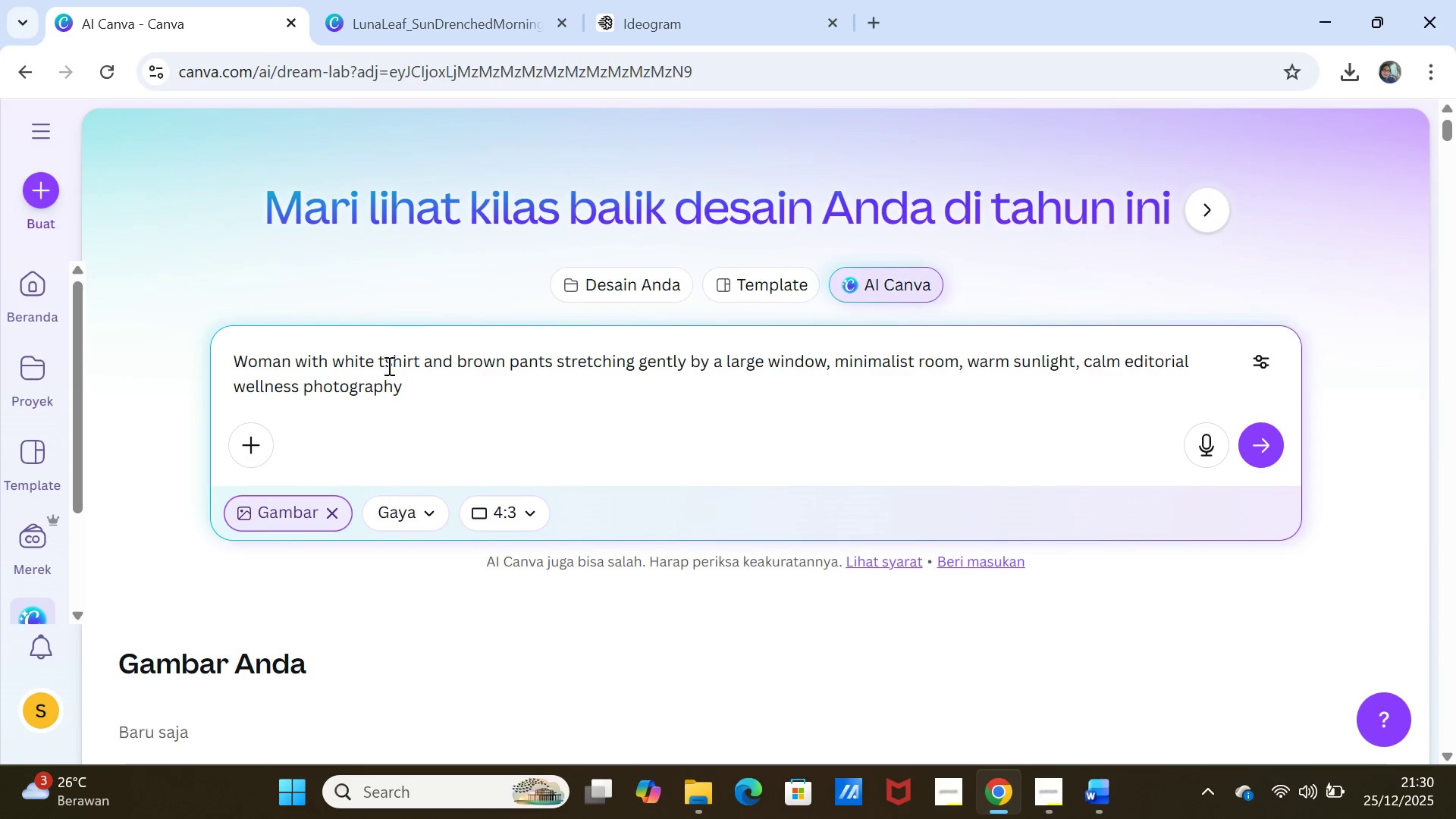 
wait(5.17)
 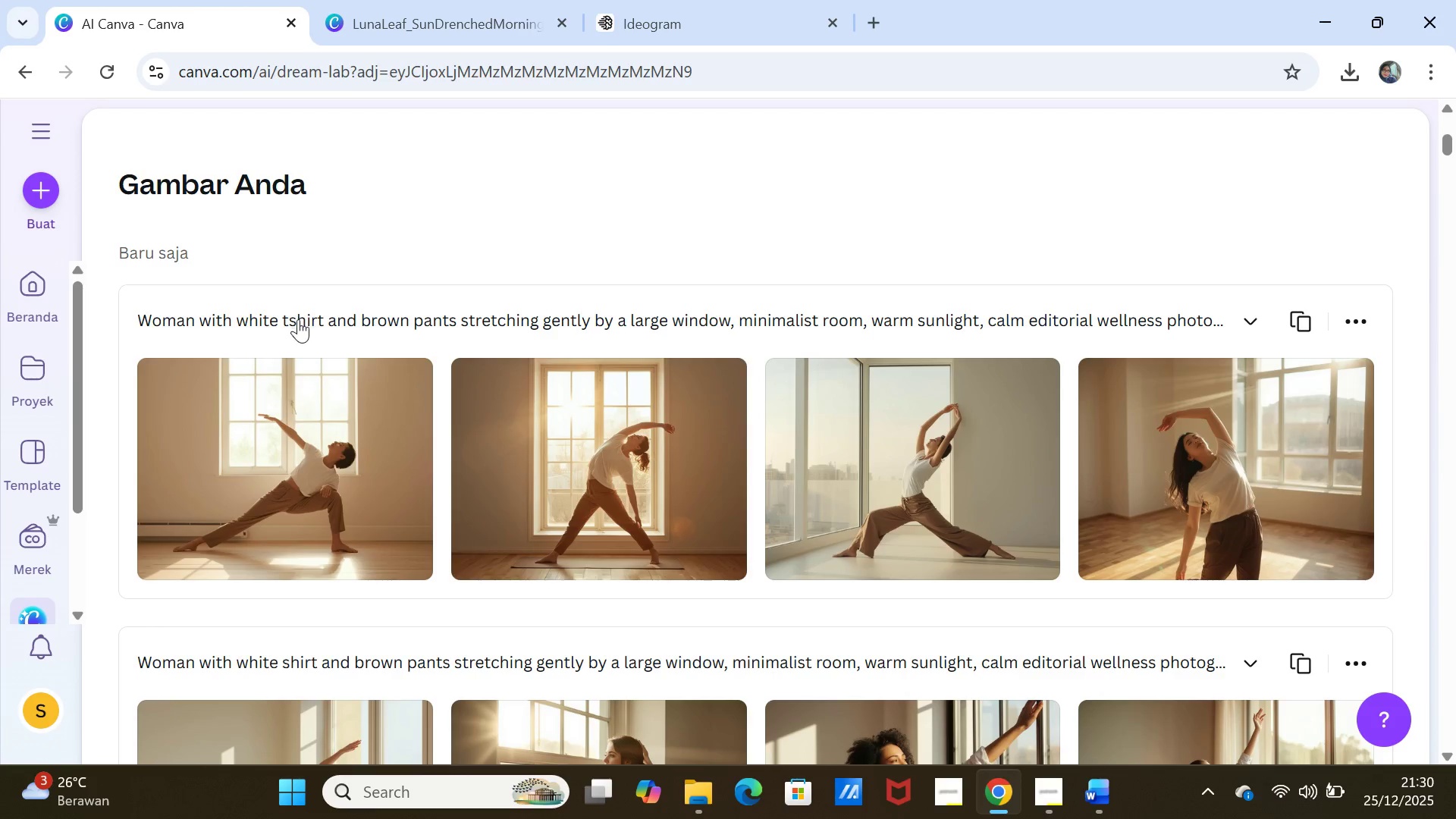 
left_click_drag(start_coordinate=[418, 360], to_coordinate=[379, 372])
 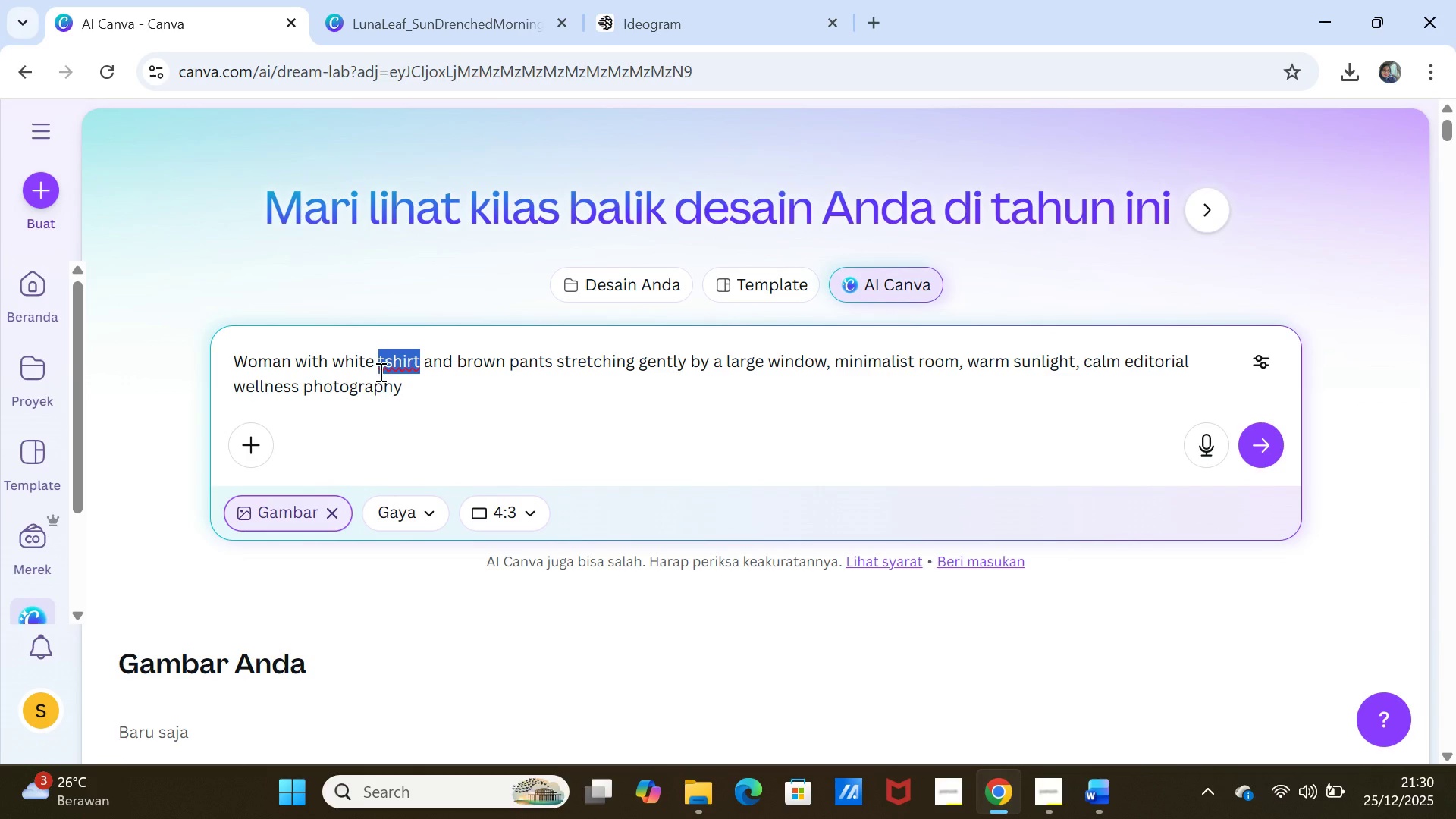 
wait(5.2)
 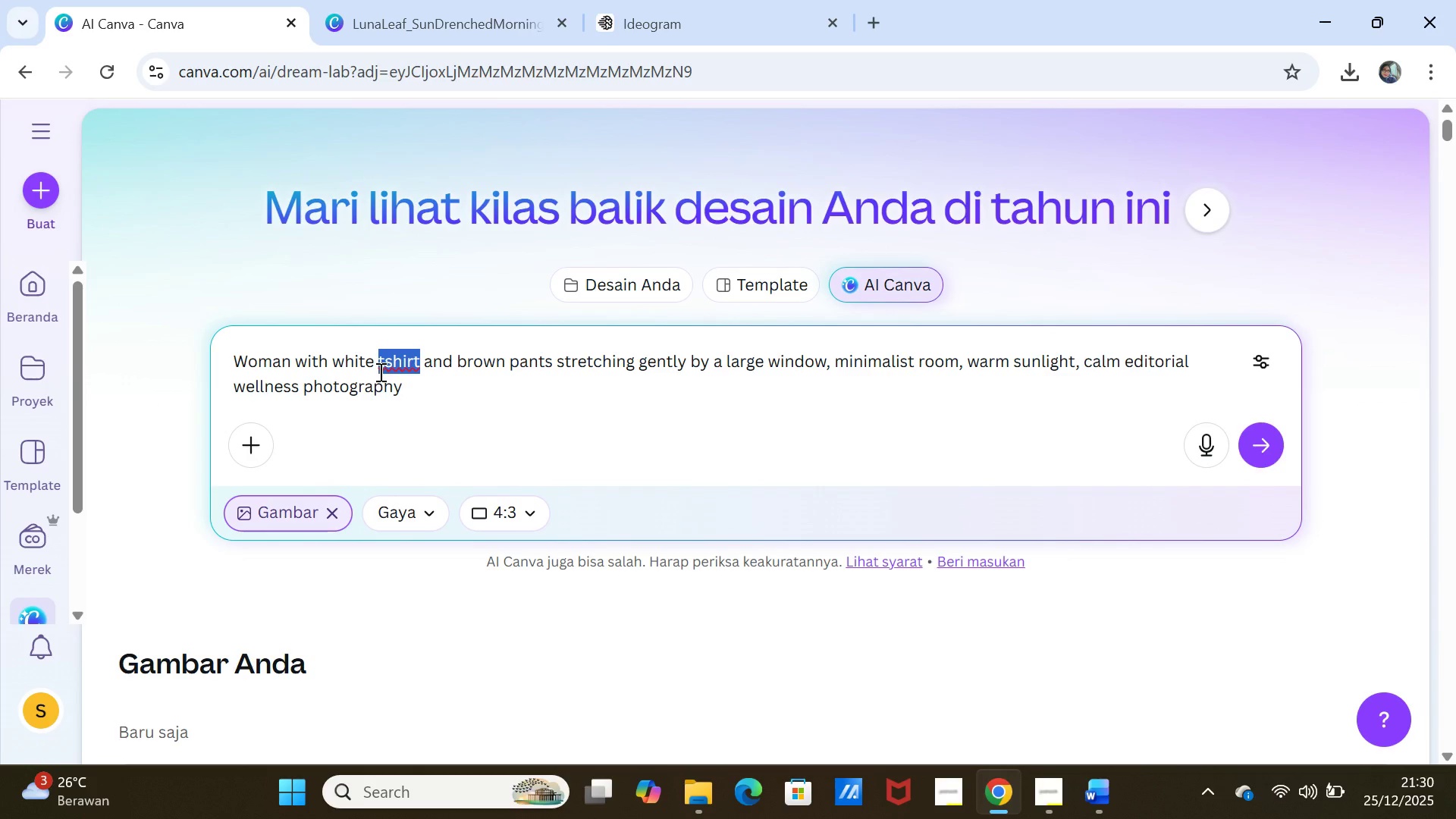 
type(crop tsirt)
key(Backspace)
key(Backspace)
key(Backspace)
type(irt)
 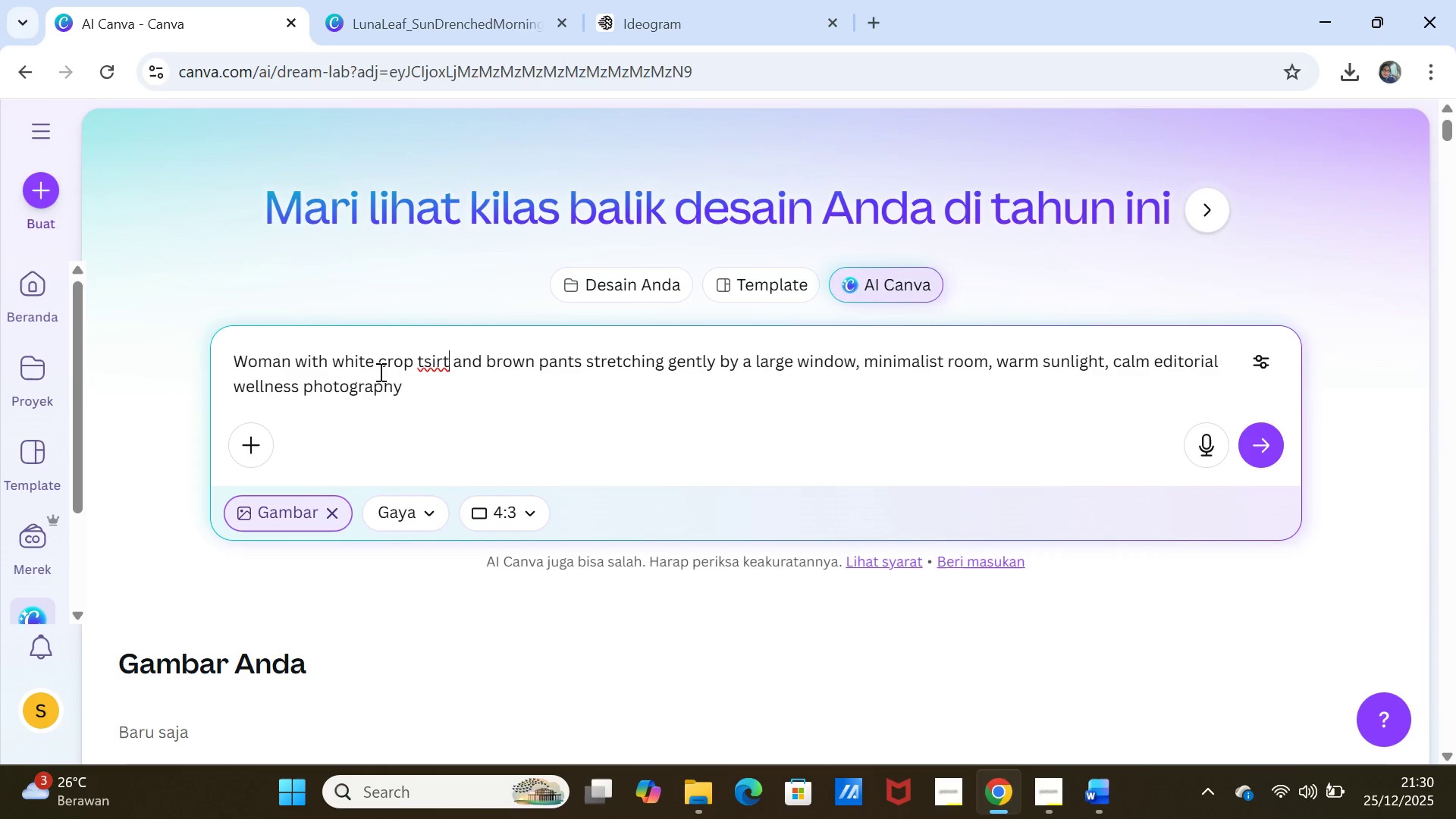 
wait(5.56)
 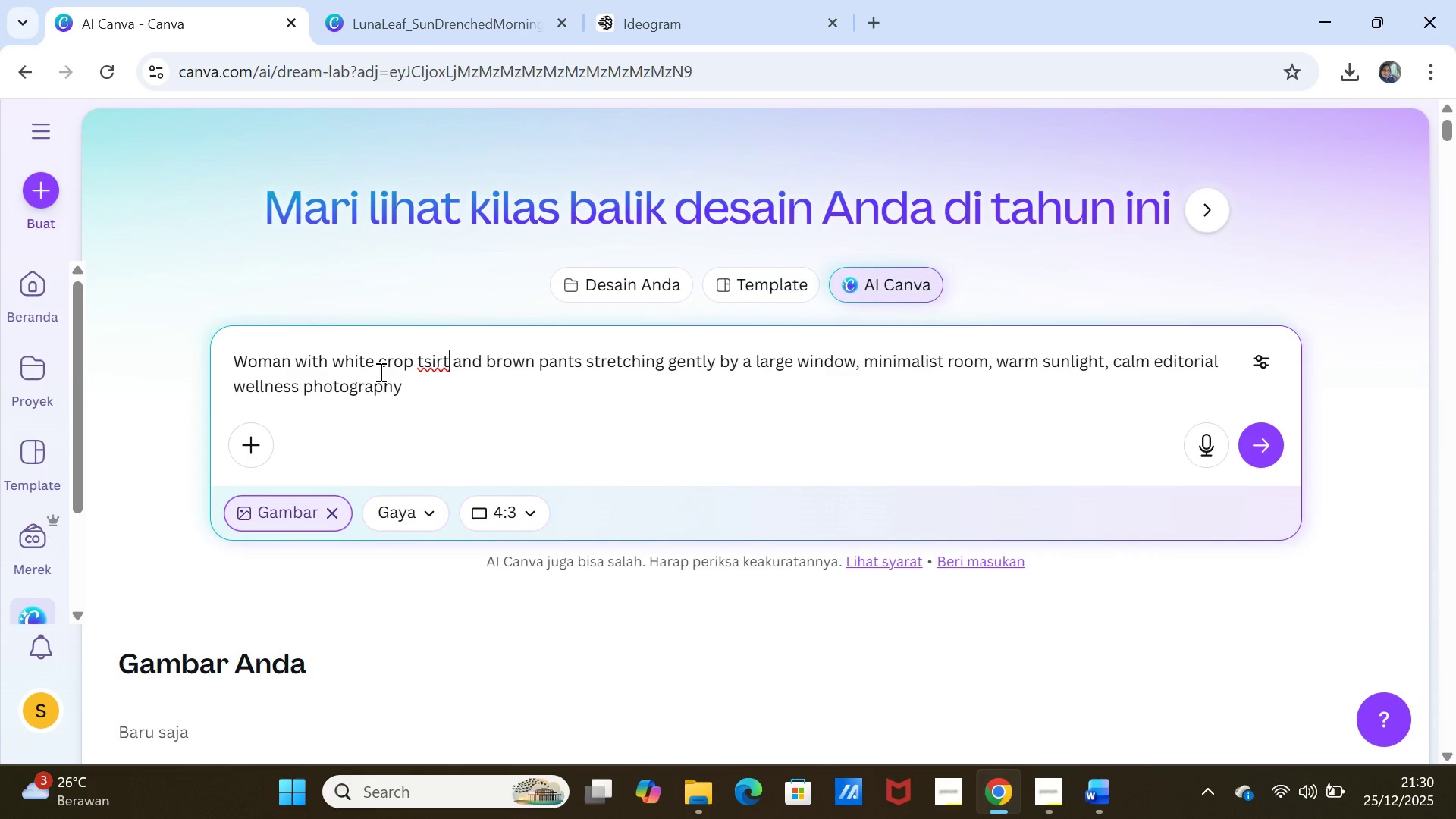 
left_click([1266, 441])
 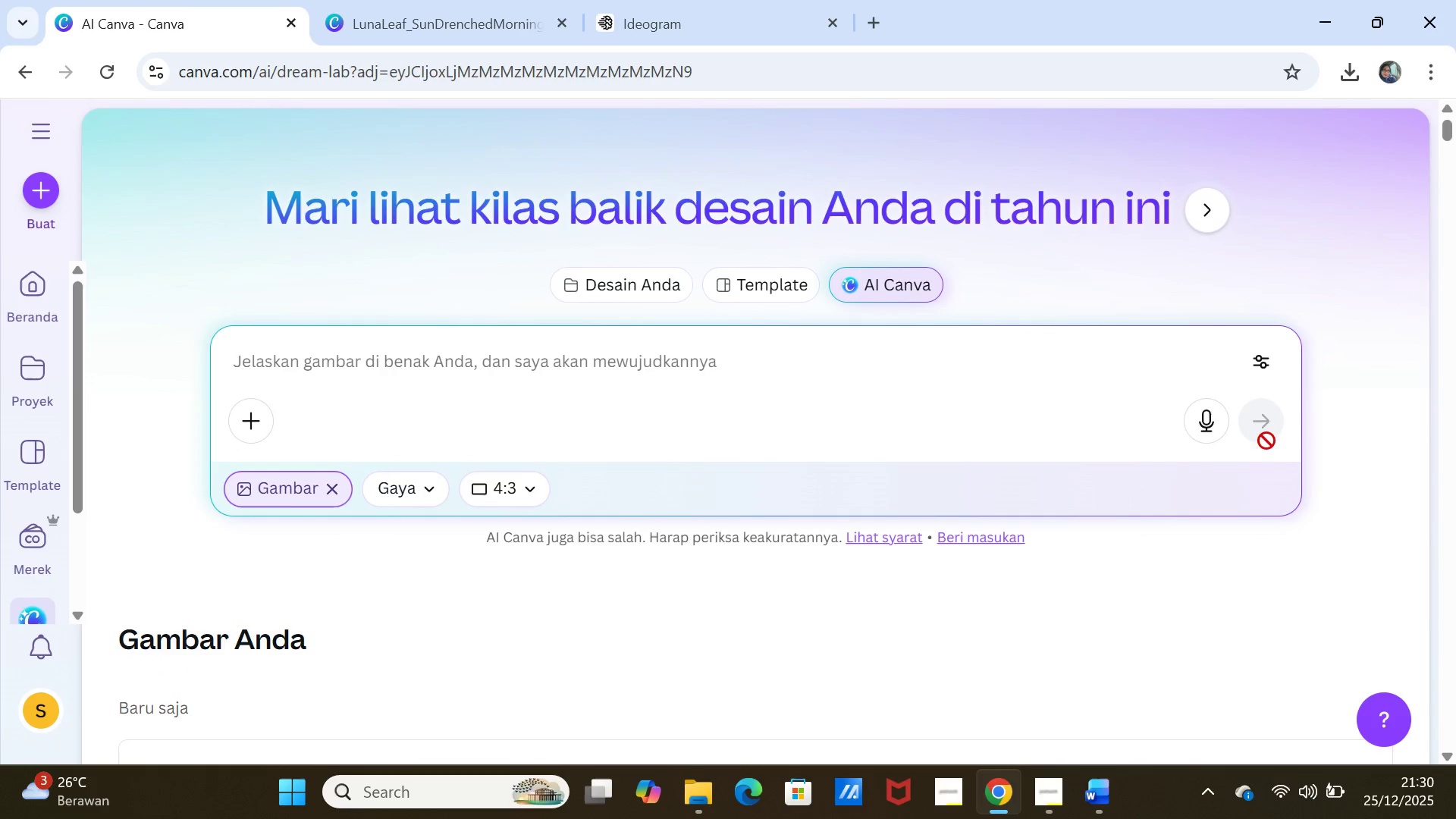 
scroll: coordinate [1245, 570], scroll_direction: down, amount: 5.0
 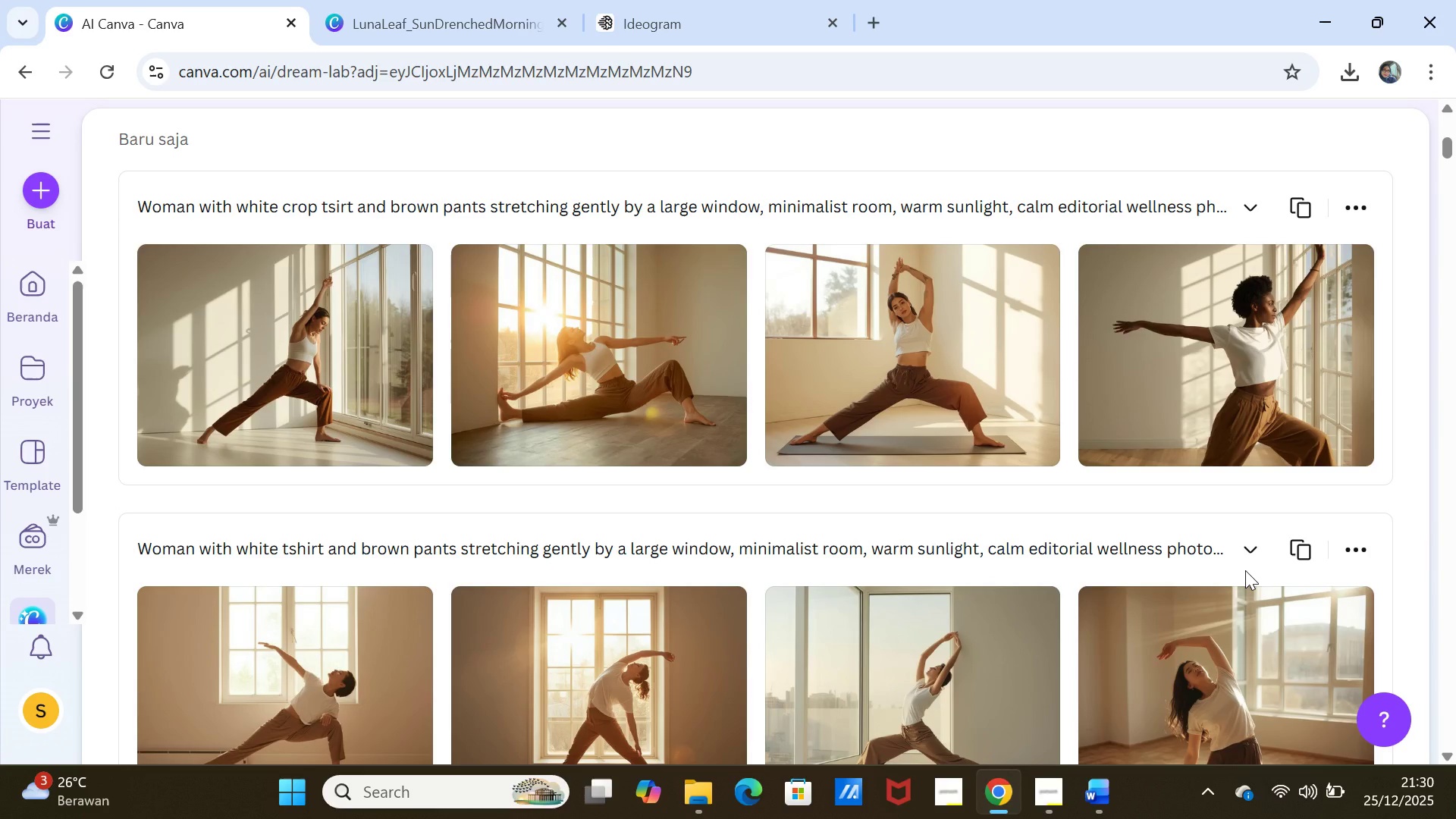 
wait(18.11)
 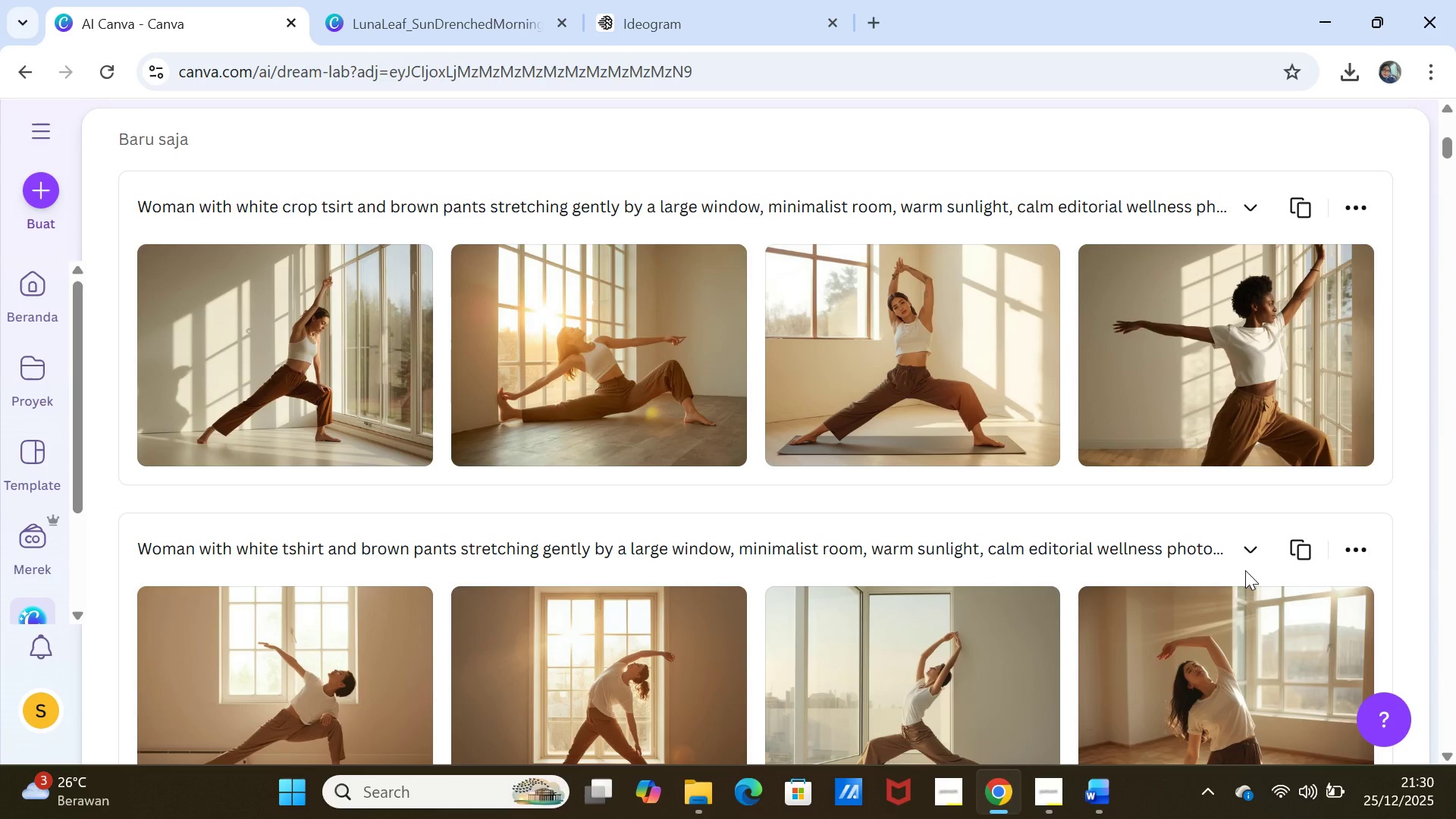 
left_click([475, 27])
 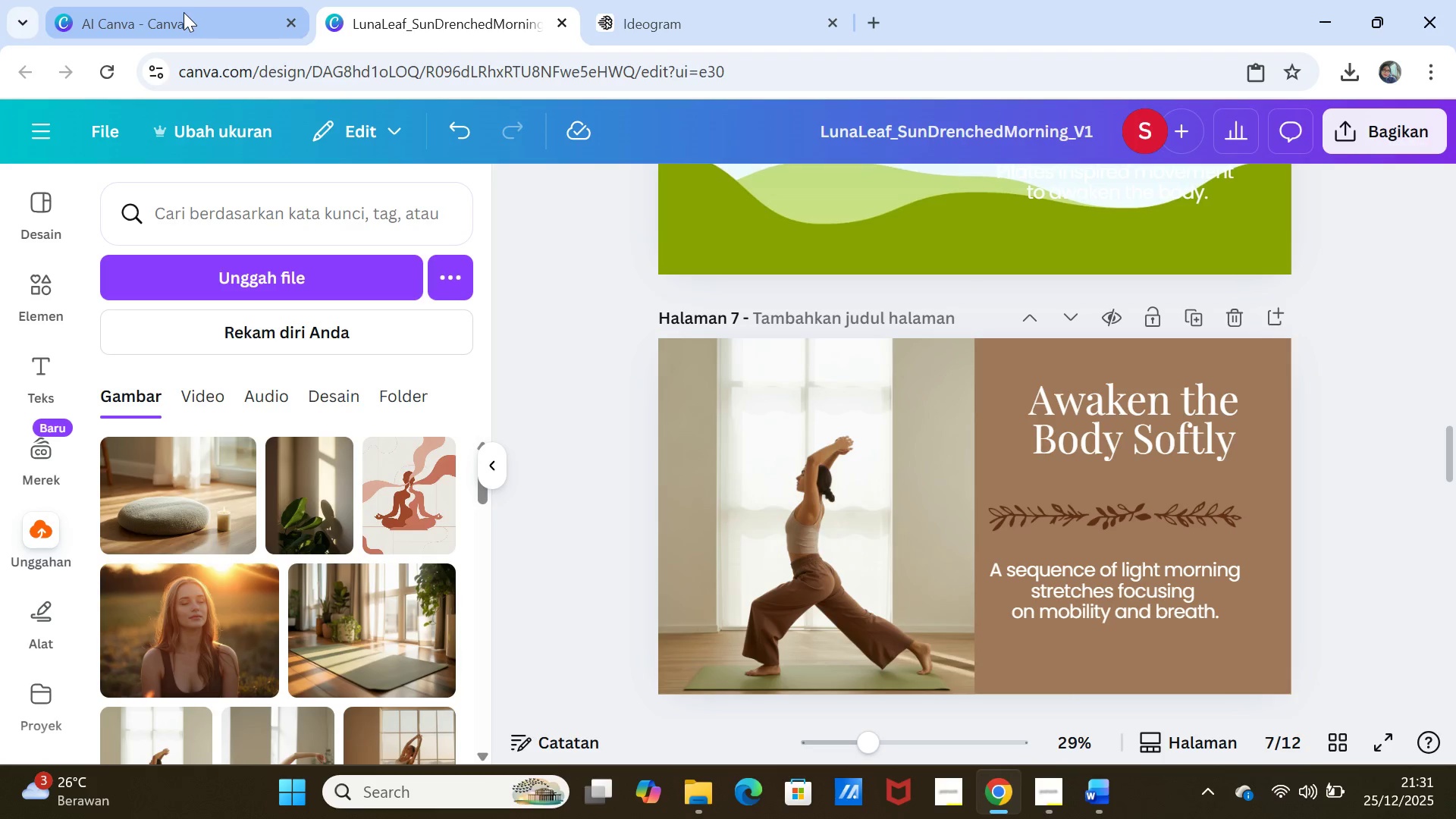 
left_click([182, 12])
 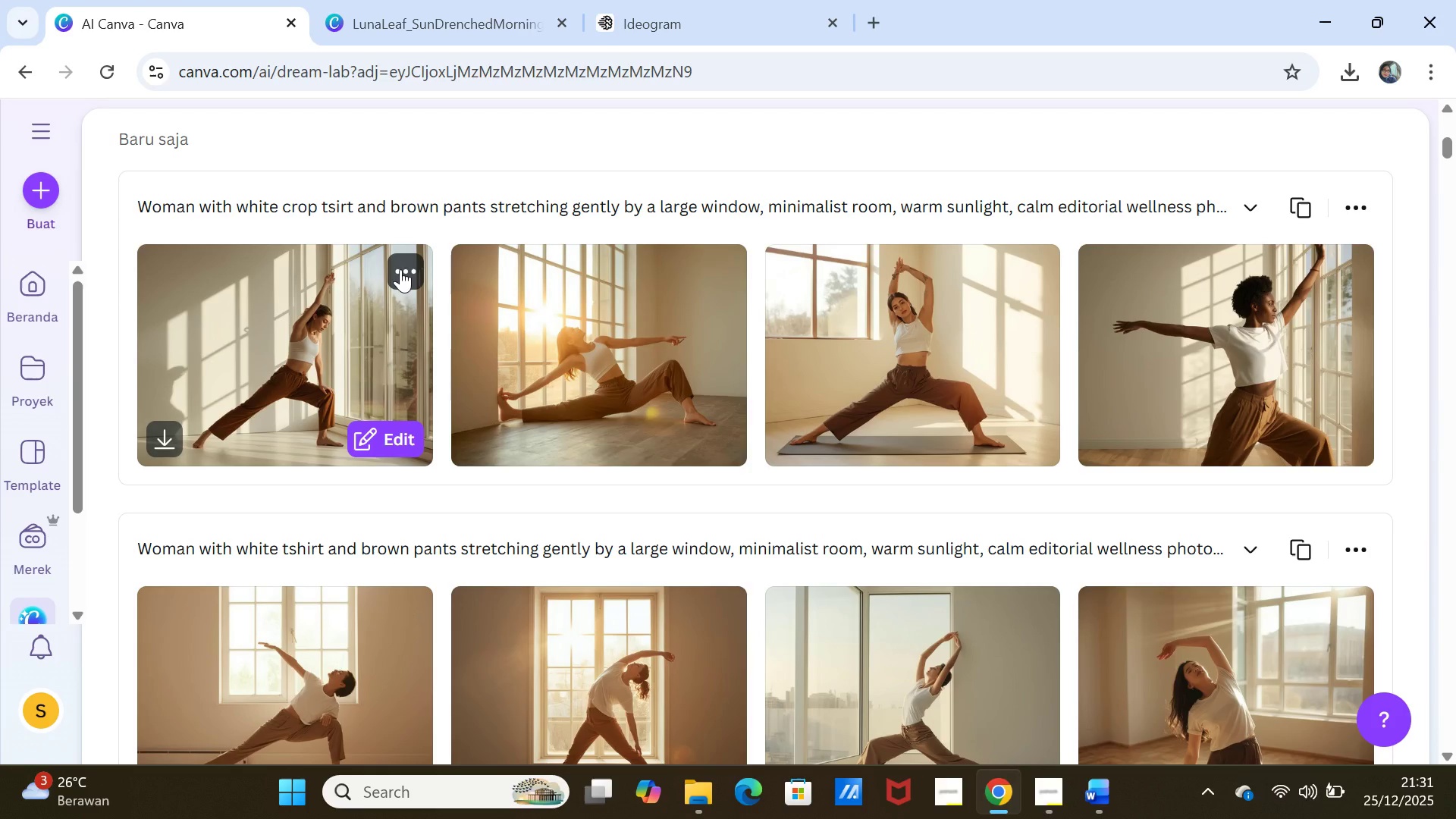 
wait(5.89)
 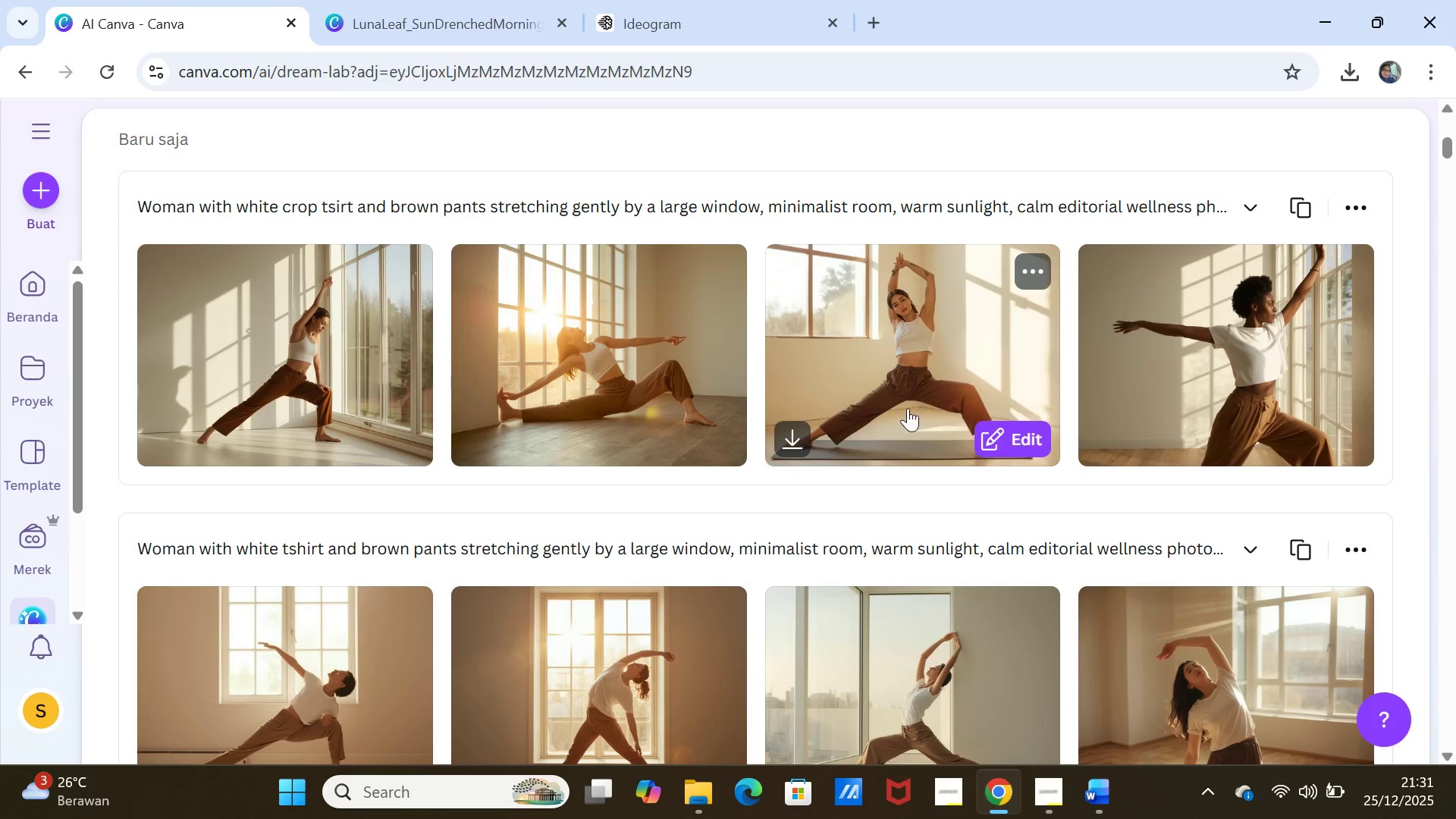 
left_click([401, 0])
 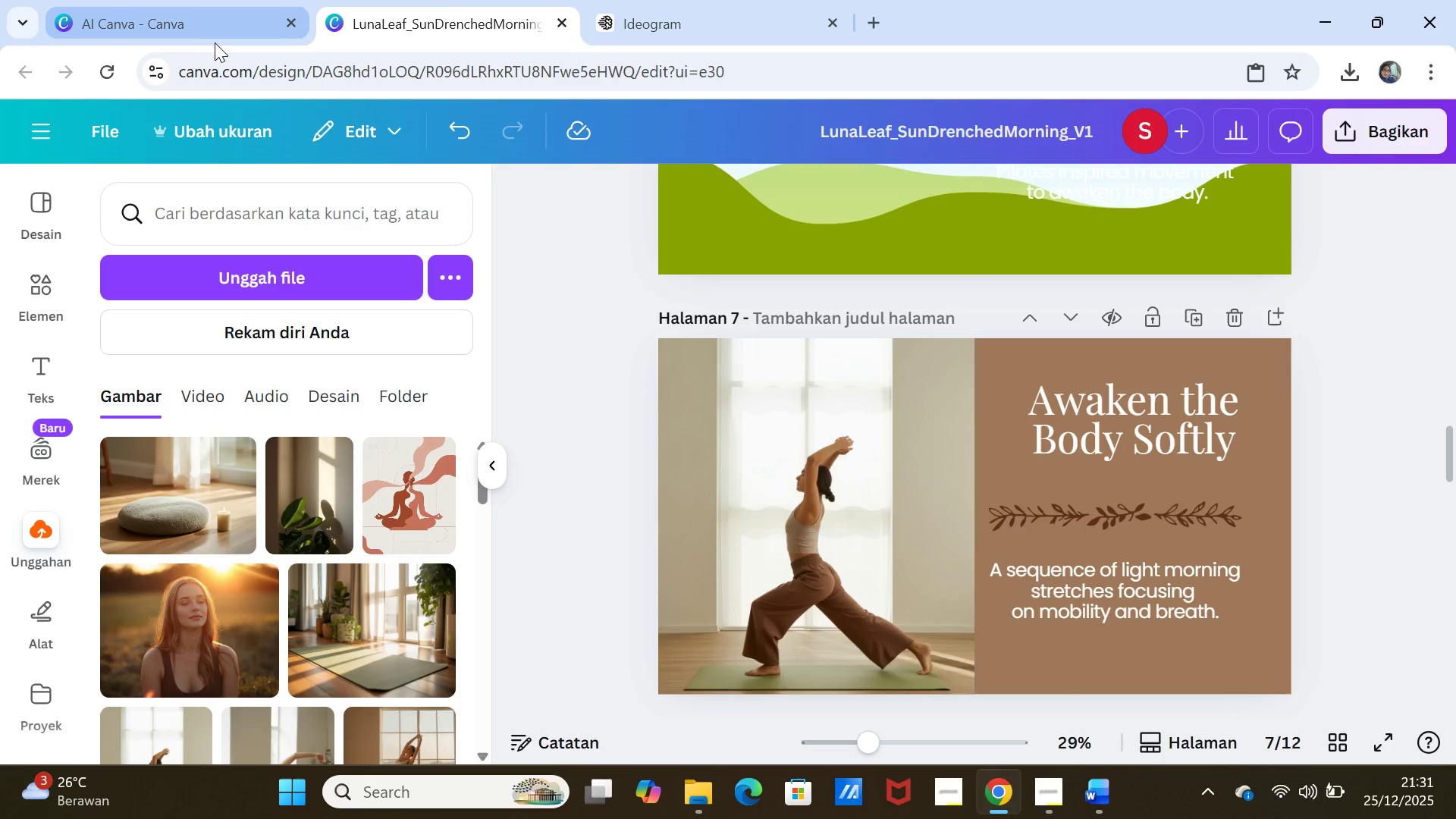 
left_click([208, 22])
 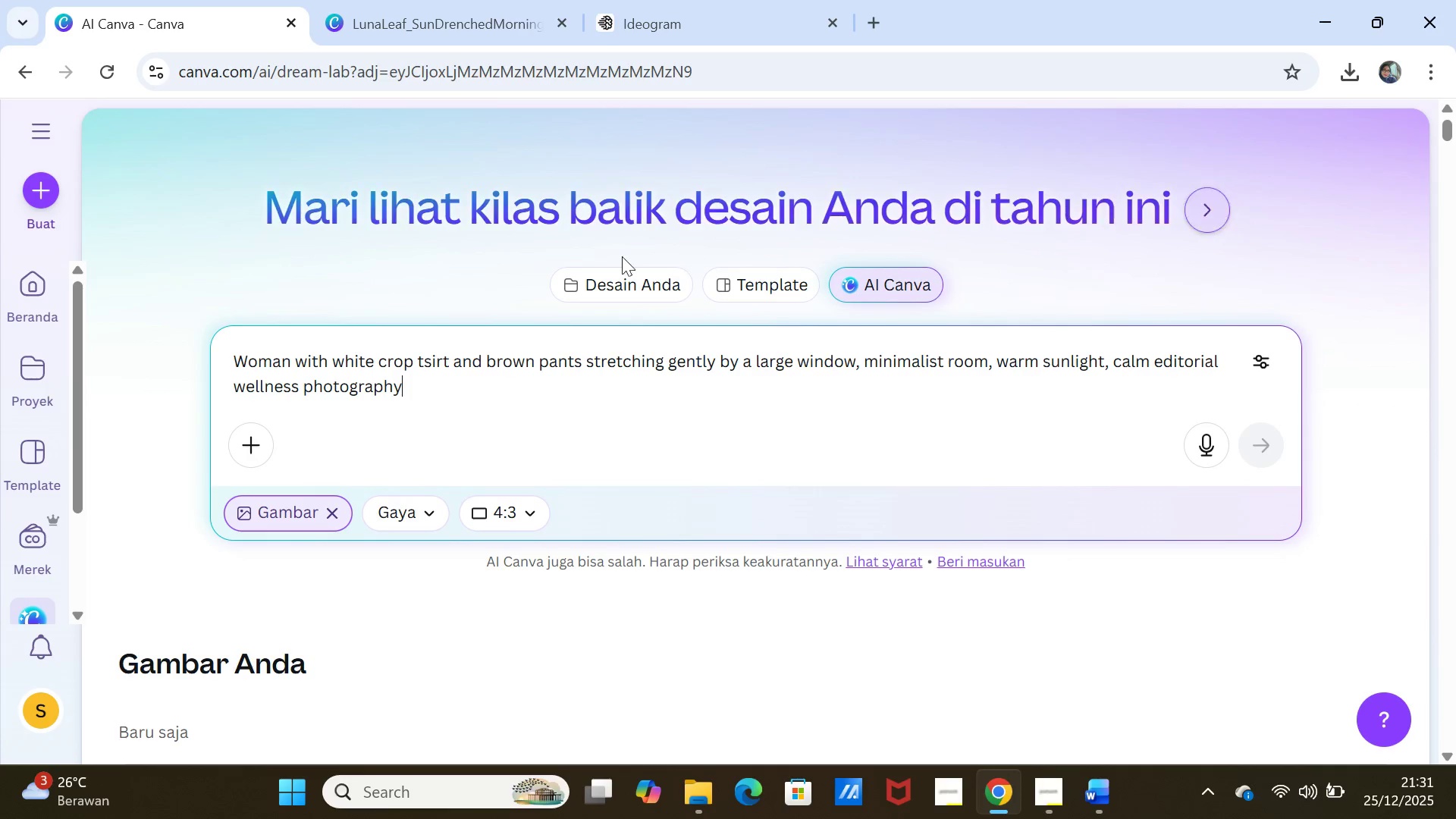 
wait(6.88)
 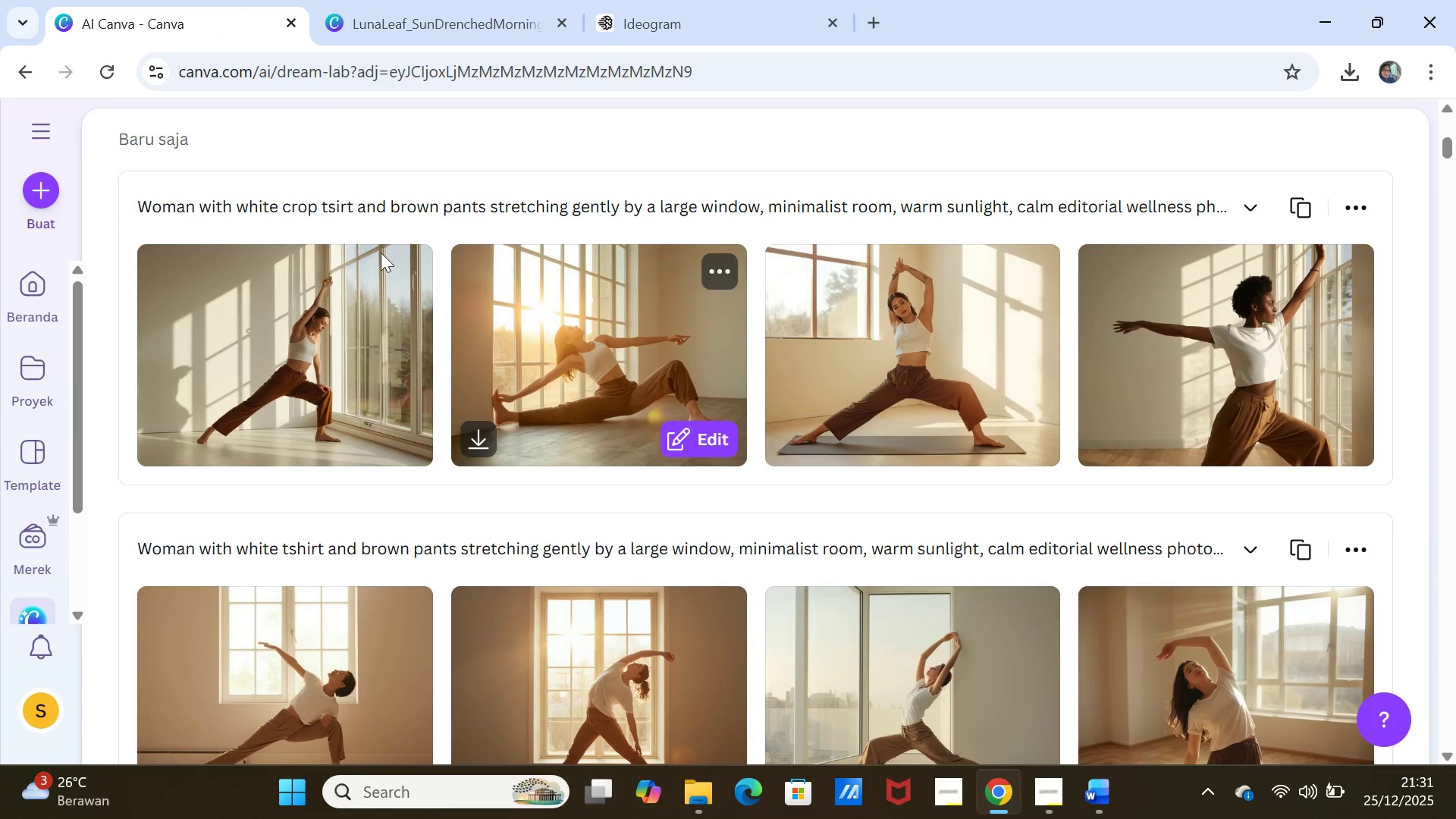 
left_click([427, 361])
 